 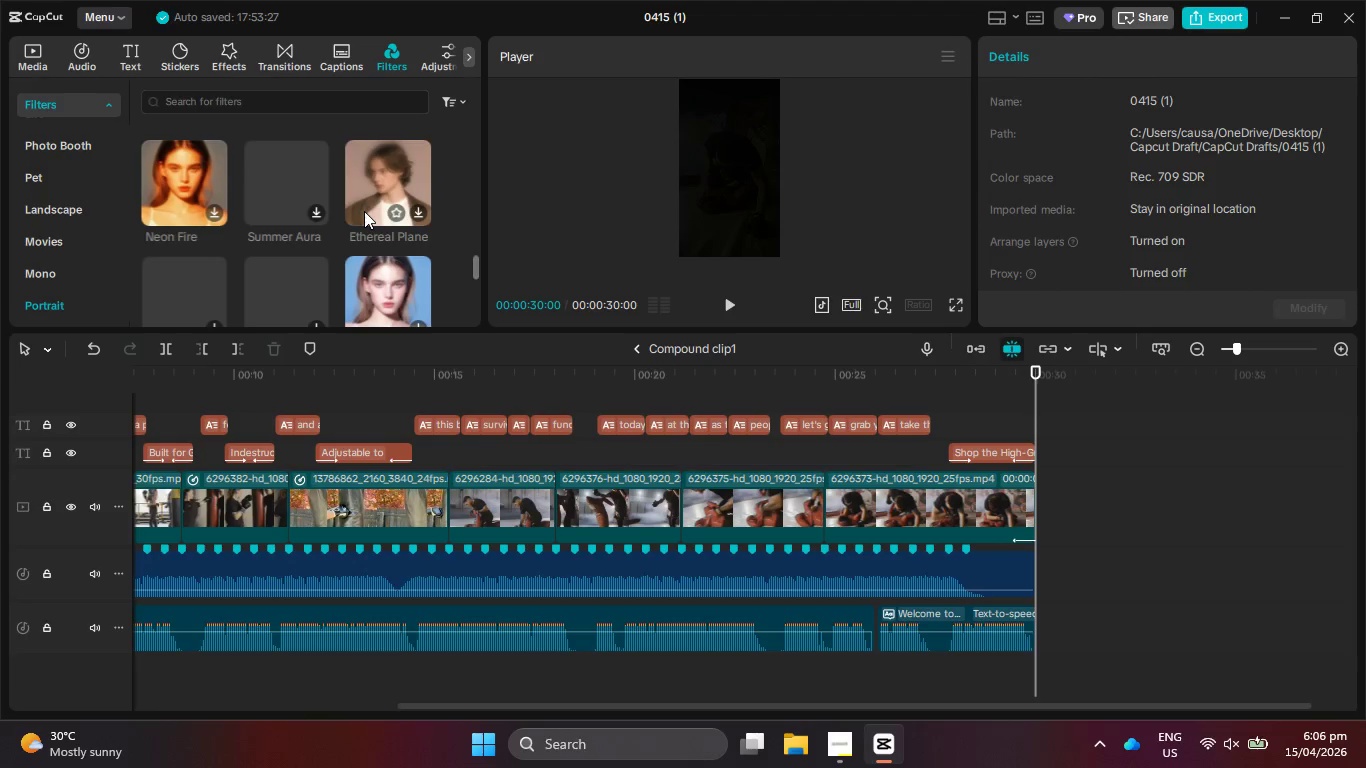 
scroll: coordinate [281, 165], scroll_direction: down, amount: 6.0
 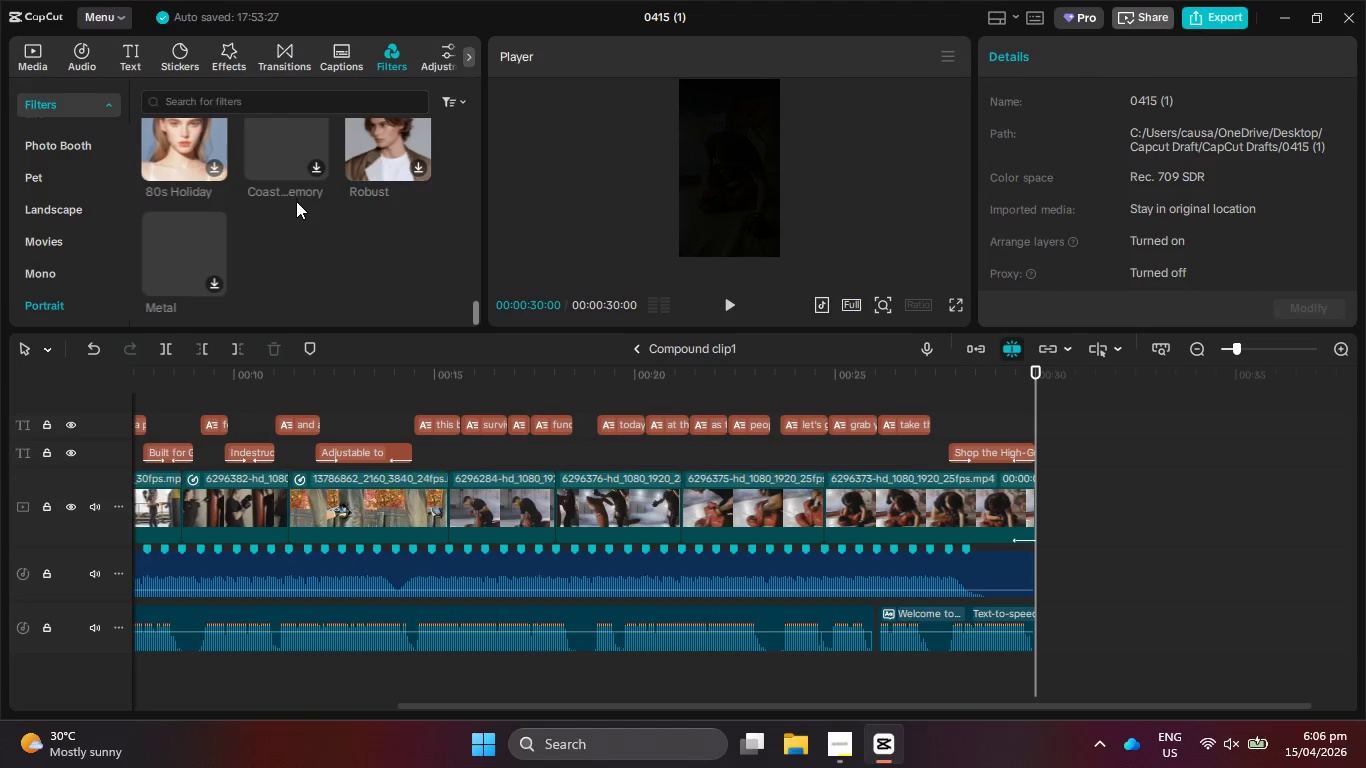 
scroll: coordinate [298, 203], scroll_direction: down, amount: 2.0
 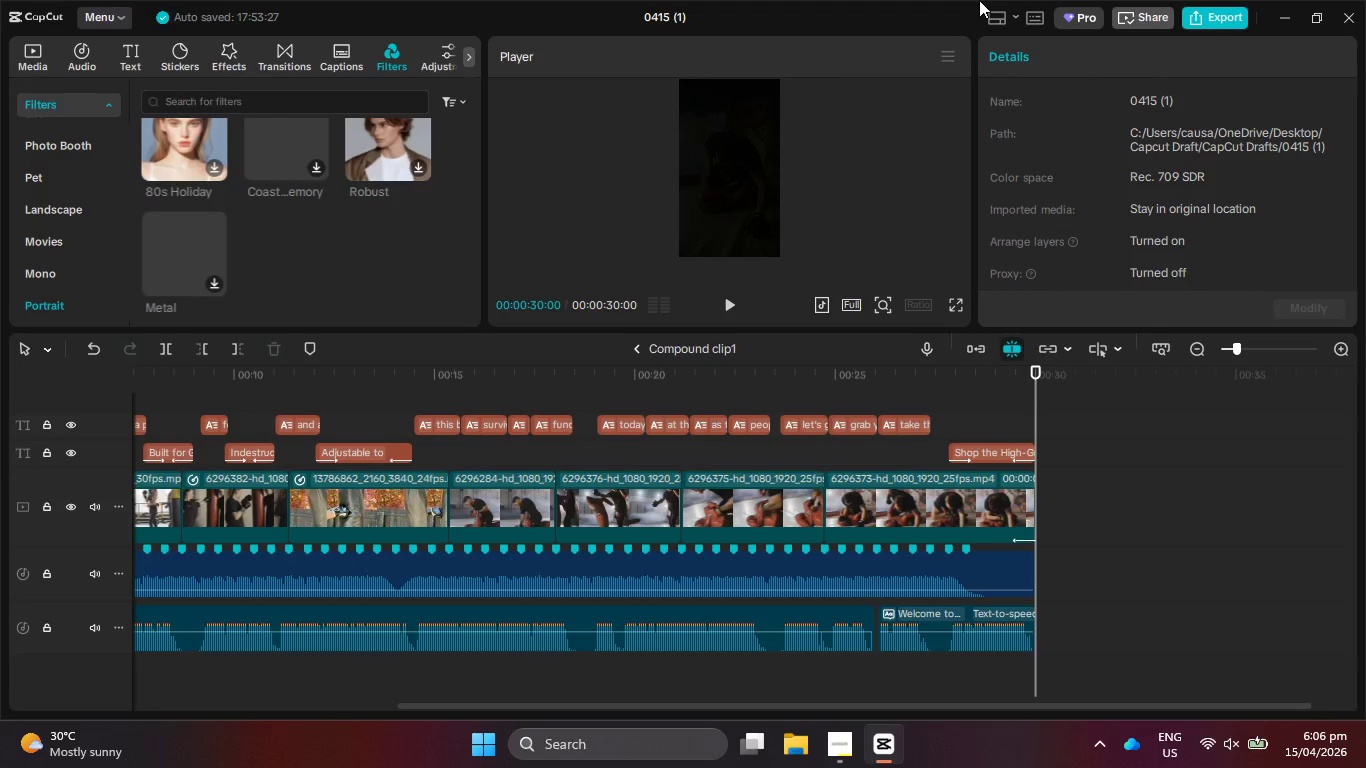 
wait(6.09)
 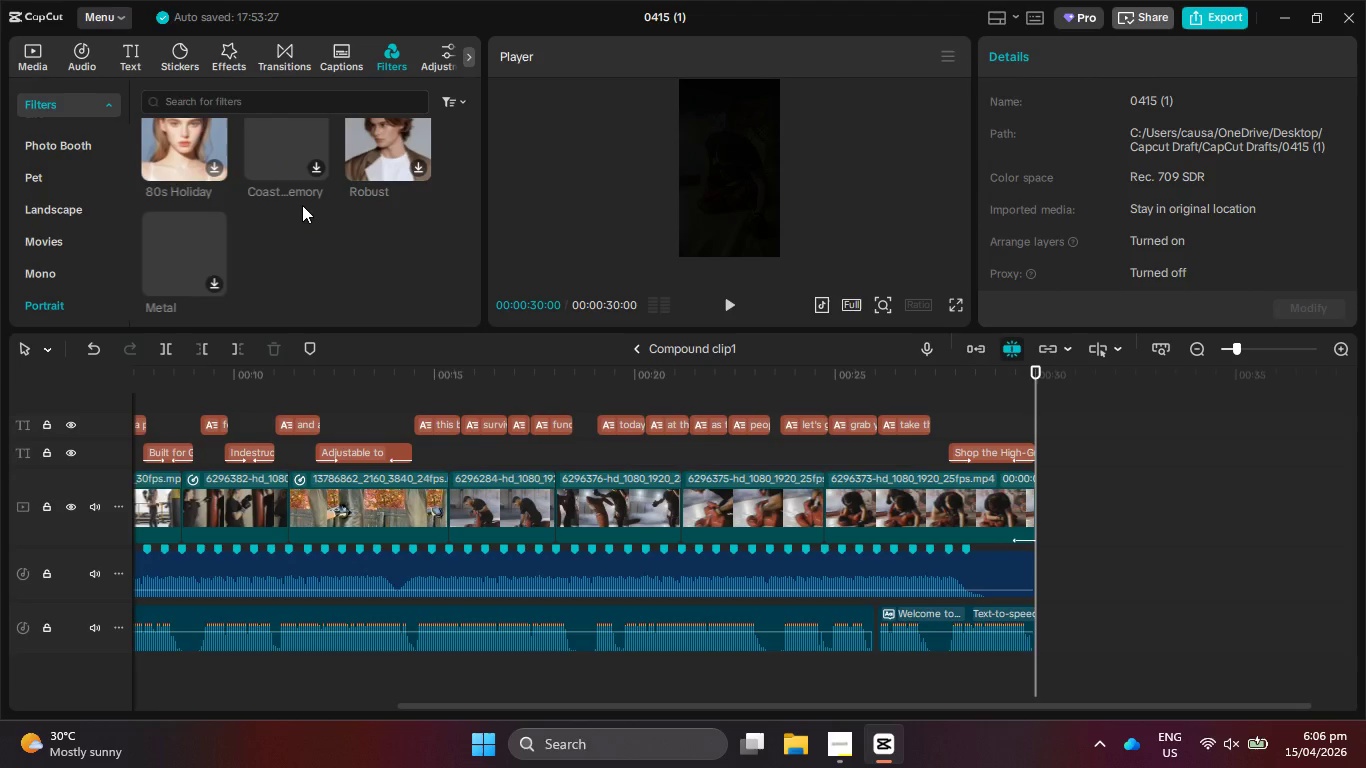 
left_click_drag(start_coordinate=[602, 367], to_coordinate=[149, 368])
 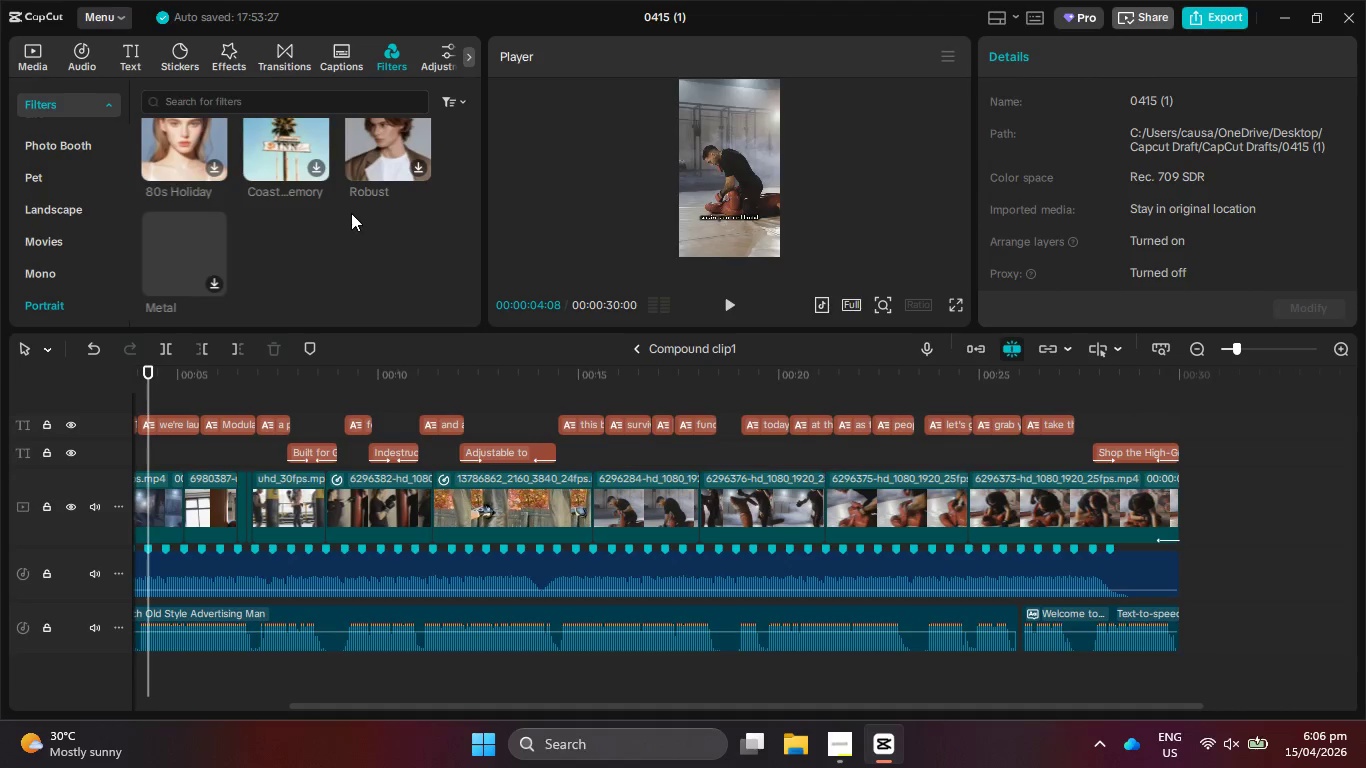 
scroll: coordinate [351, 213], scroll_direction: down, amount: 9.0
 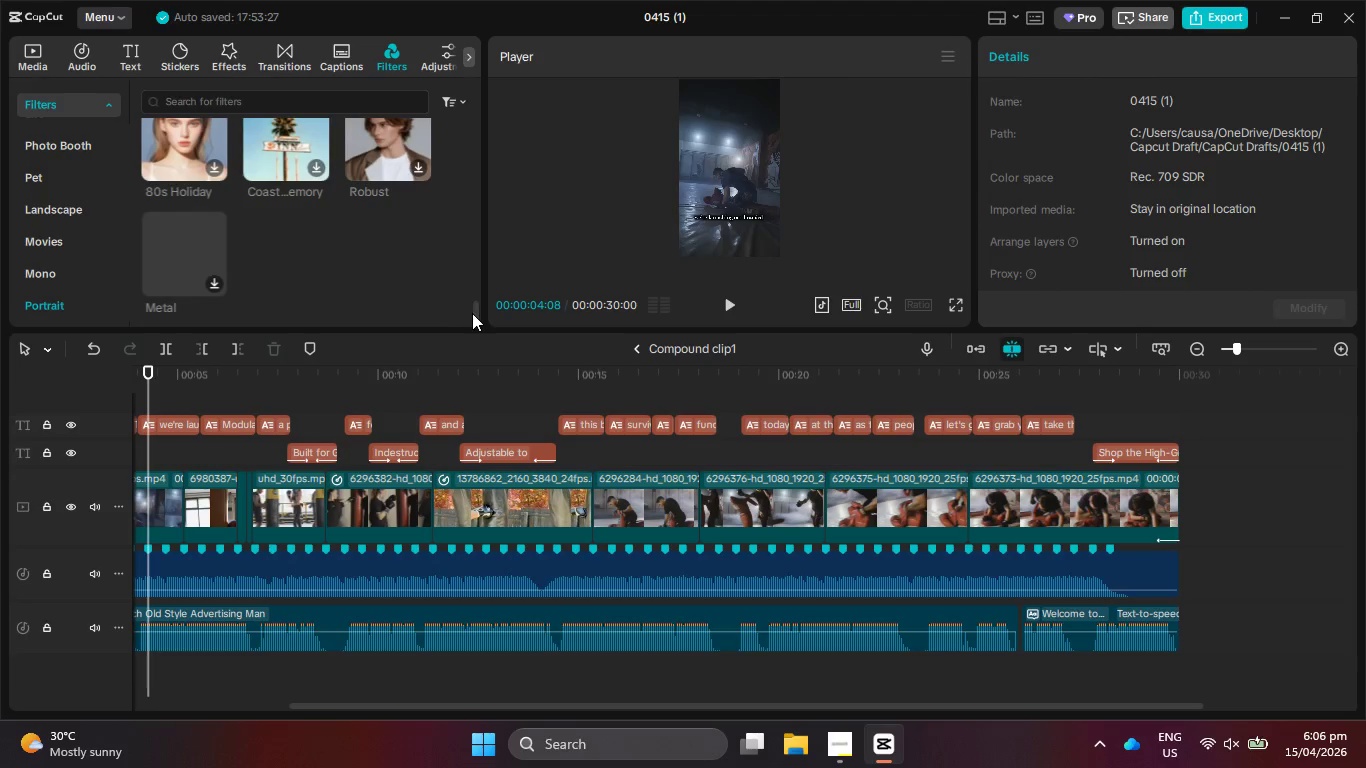 
left_click_drag(start_coordinate=[473, 314], to_coordinate=[470, 79])
 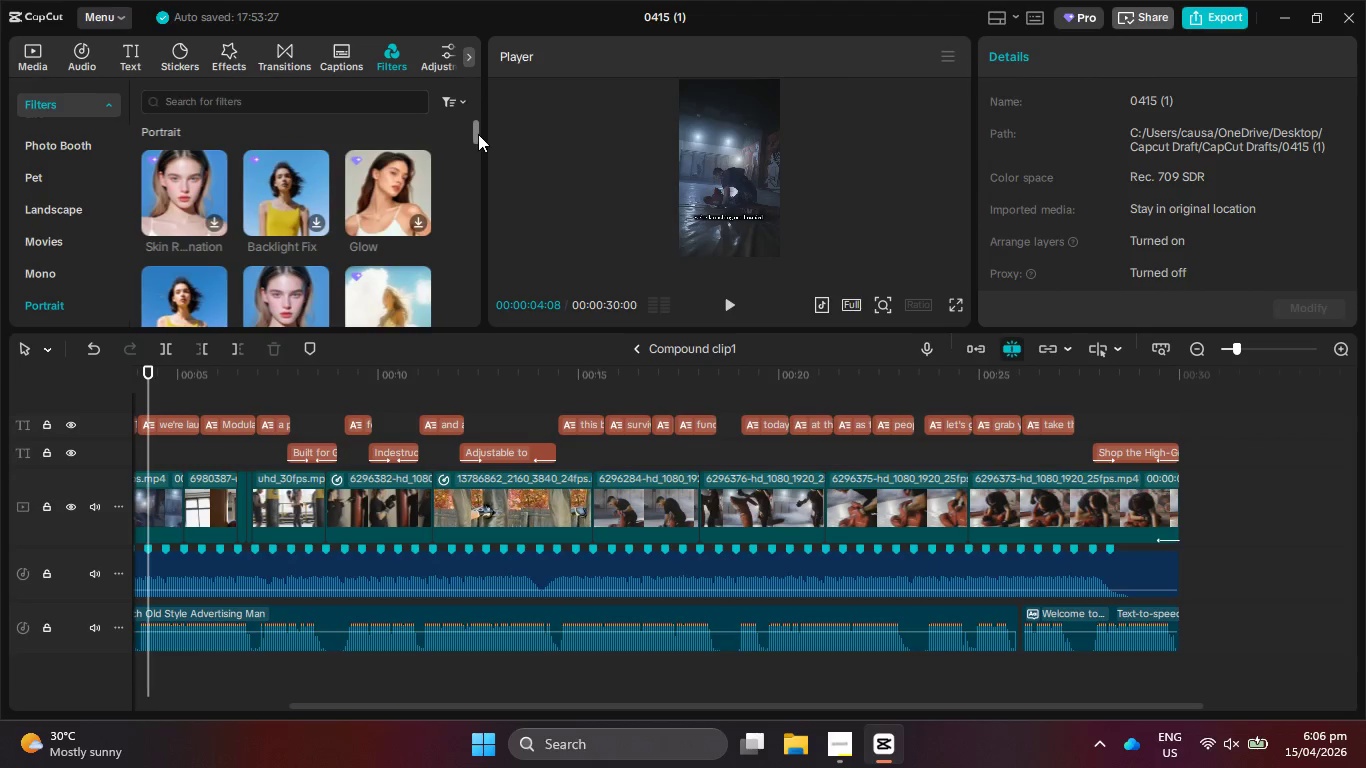 
left_click_drag(start_coordinate=[478, 134], to_coordinate=[478, 116])
 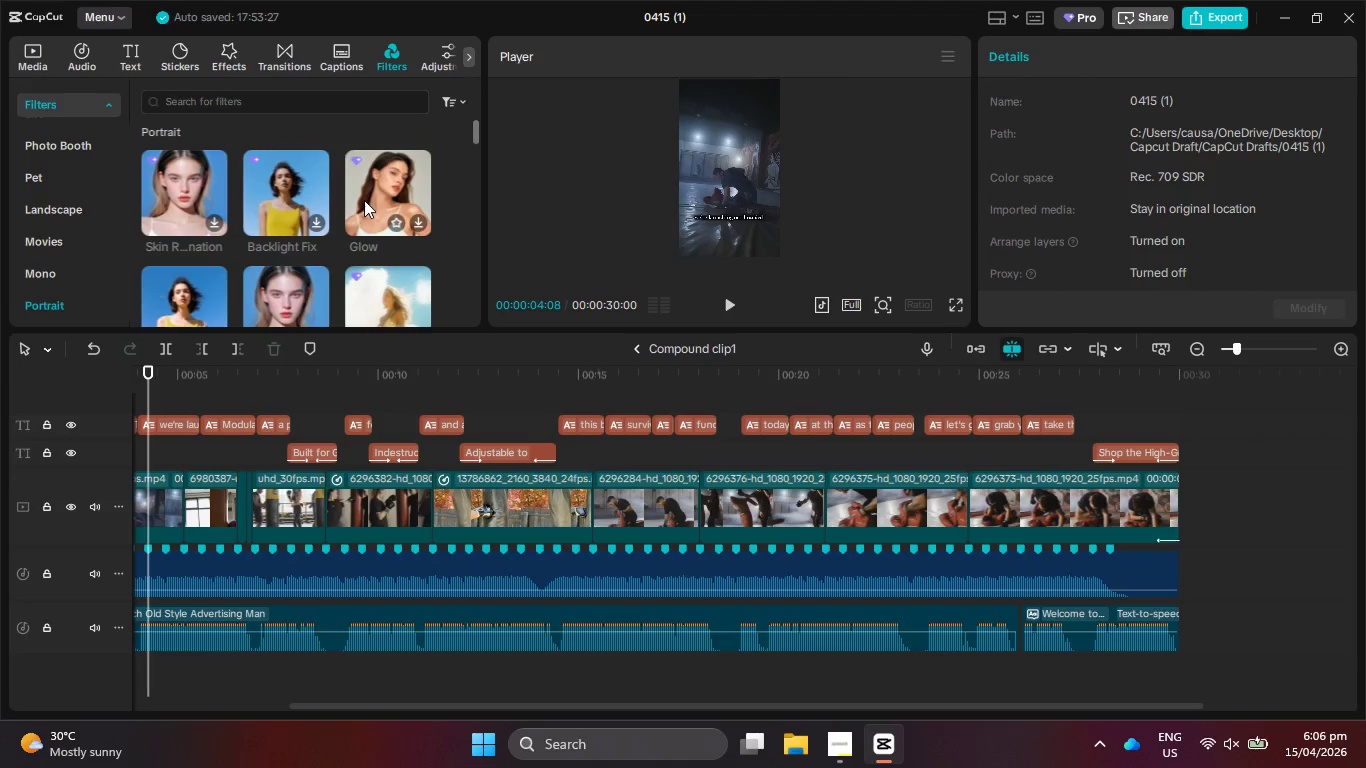 
scroll: coordinate [364, 200], scroll_direction: down, amount: 2.0
 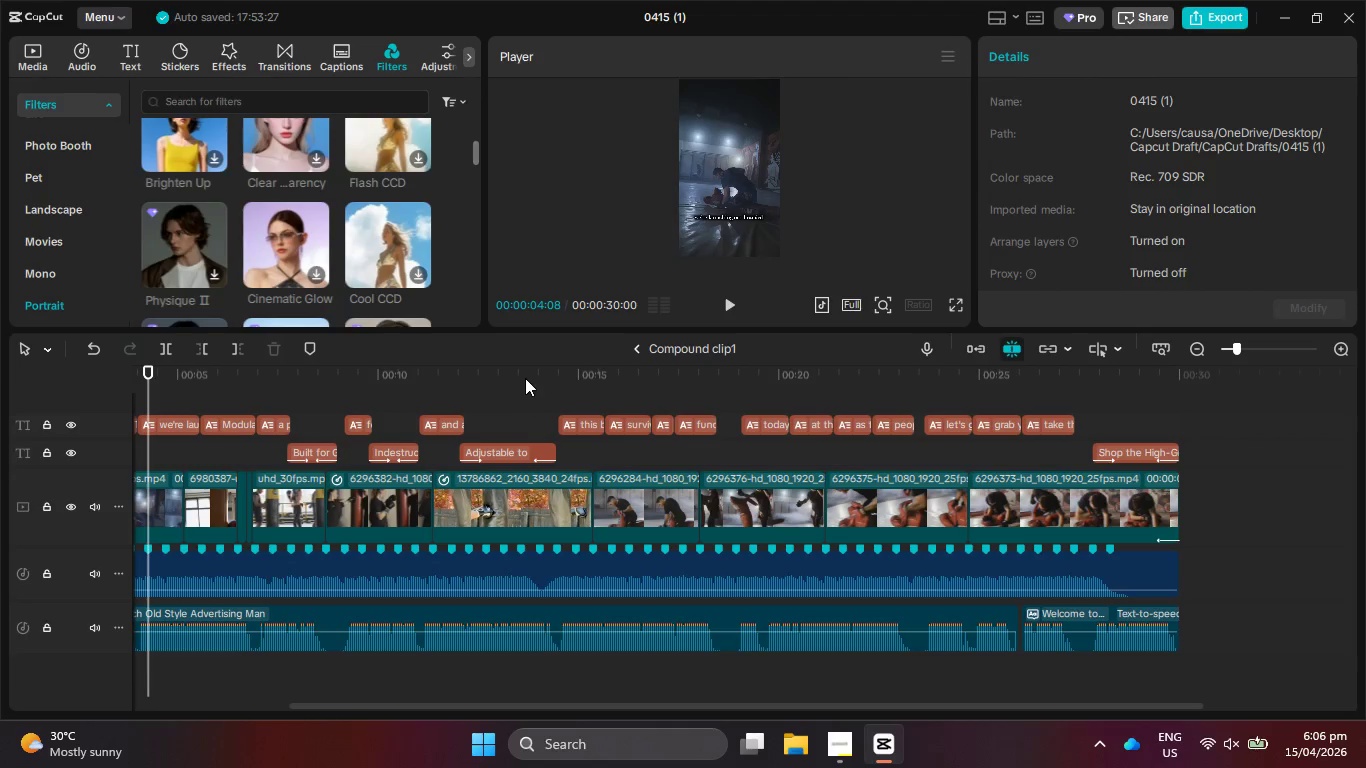 
left_click_drag(start_coordinate=[526, 376], to_coordinate=[822, 405])
 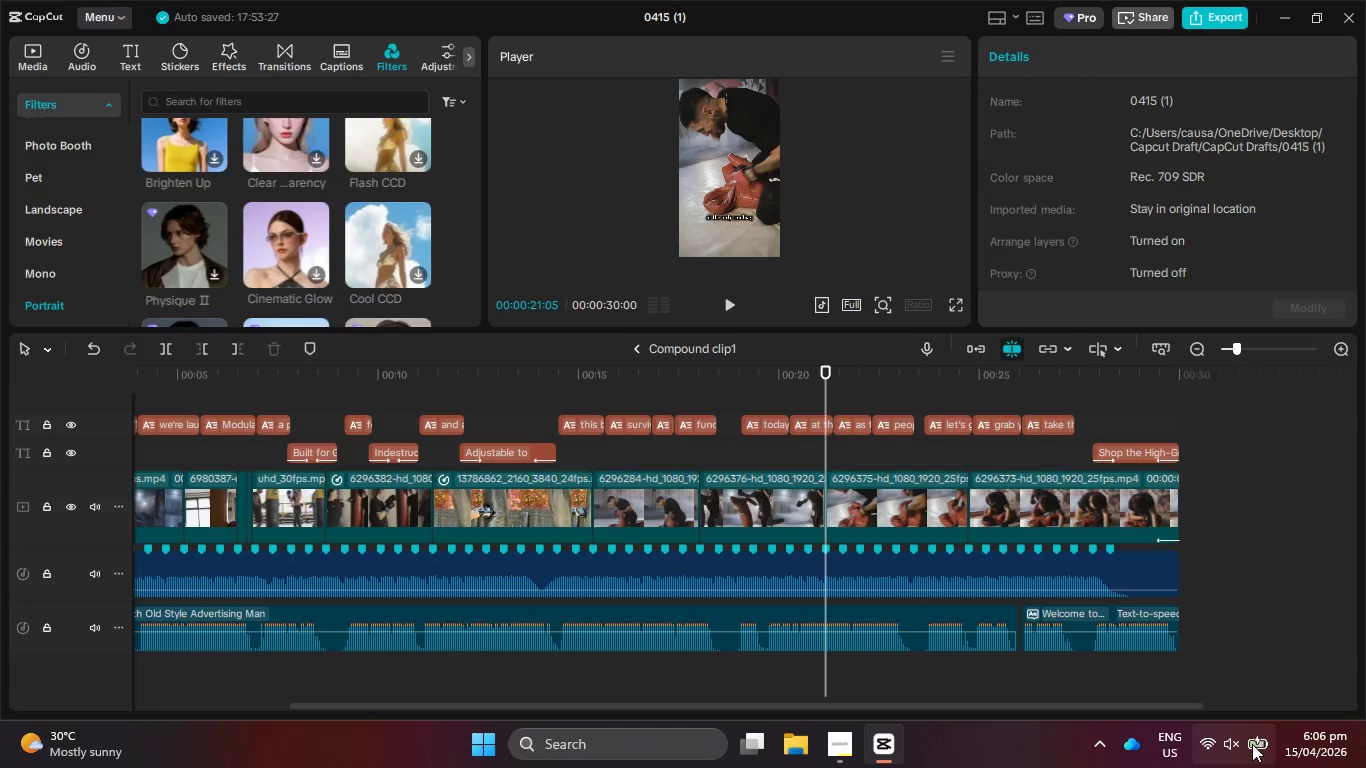 
left_click([1253, 747])
 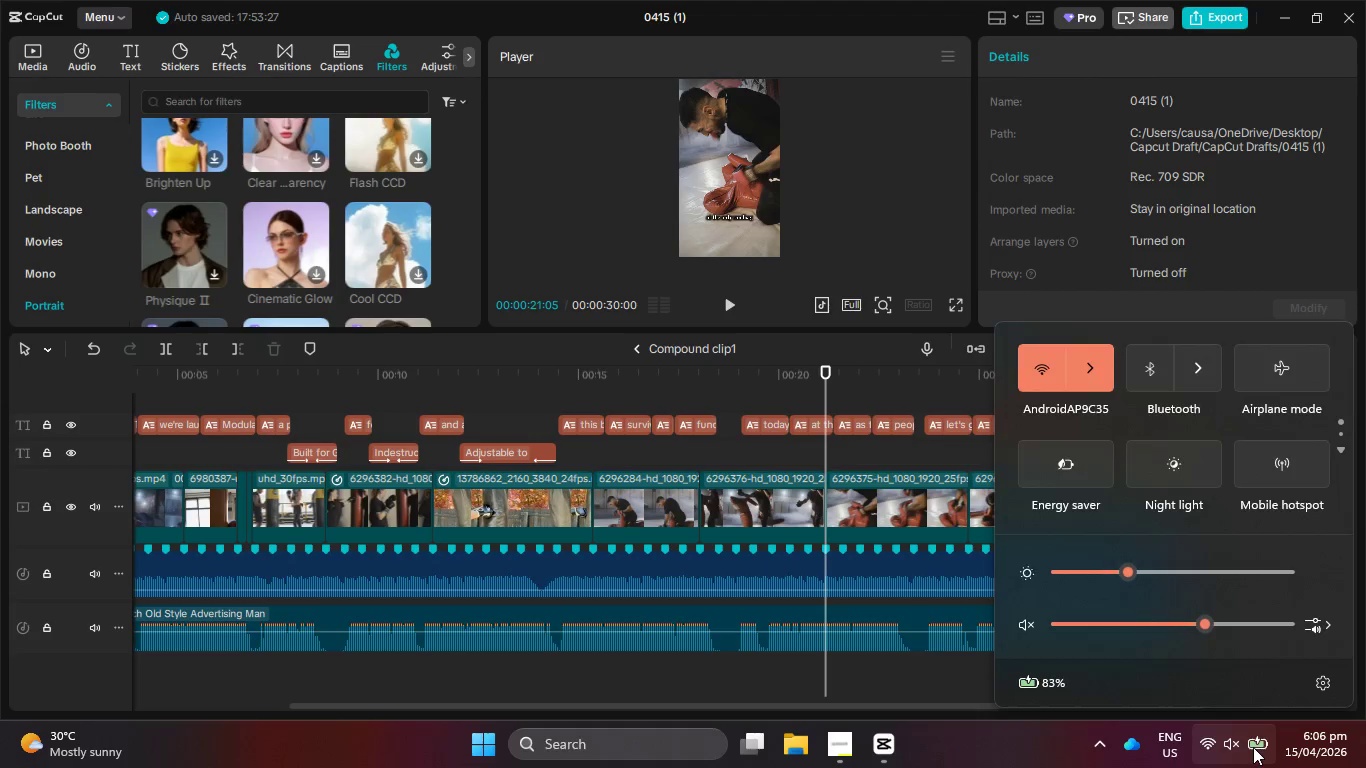 
left_click([1253, 747])
 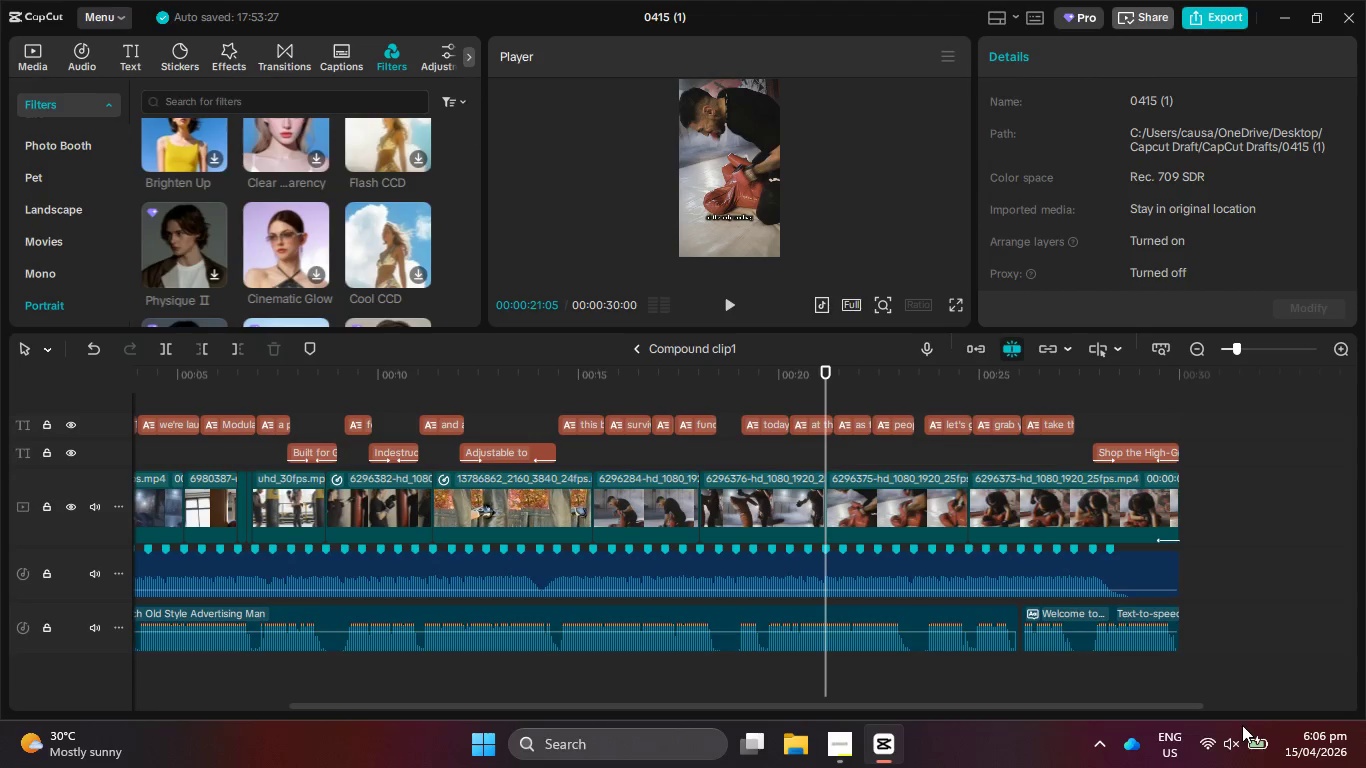 
mouse_move([1235, 699])
 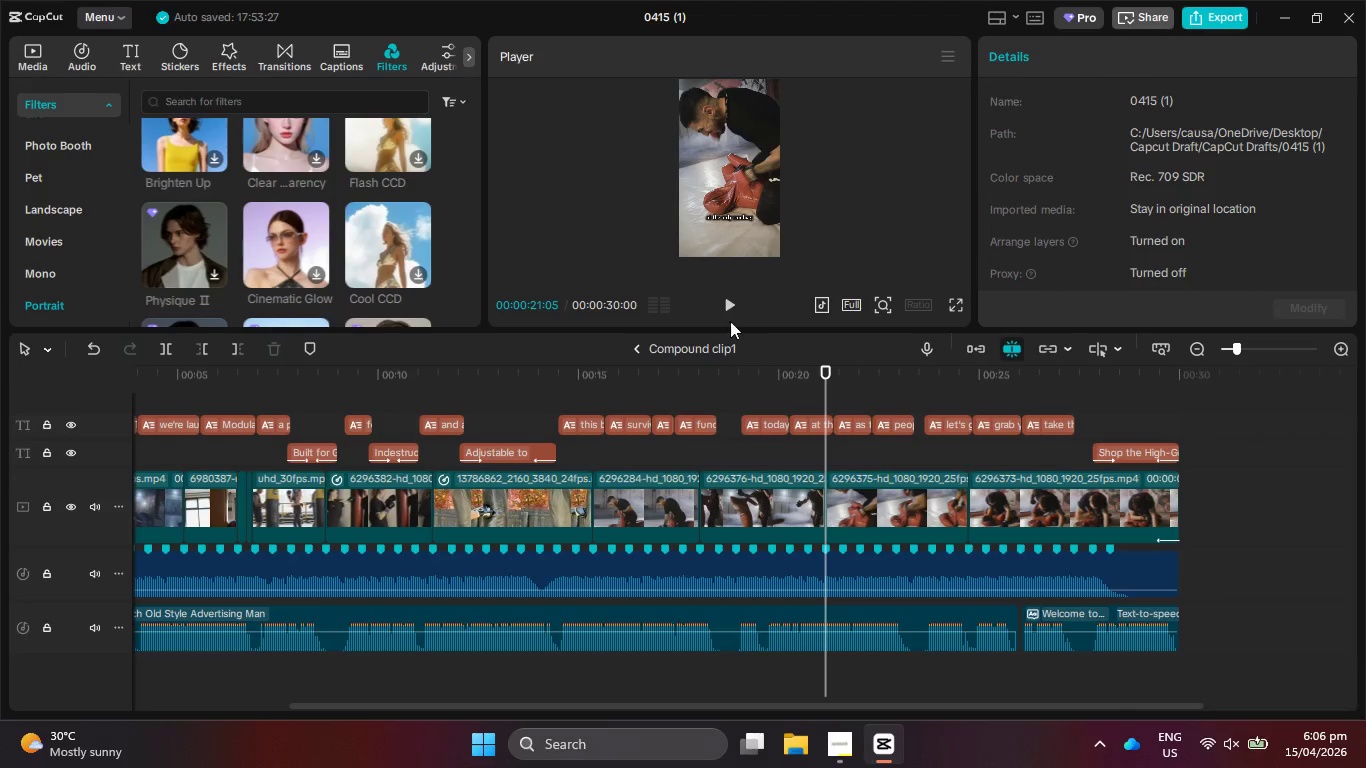 
left_click([726, 309])
 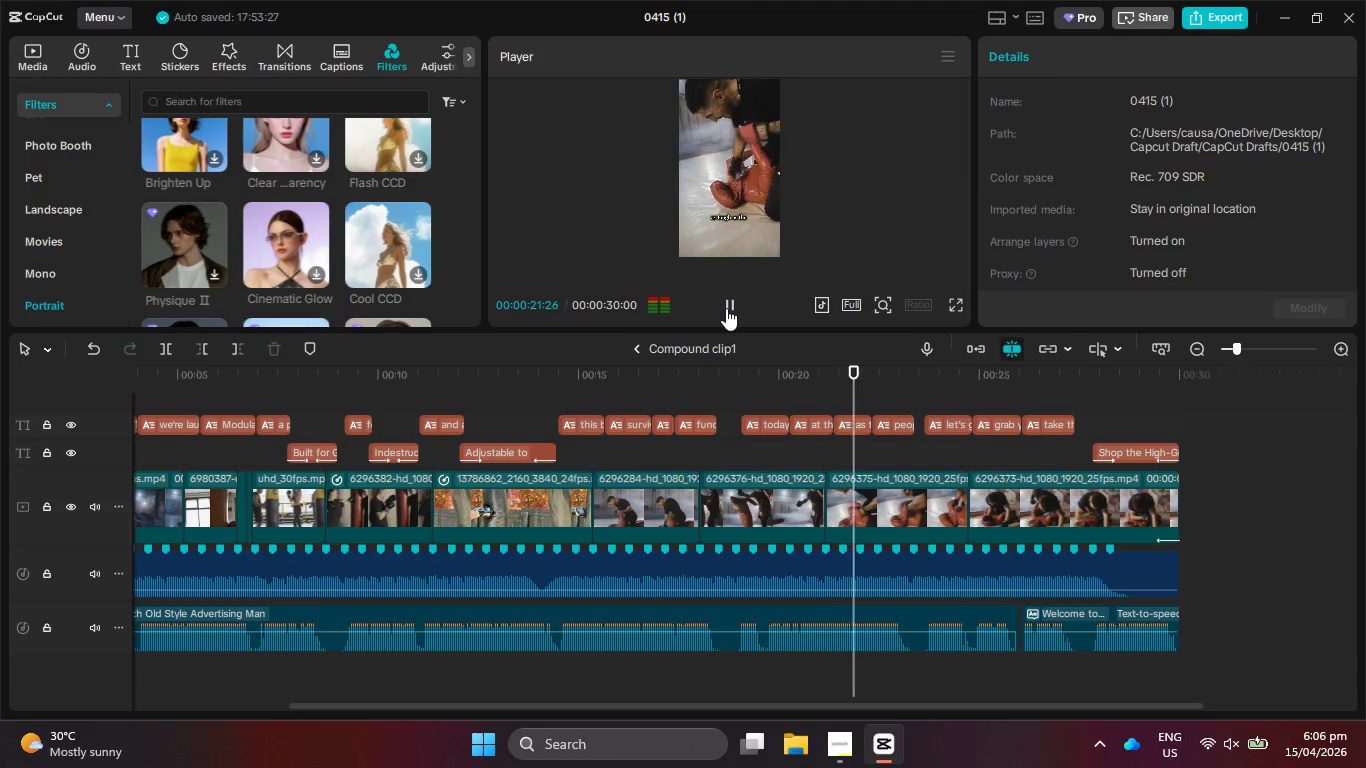 
key(Mute)
 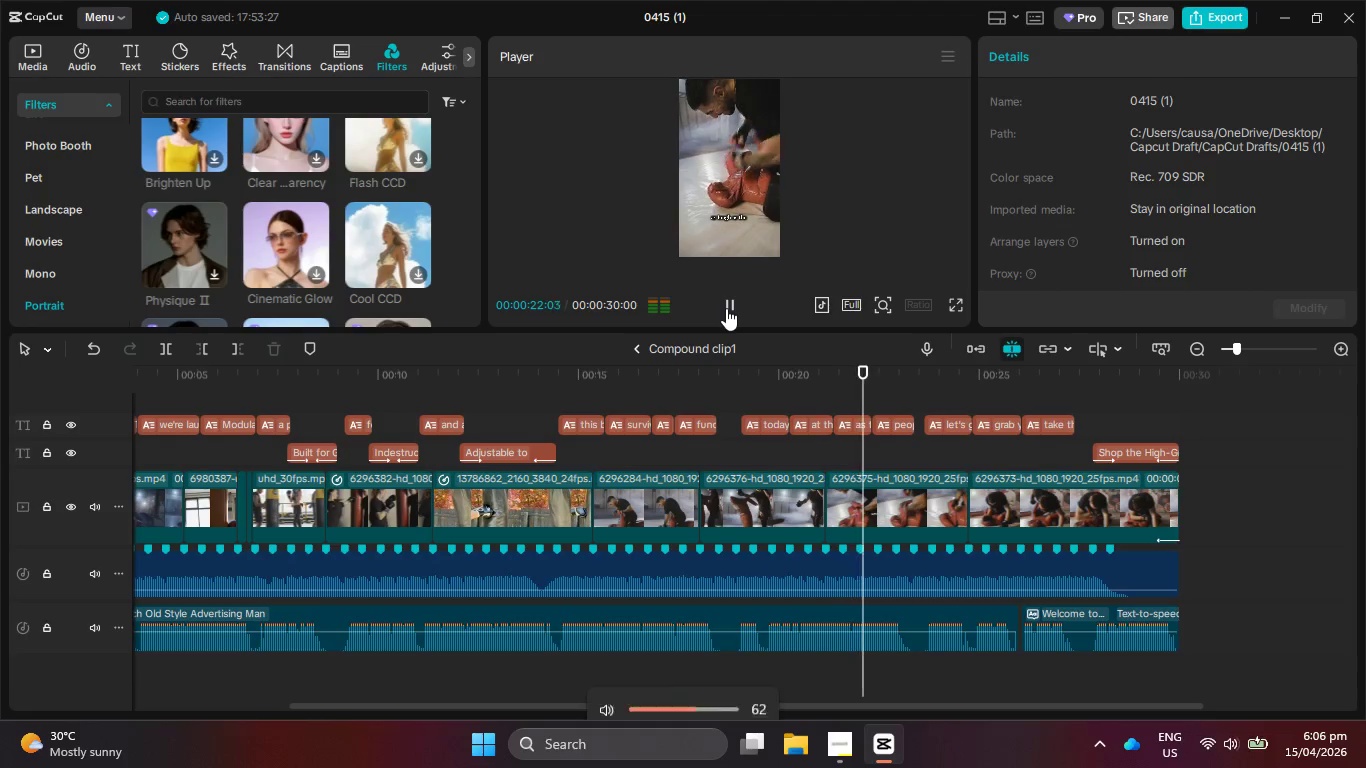 
key(VolumeDown)
 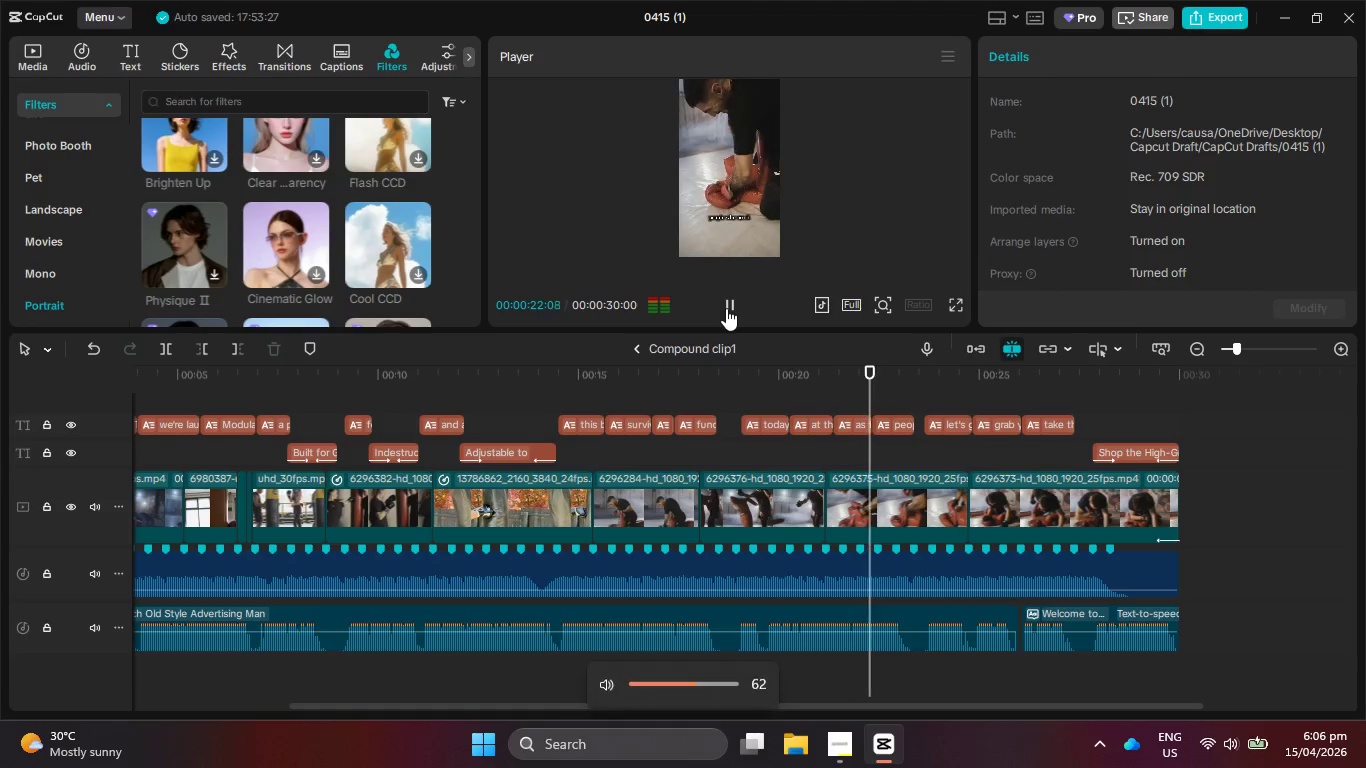 
key(VolumeDown)
 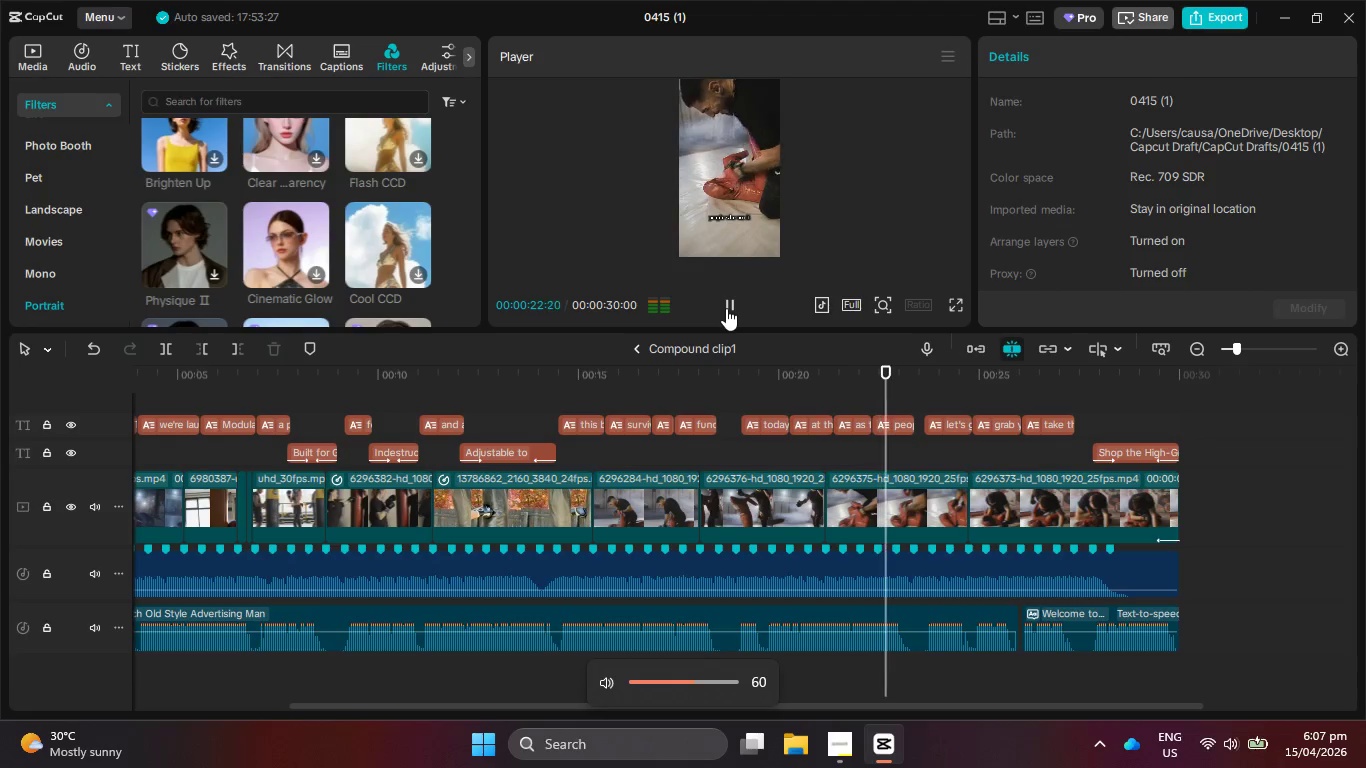 
key(VolumeDown)
 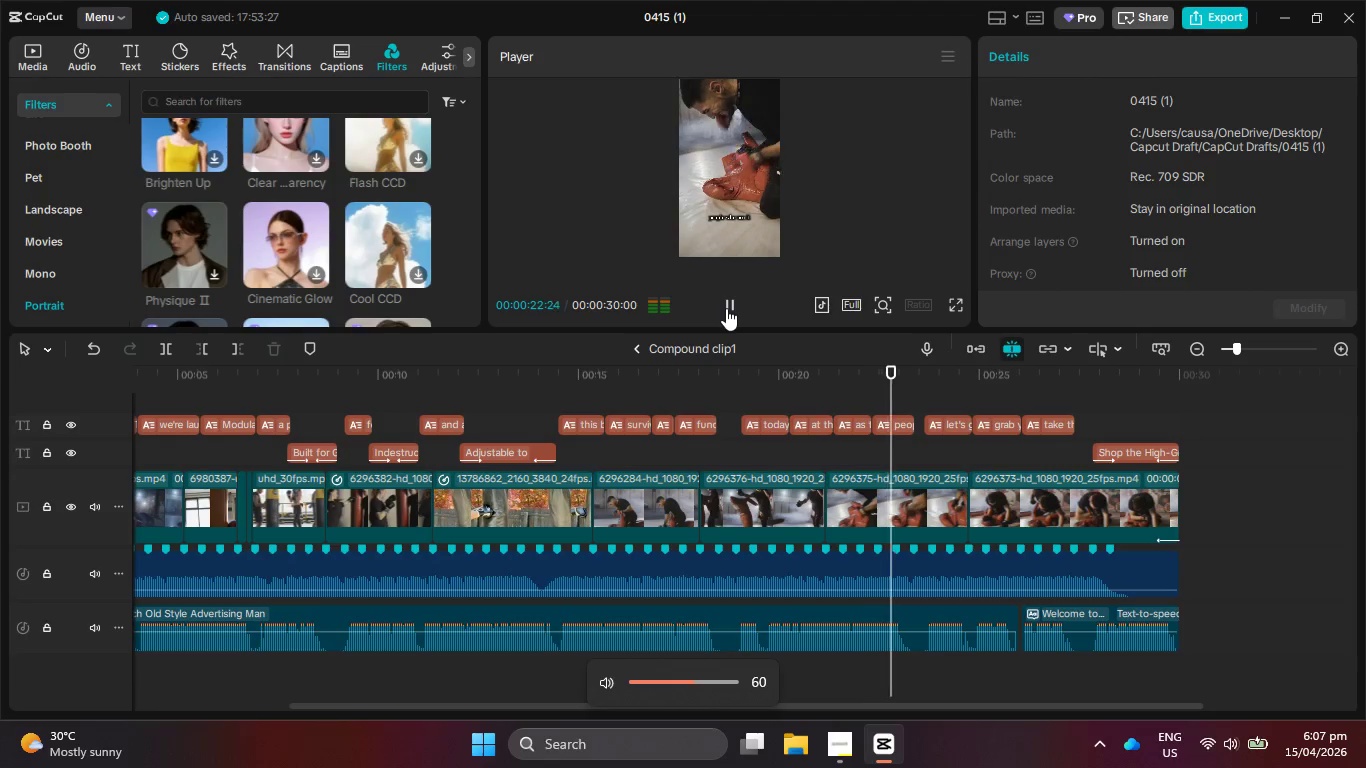 
key(VolumeDown)
 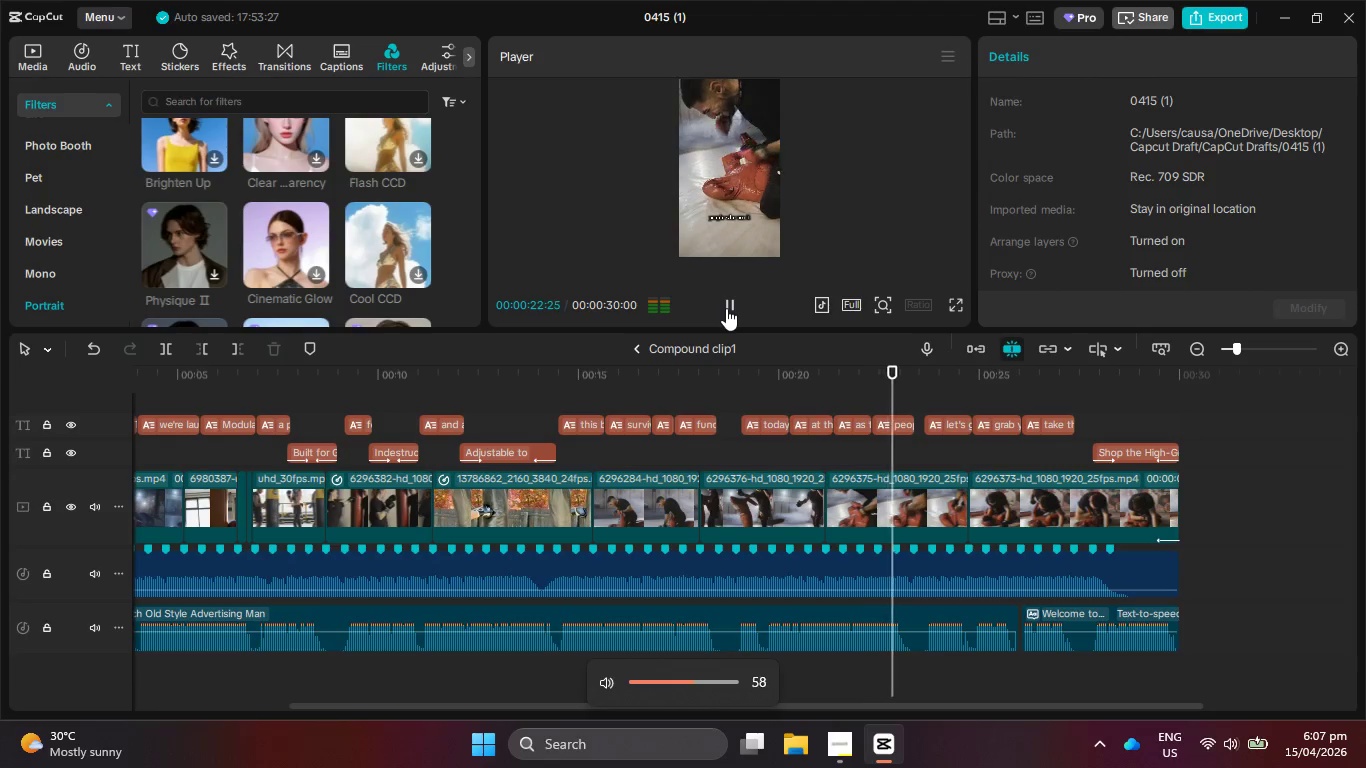 
key(VolumeDown)
 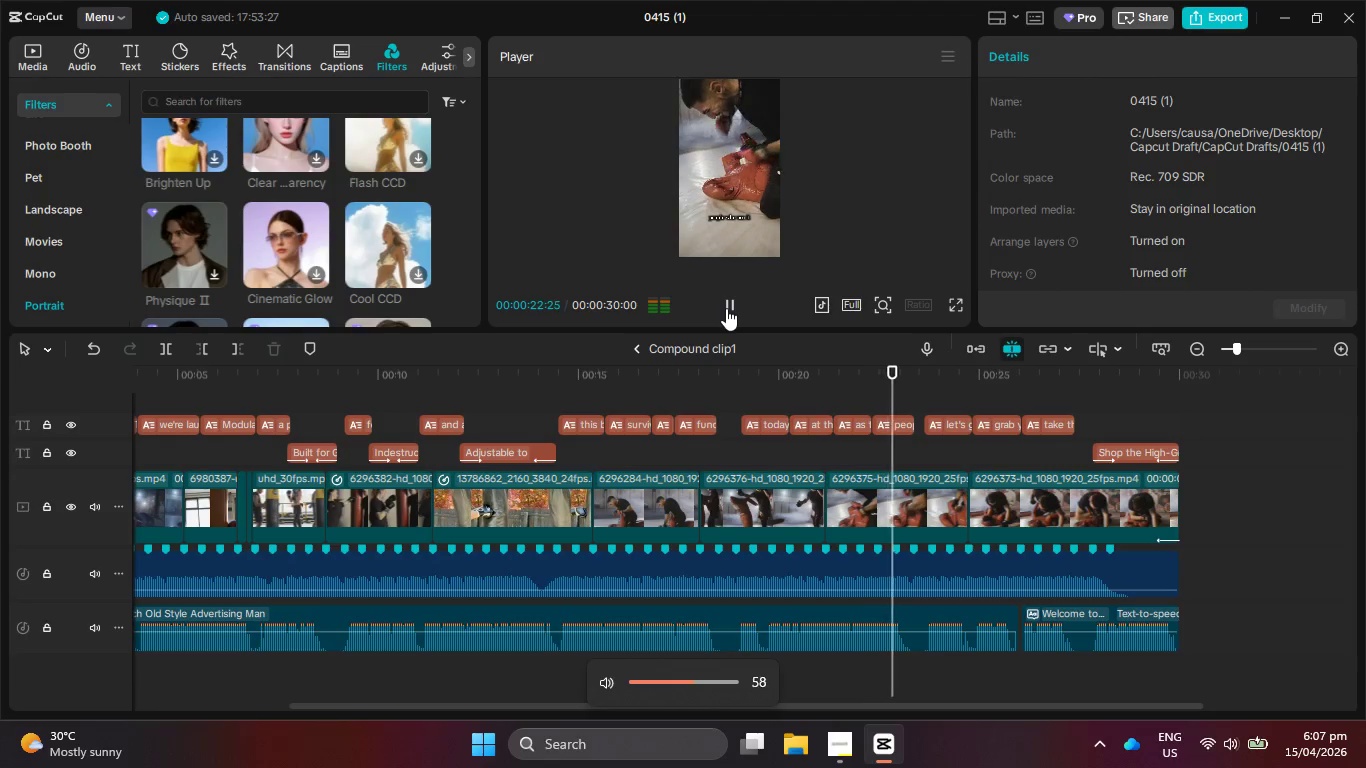 
key(VolumeDown)
 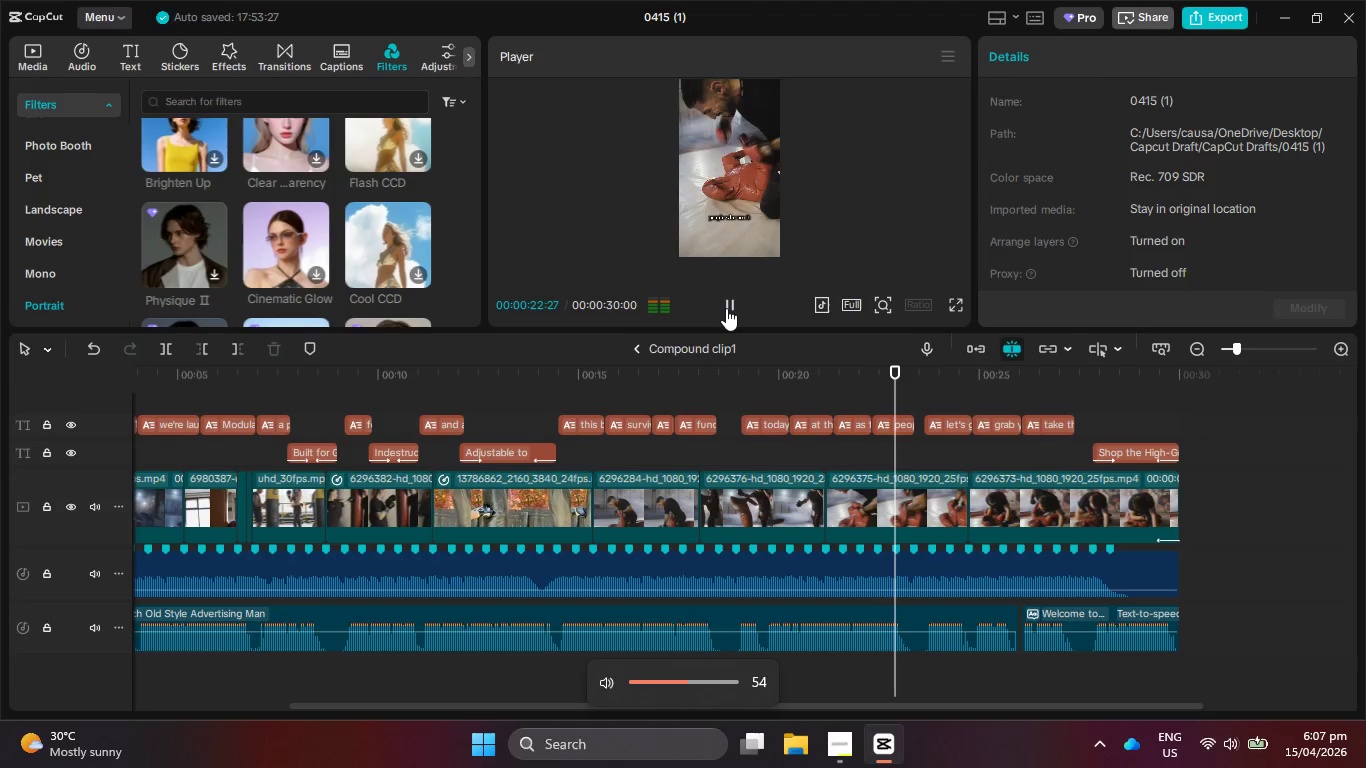 
key(VolumeDown)
 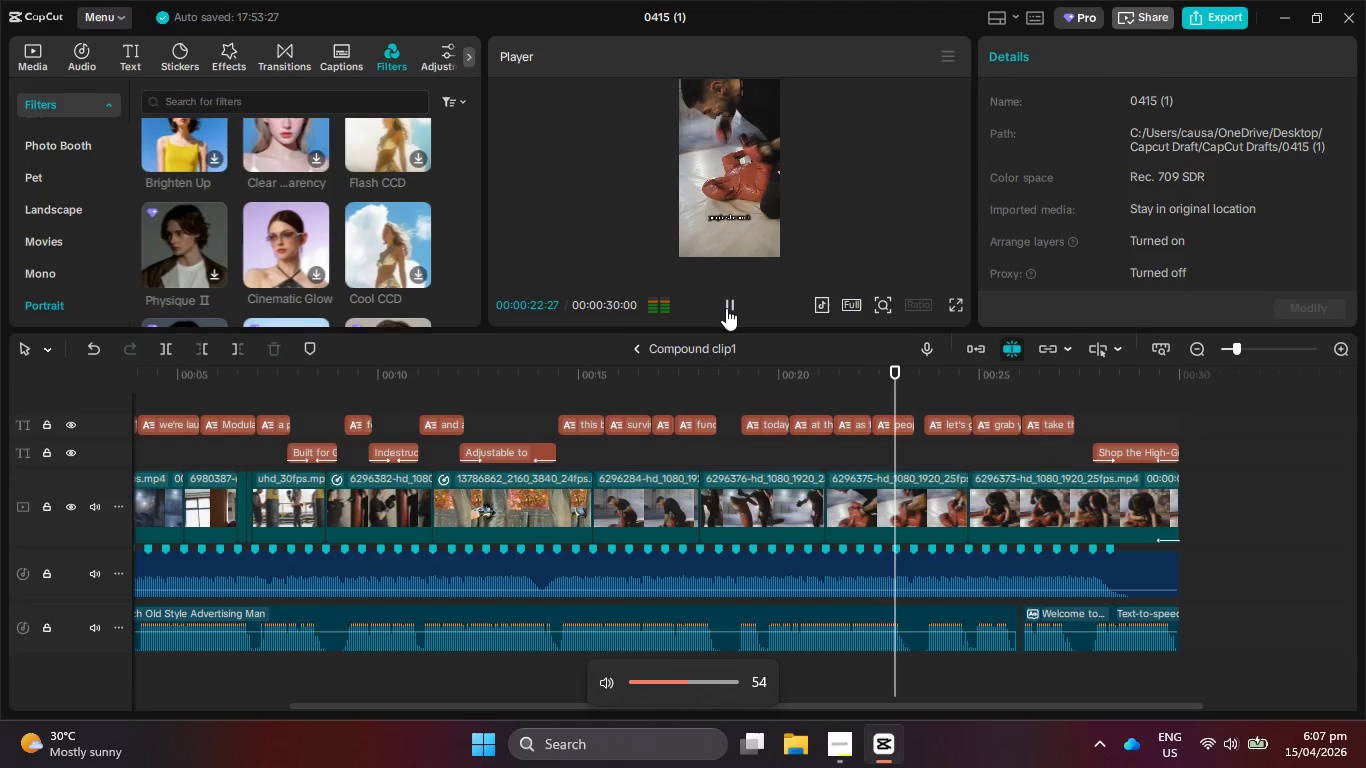 
key(VolumeDown)
 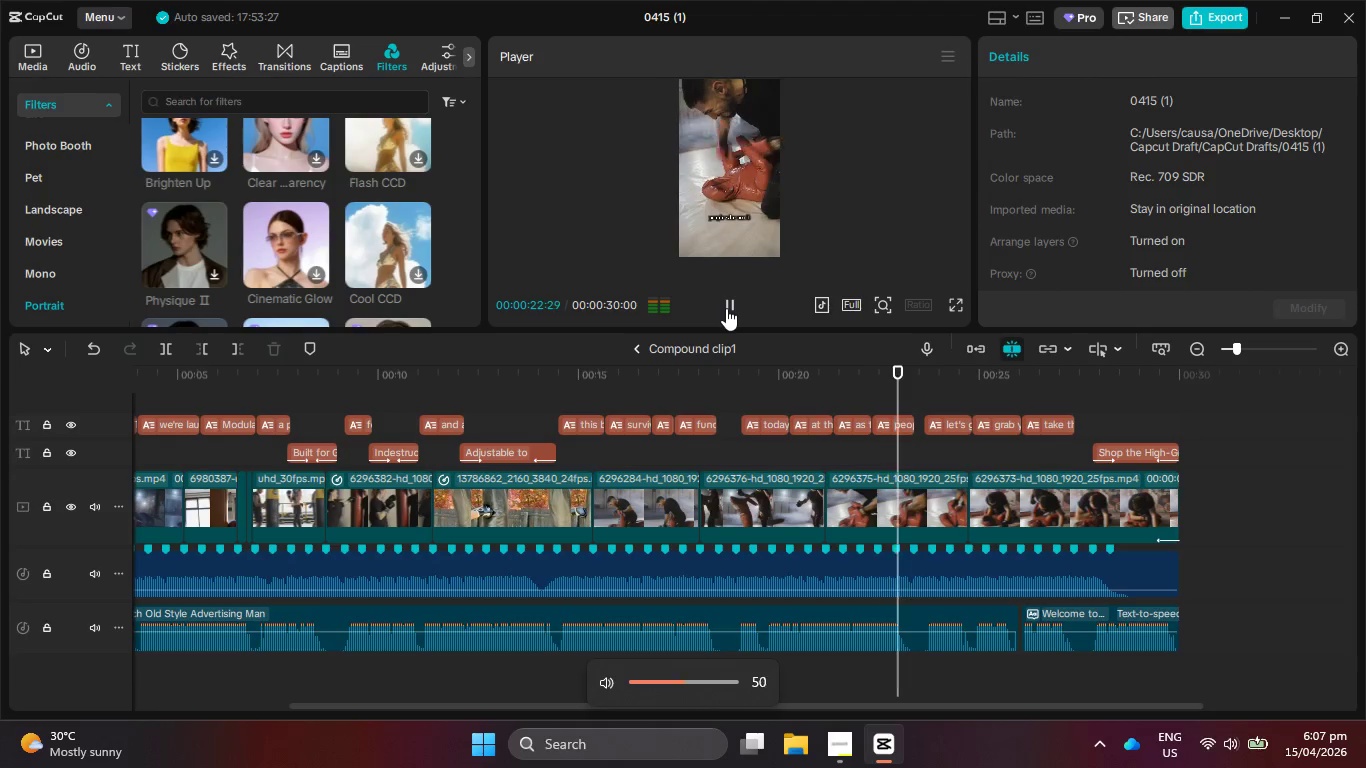 
key(VolumeDown)
 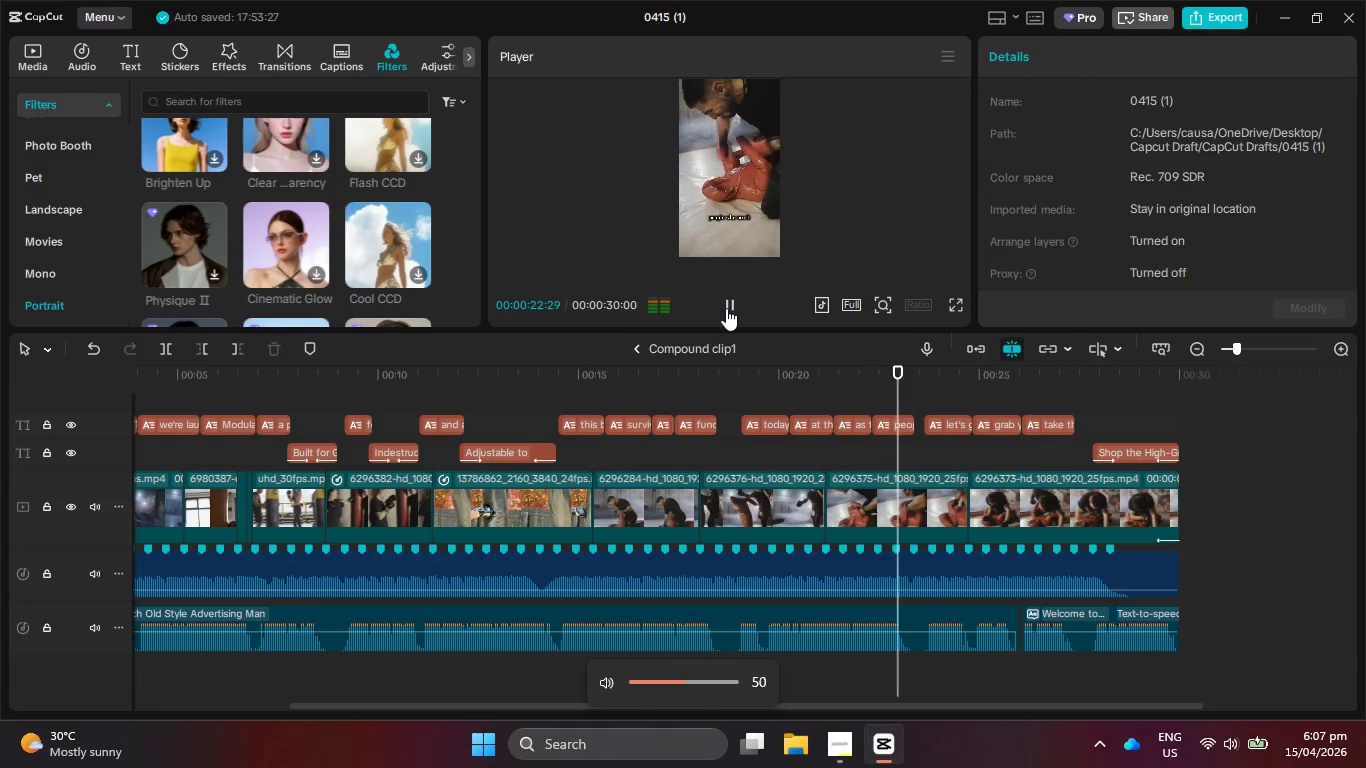 
key(VolumeDown)
 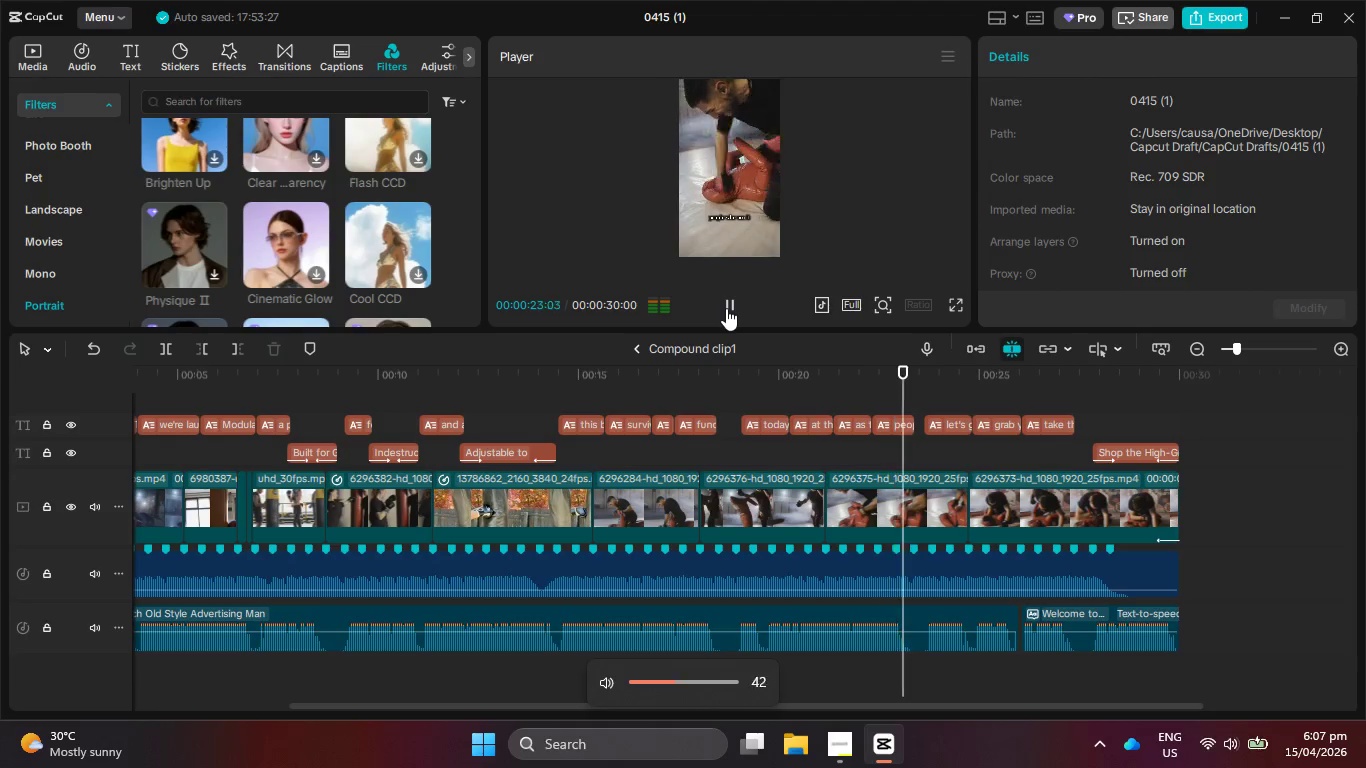 
key(VolumeDown)
 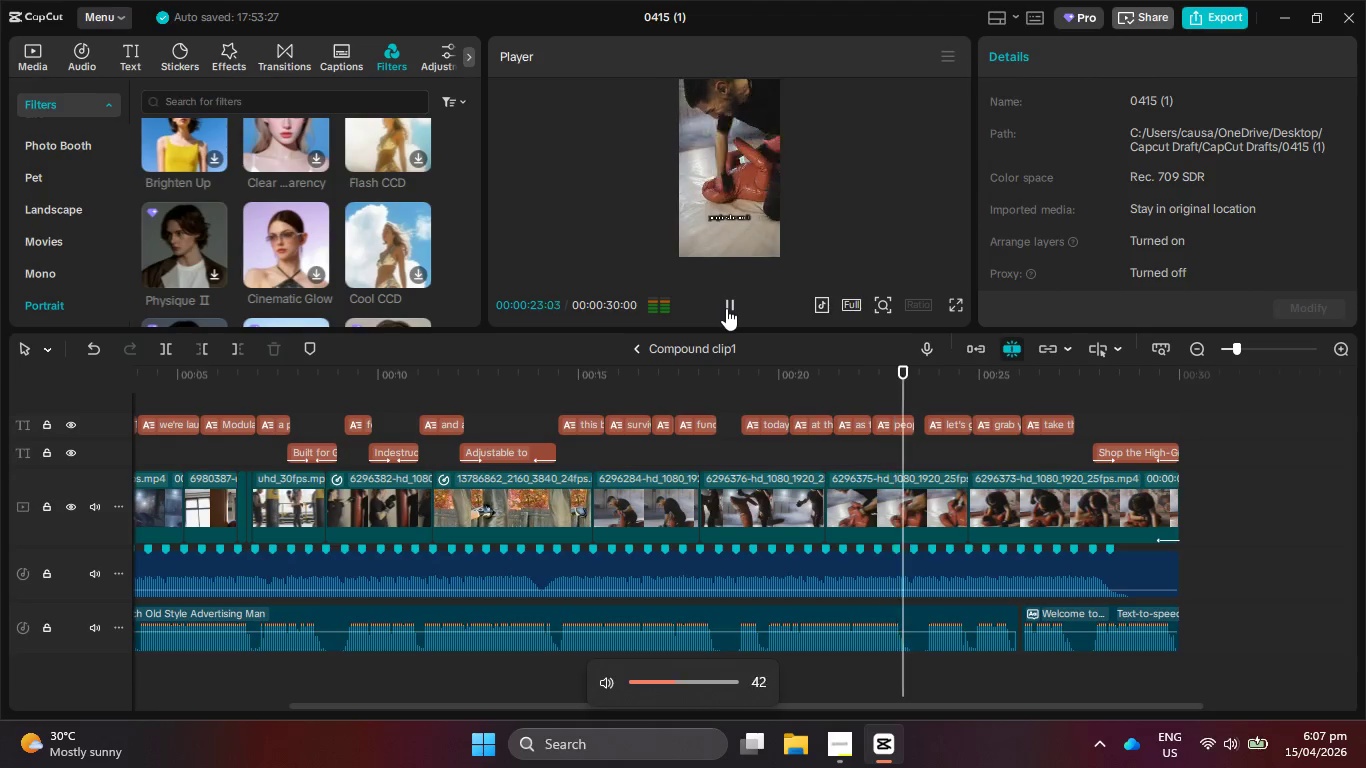 
key(VolumeDown)
 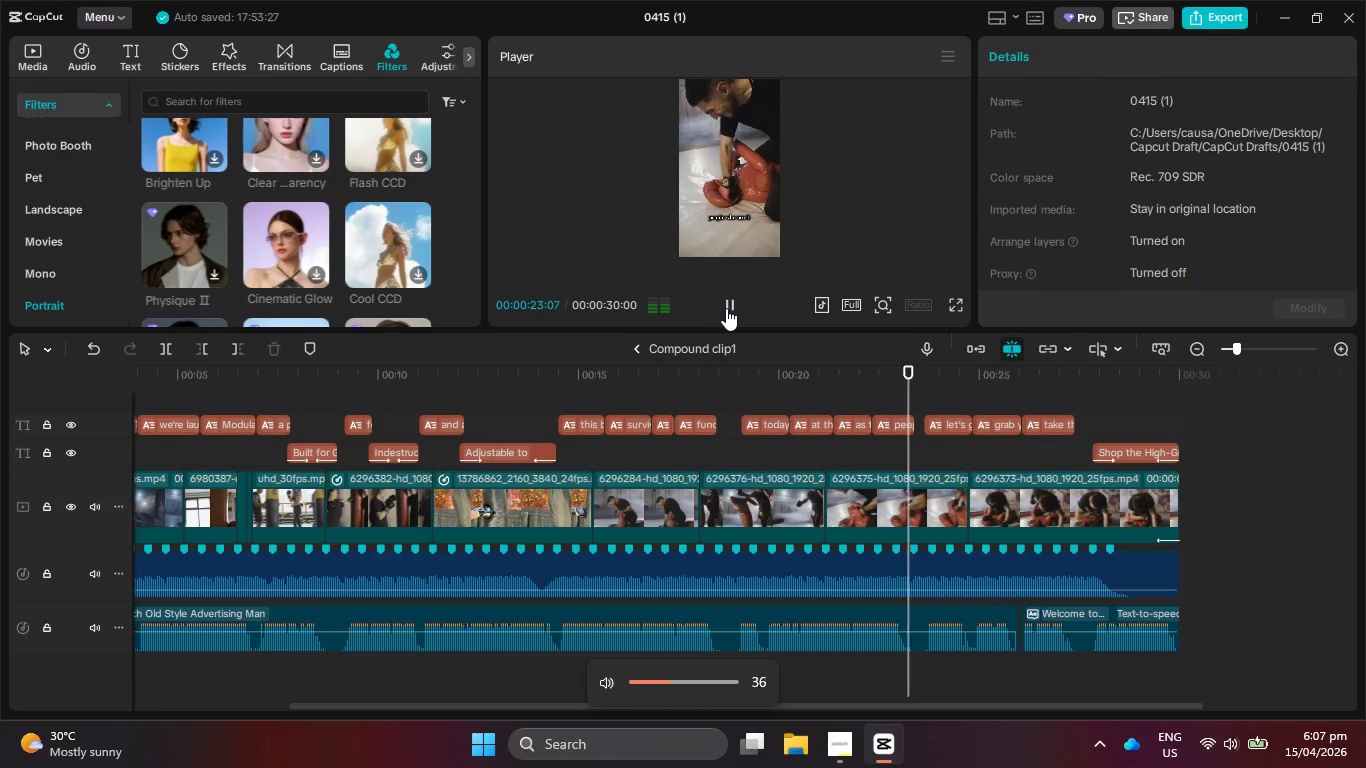 
key(VolumeDown)
 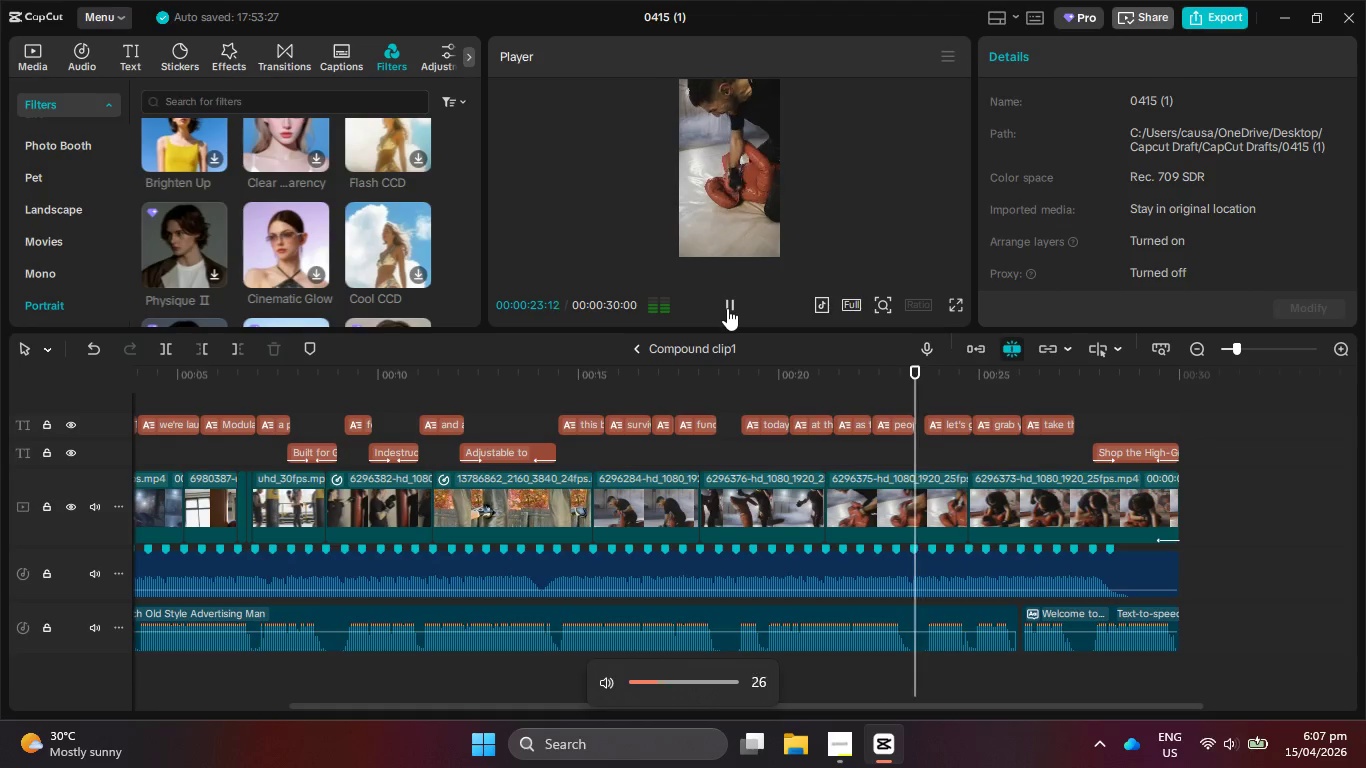 
hold_key(key=VolumeDown, duration=0.38)
 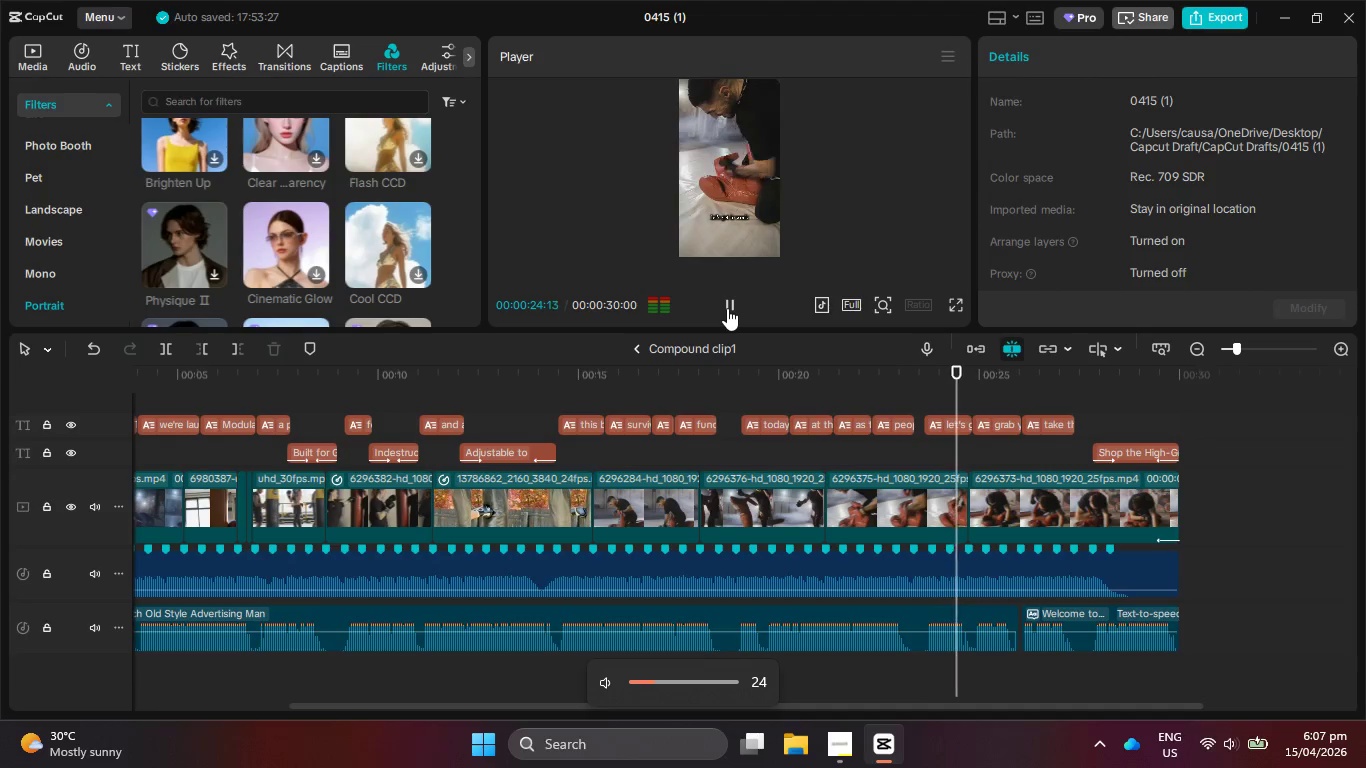 
key(VolumeUp)
 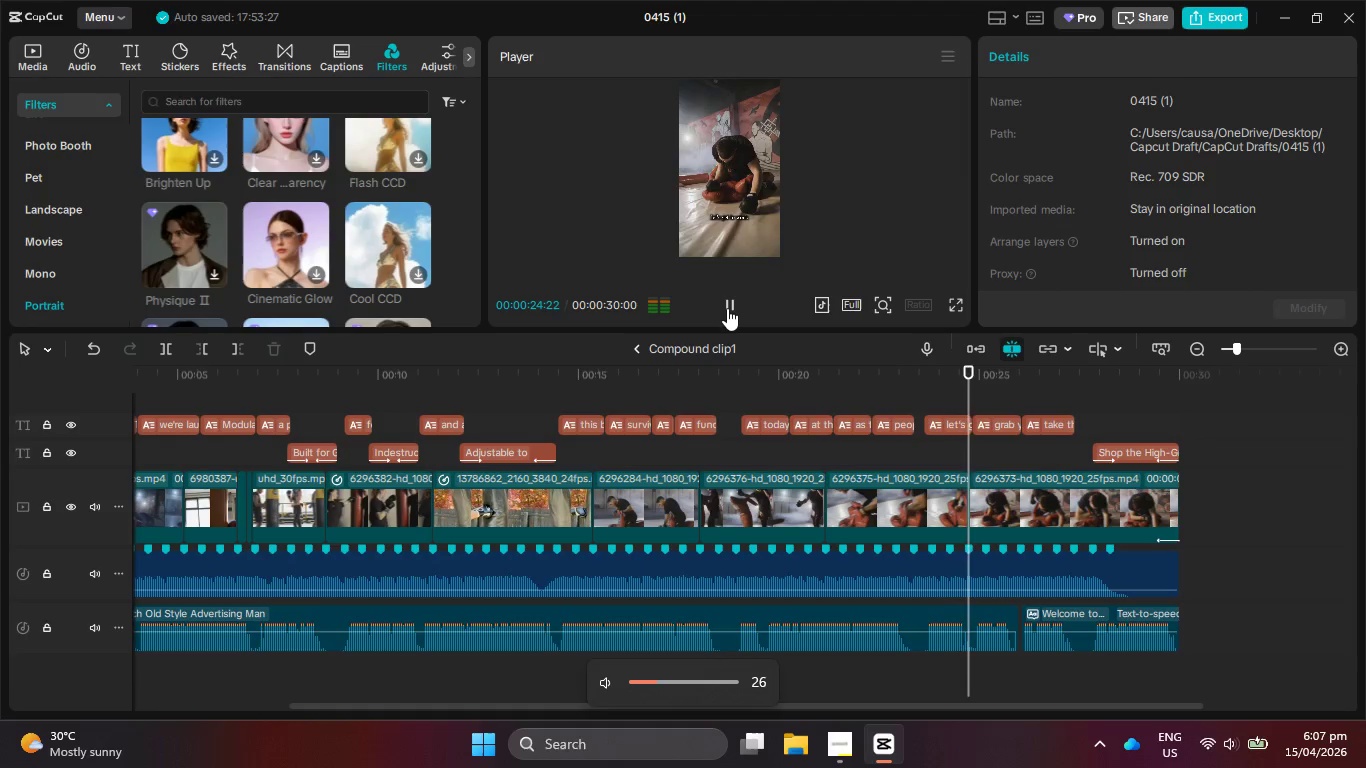 
hold_key(key=VolumeUp, duration=0.55)
 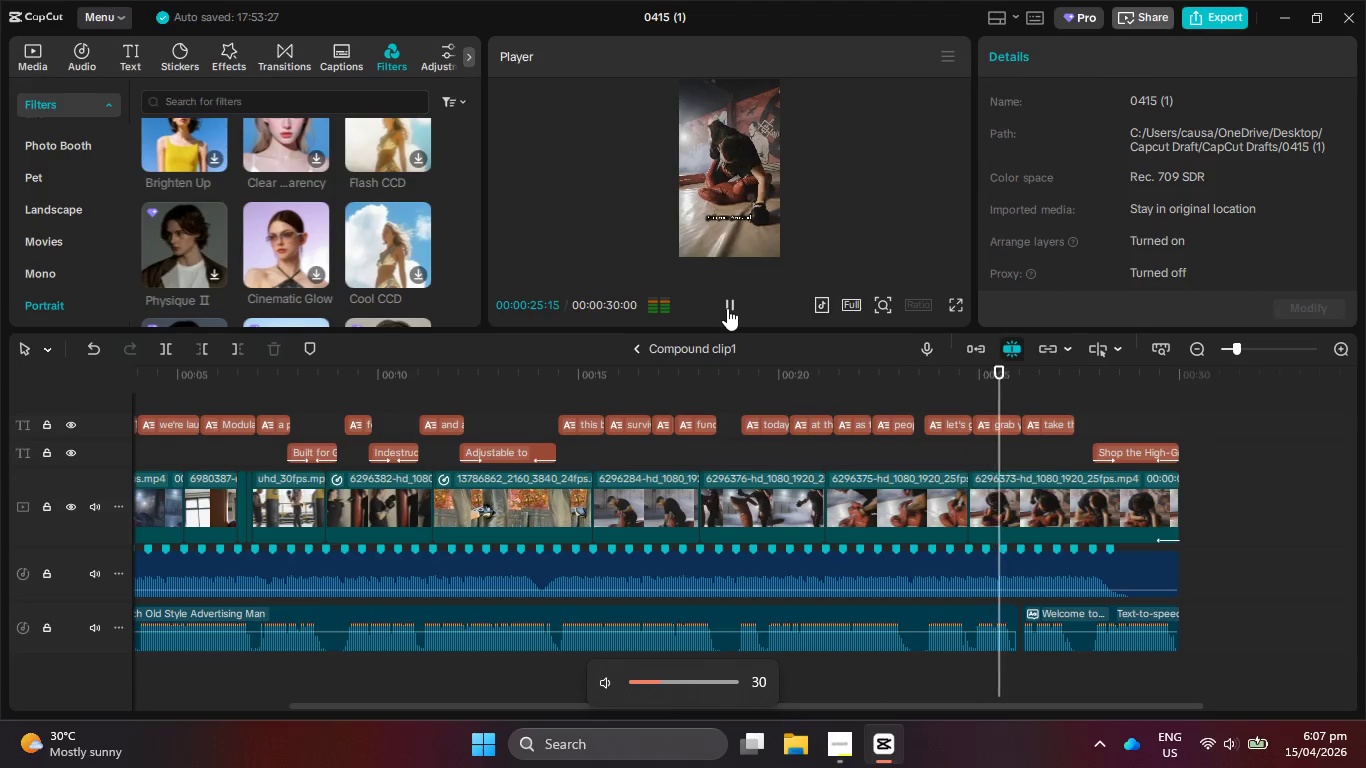 
key(VolumeUp)
 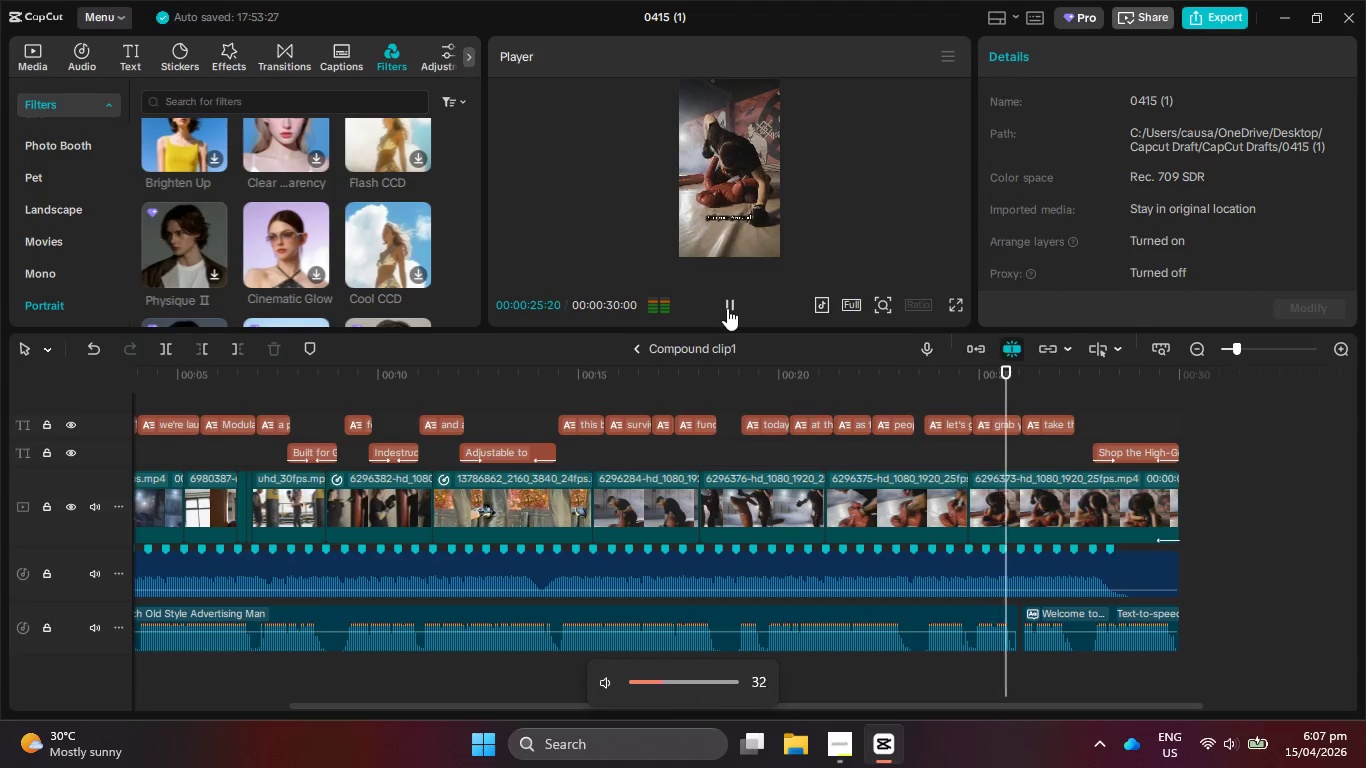 
key(VolumeUp)
 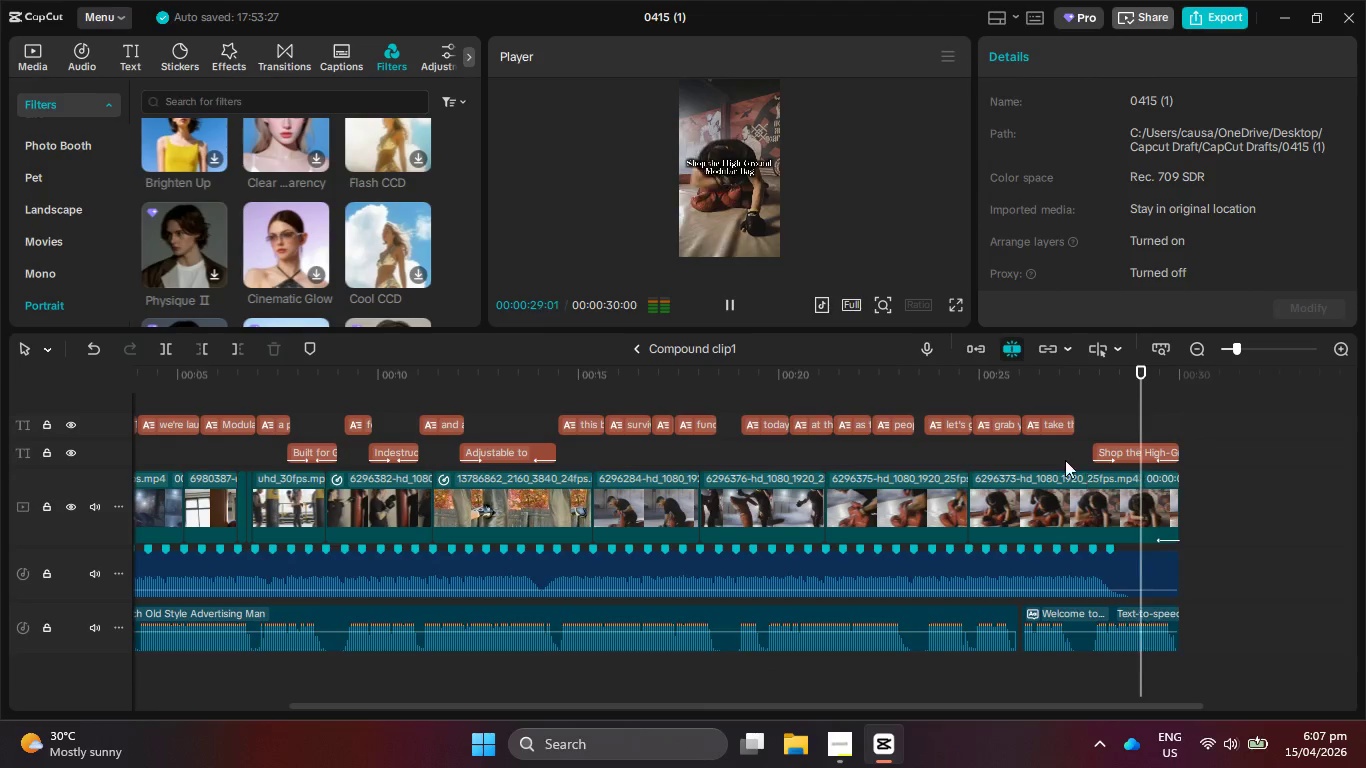 
scroll: coordinate [735, 503], scroll_direction: down, amount: 2.0
 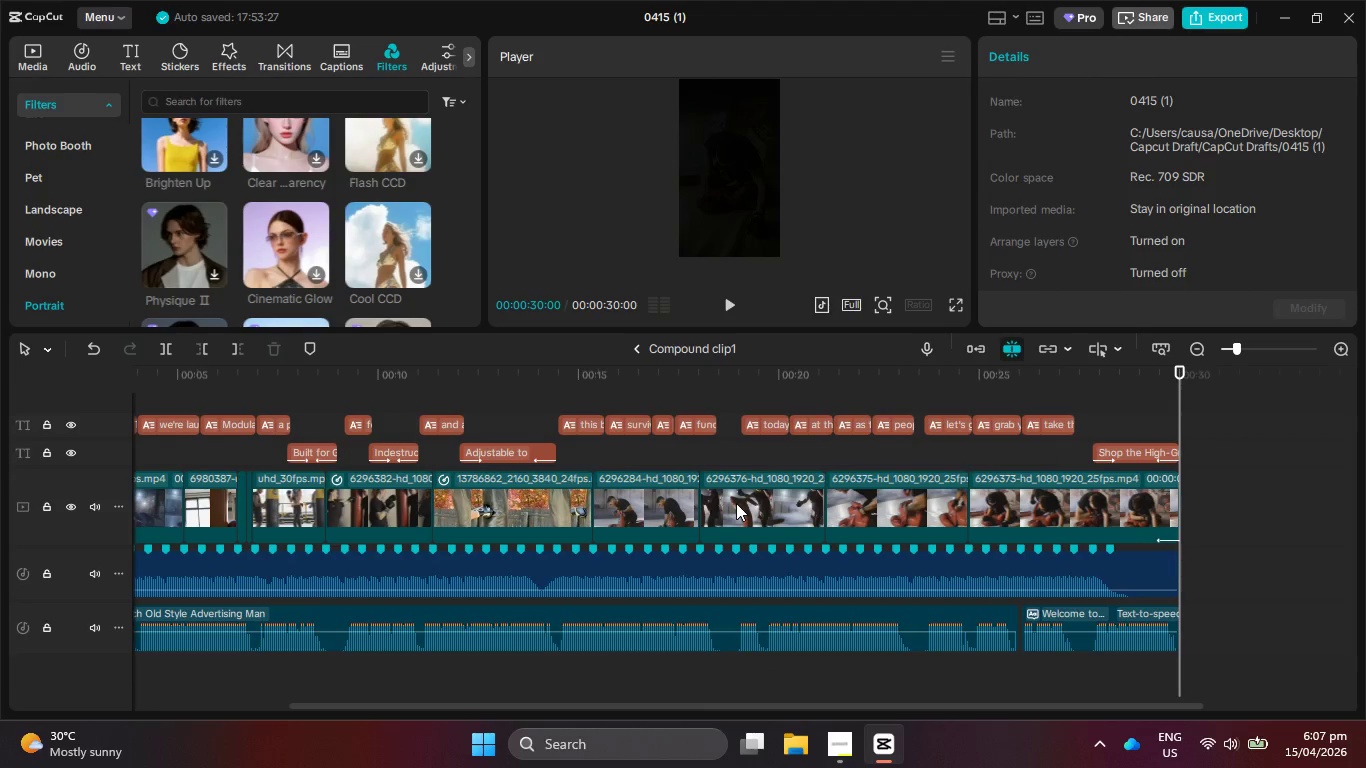 
hold_key(key=ControlLeft, duration=0.78)
scroll: coordinate [736, 502], scroll_direction: up, amount: 7.0
 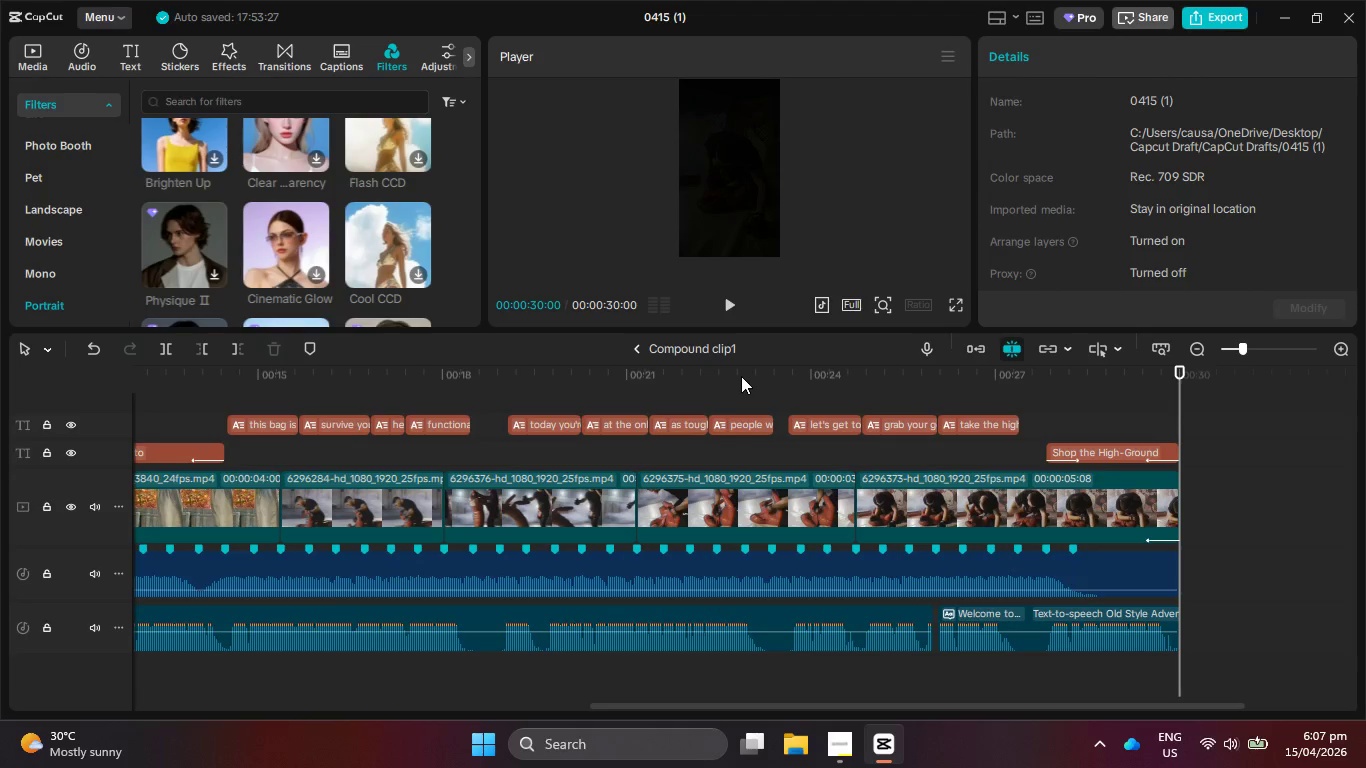 
left_click_drag(start_coordinate=[741, 375], to_coordinate=[0, 438])
 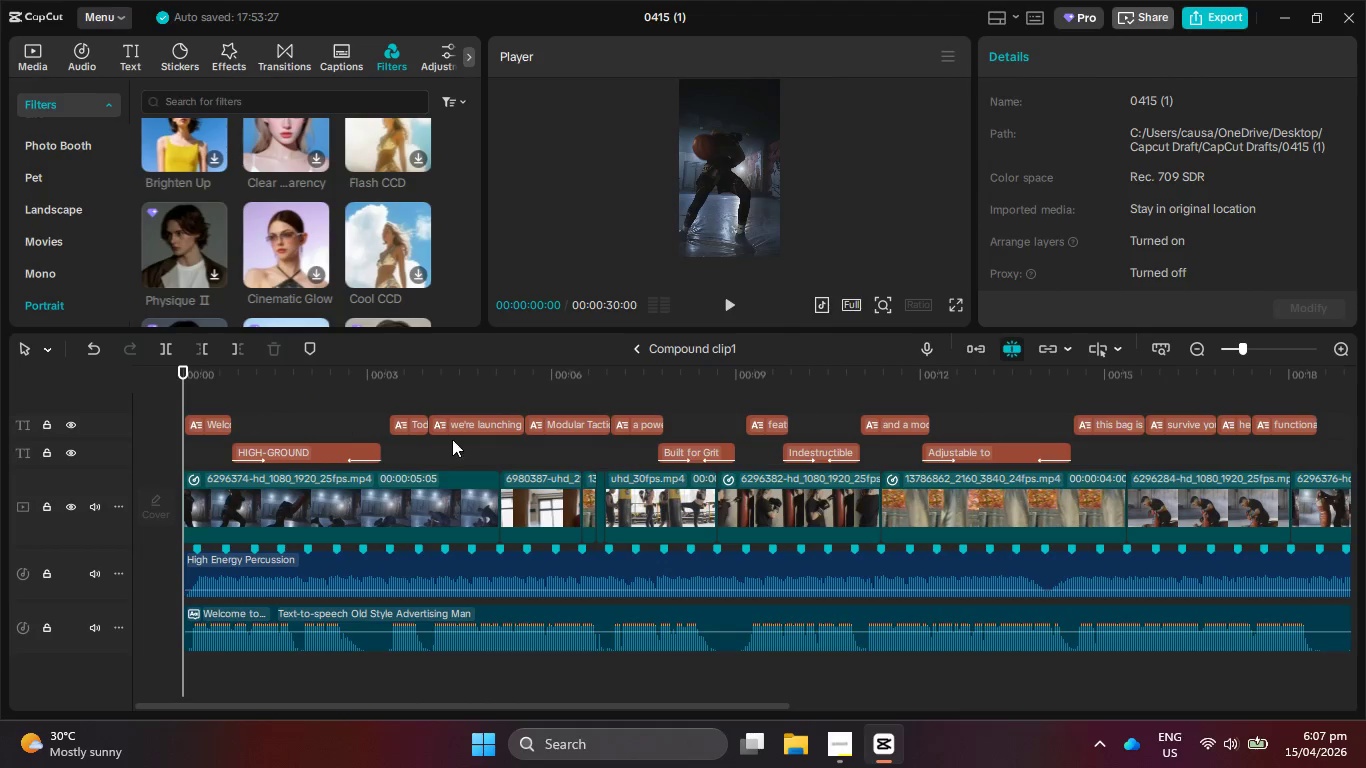 
hold_key(key=ControlLeft, duration=0.88)
scroll: coordinate [466, 439], scroll_direction: down, amount: 3.0
 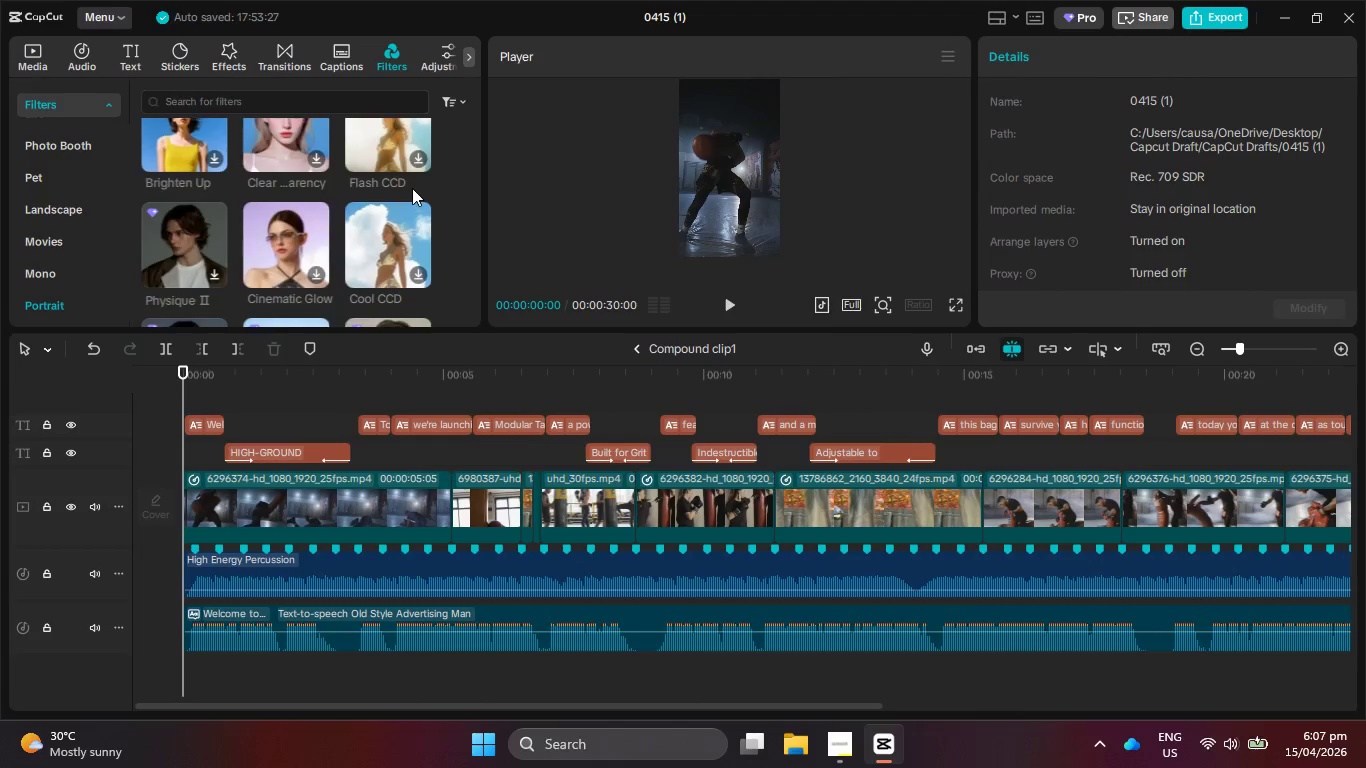 
scroll: coordinate [407, 189], scroll_direction: up, amount: 14.0
 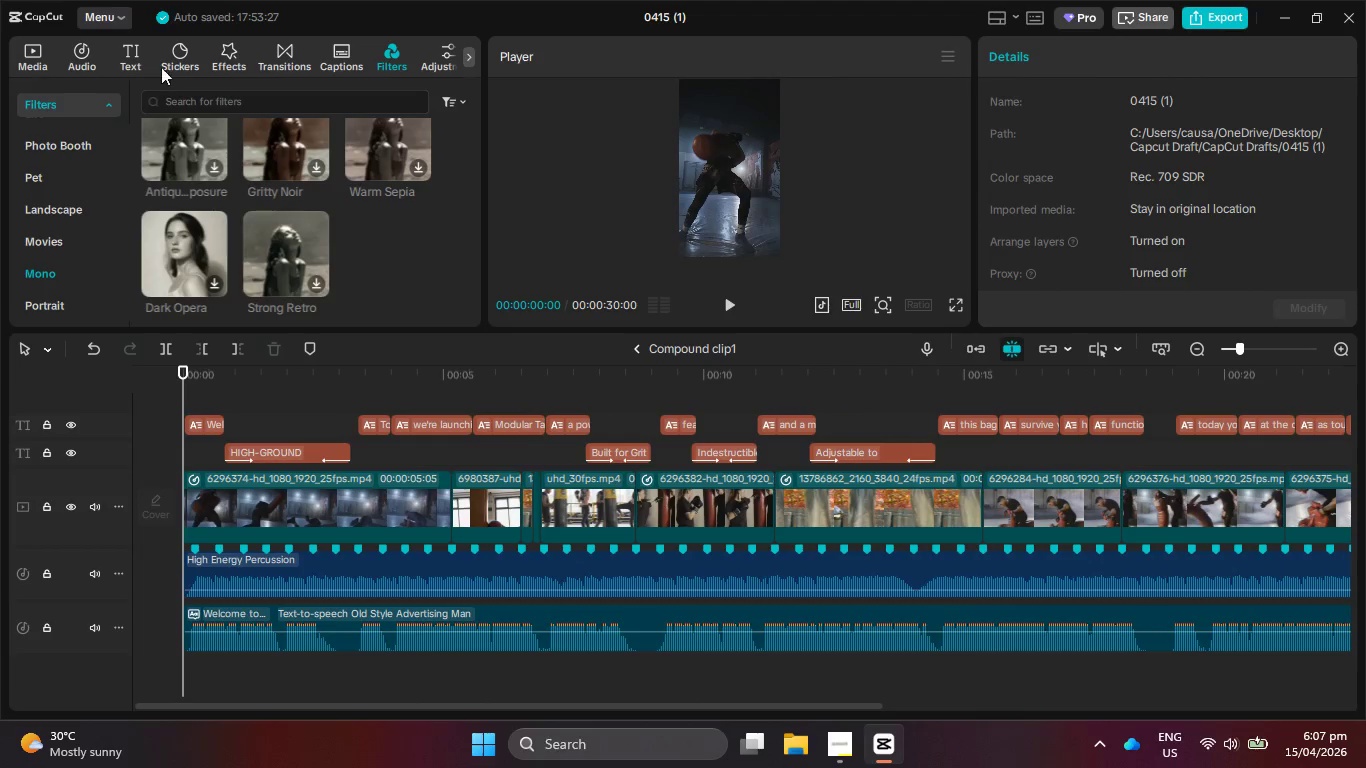 
left_click([222, 49])
 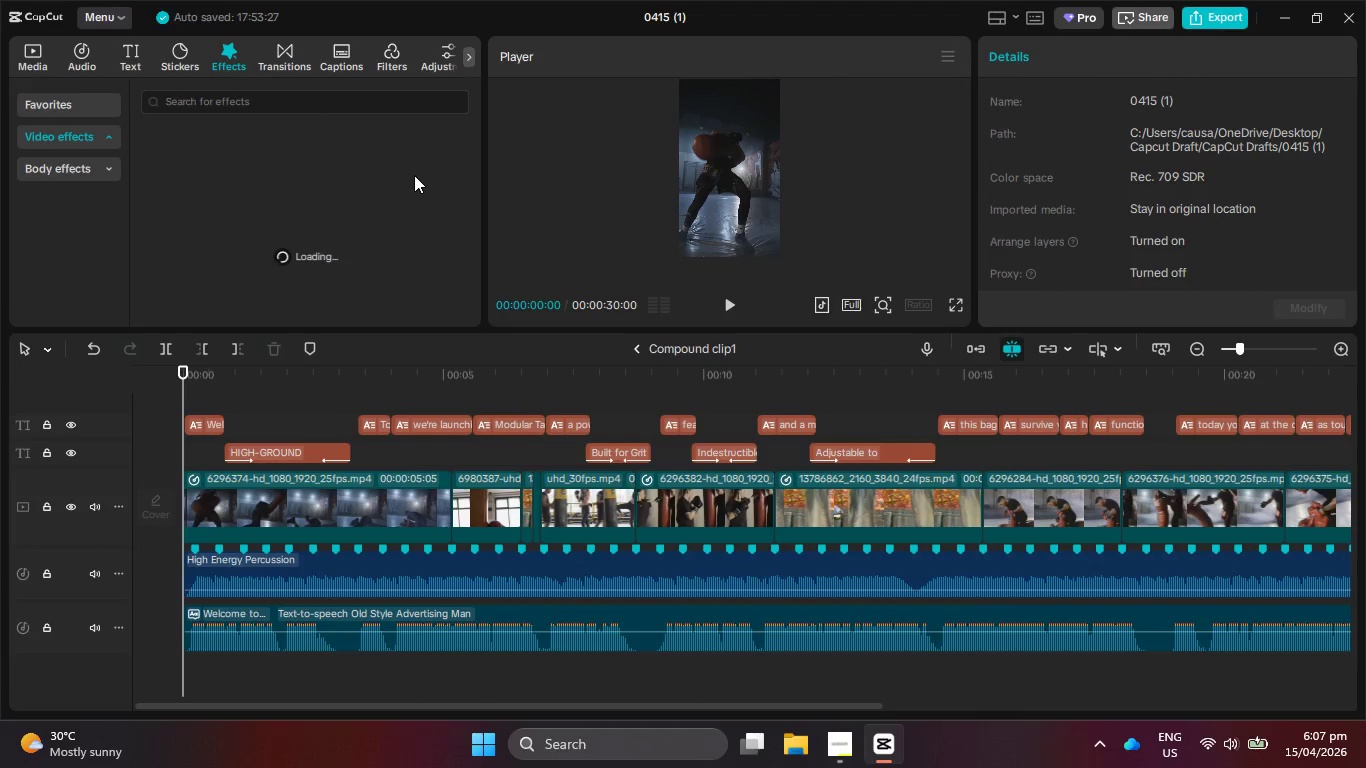 
scroll: coordinate [375, 190], scroll_direction: down, amount: 6.0
 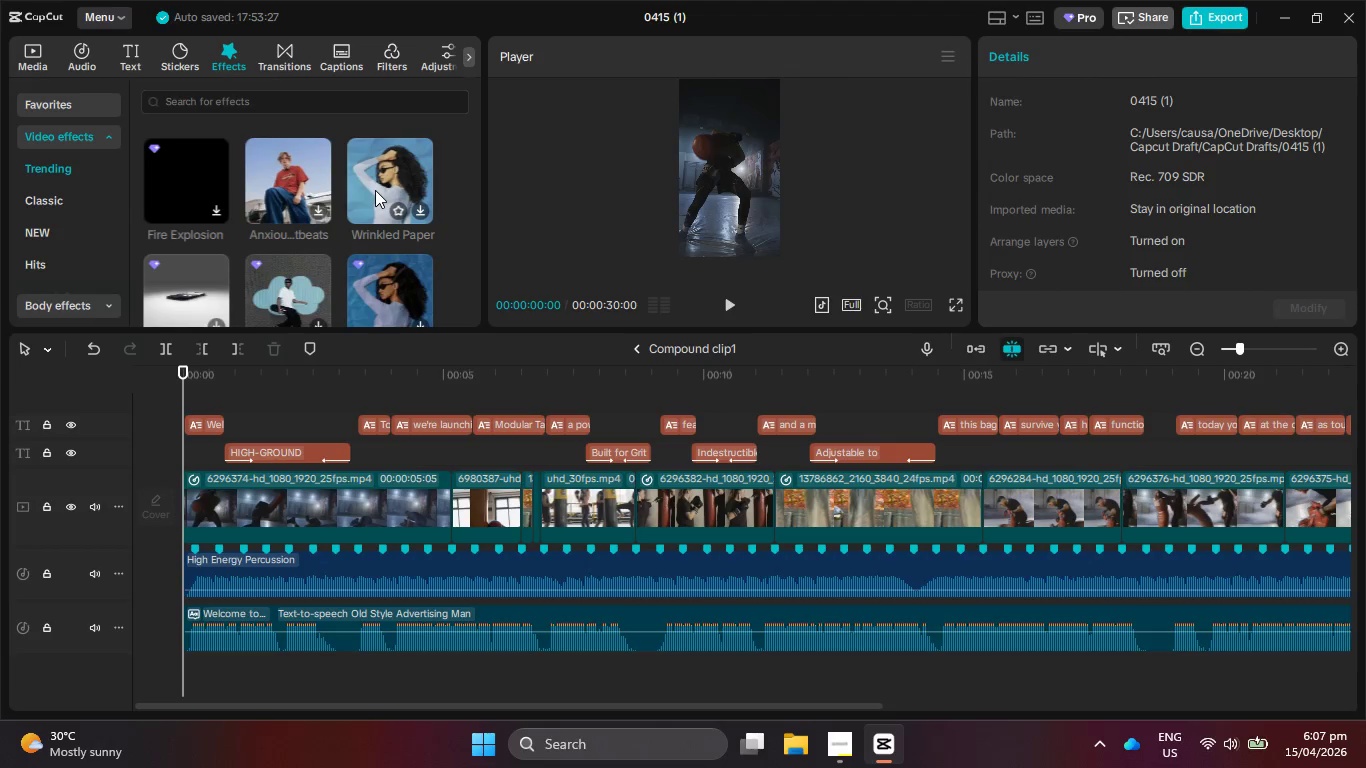 
scroll: coordinate [376, 190], scroll_direction: down, amount: 3.0
 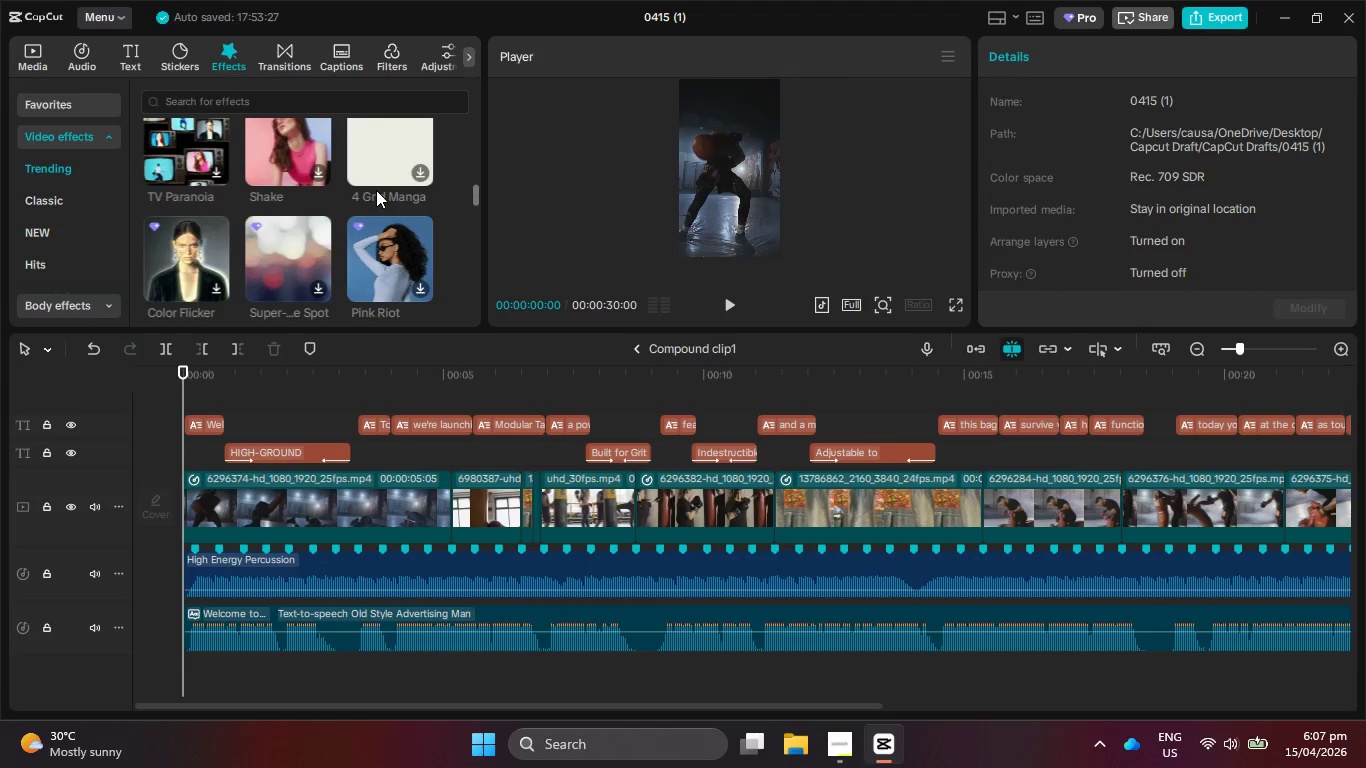 
scroll: coordinate [376, 190], scroll_direction: up, amount: 1.0
 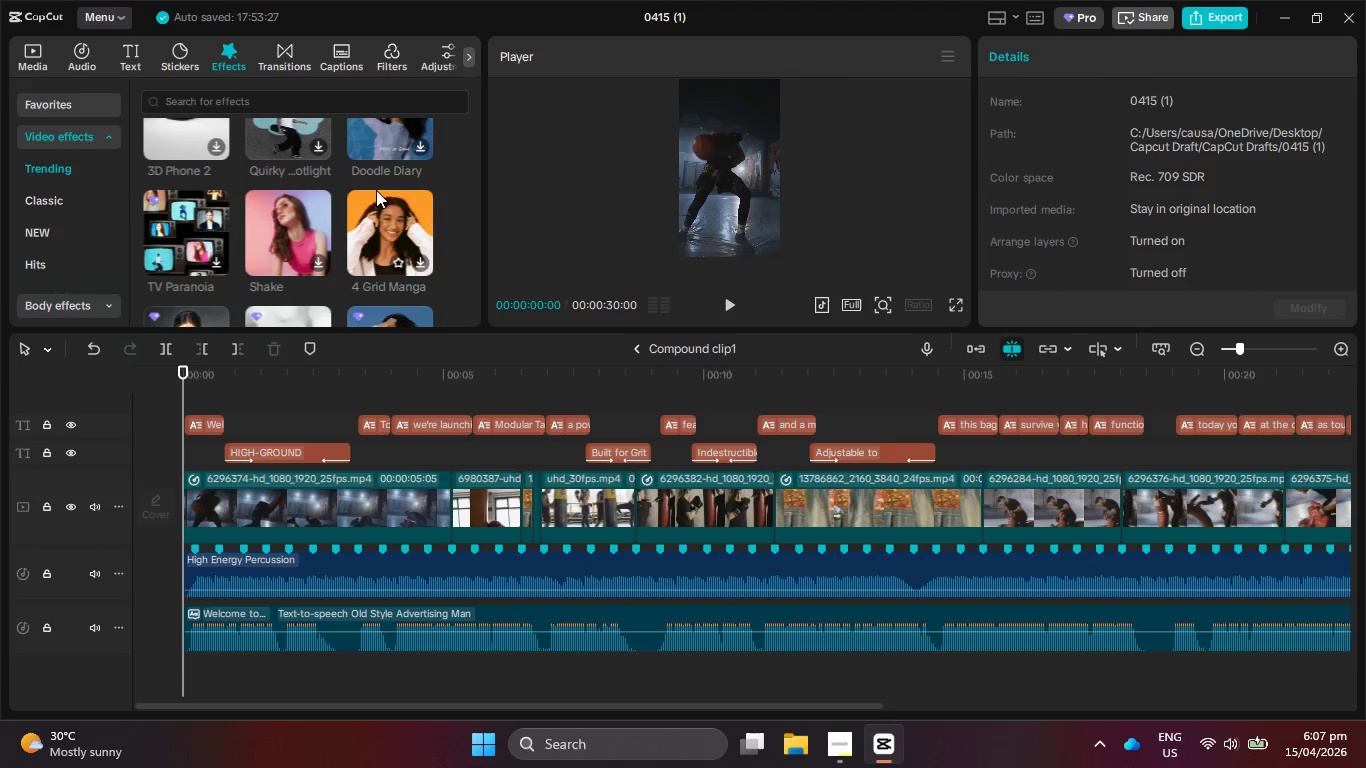 
scroll: coordinate [376, 190], scroll_direction: down, amount: 1.0
 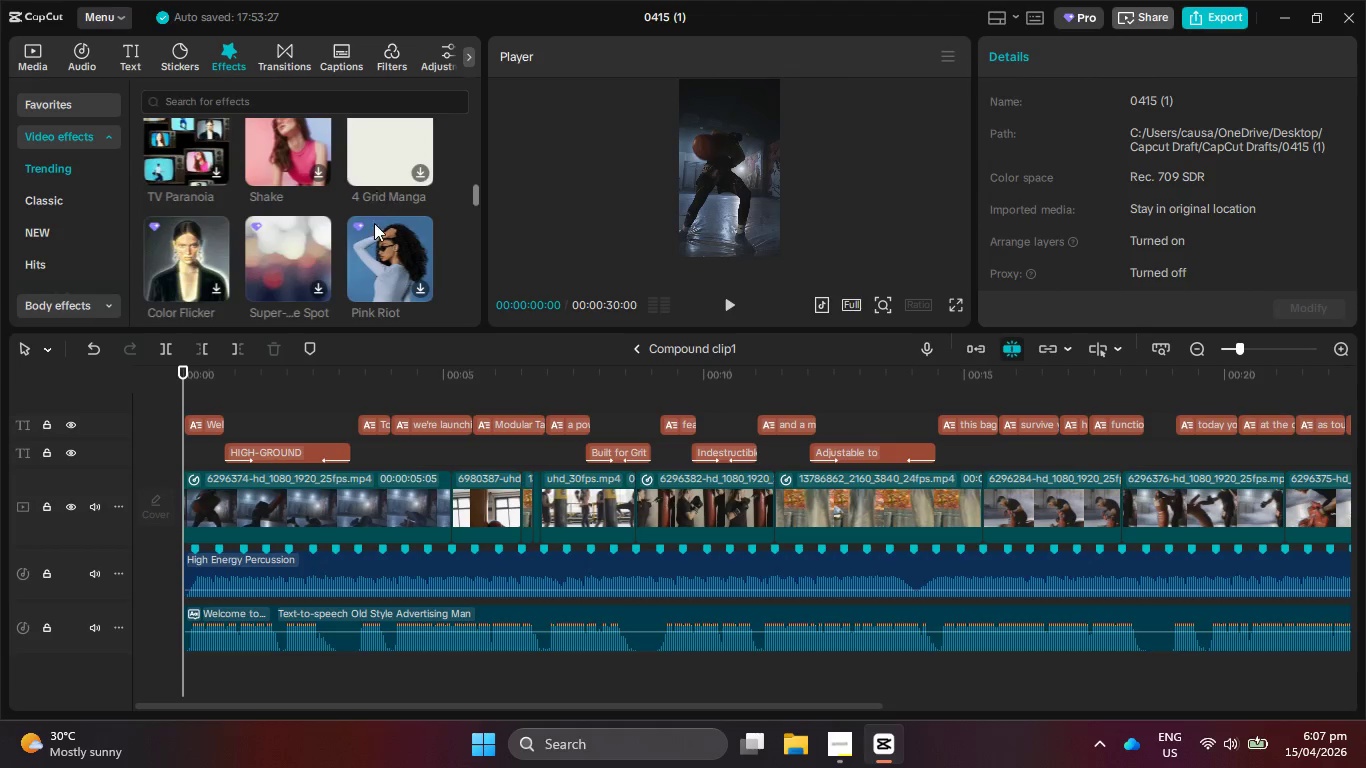 
mouse_move([353, 238])
 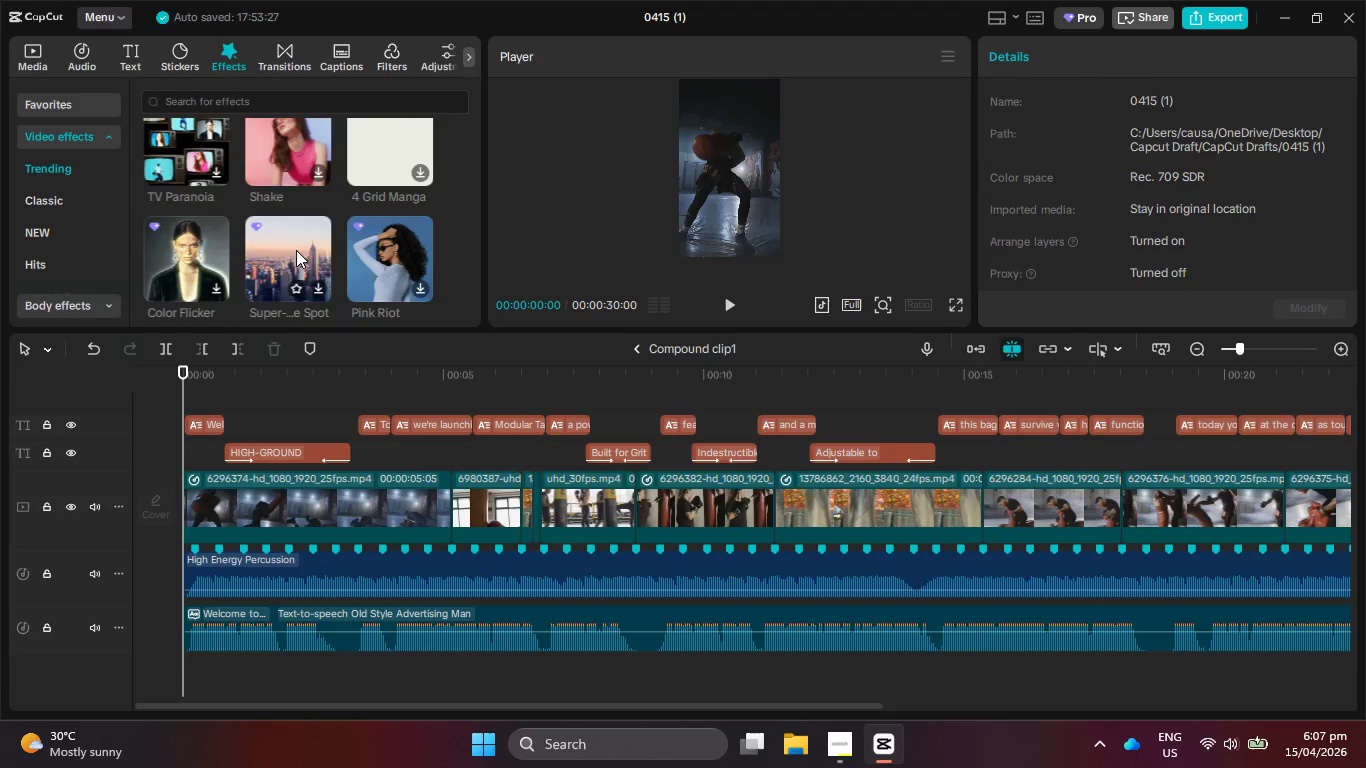 
scroll: coordinate [295, 271], scroll_direction: down, amount: 3.0
 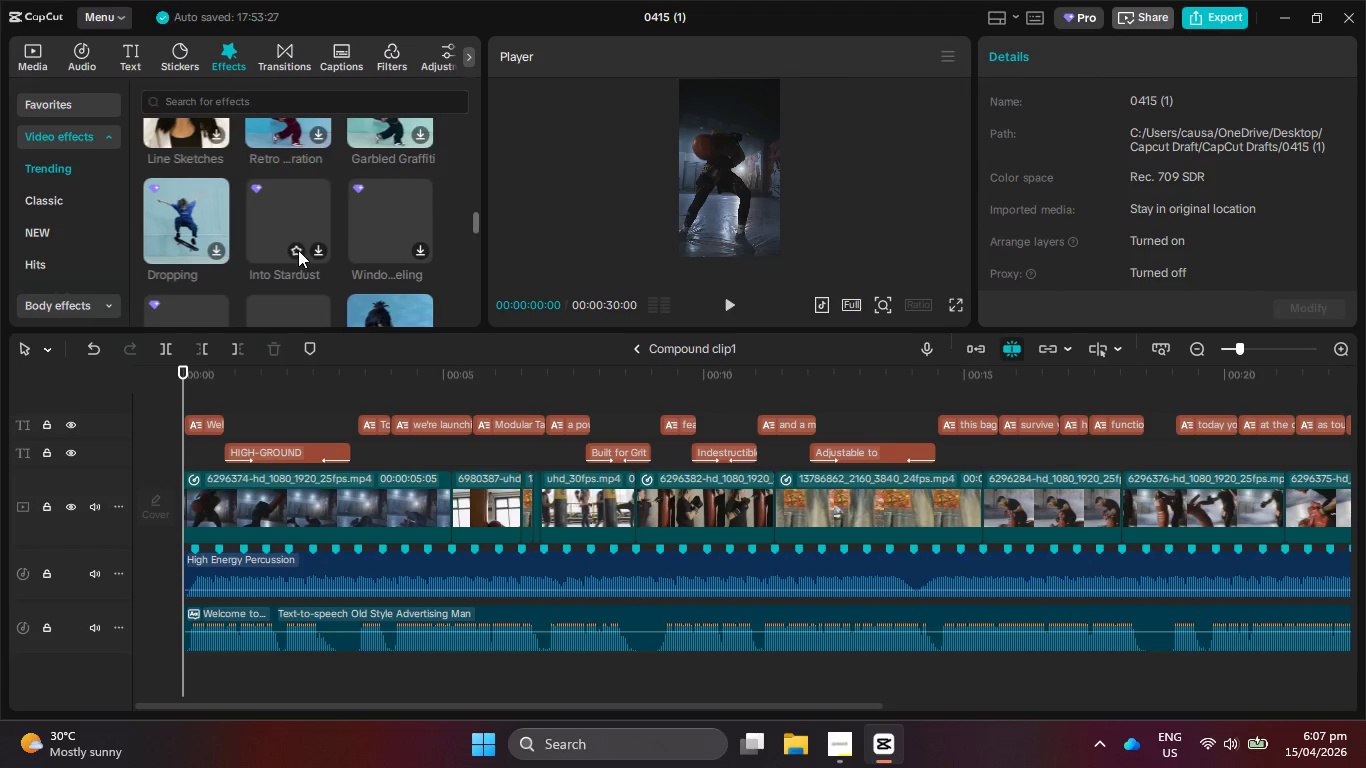 
mouse_move([265, 207])
 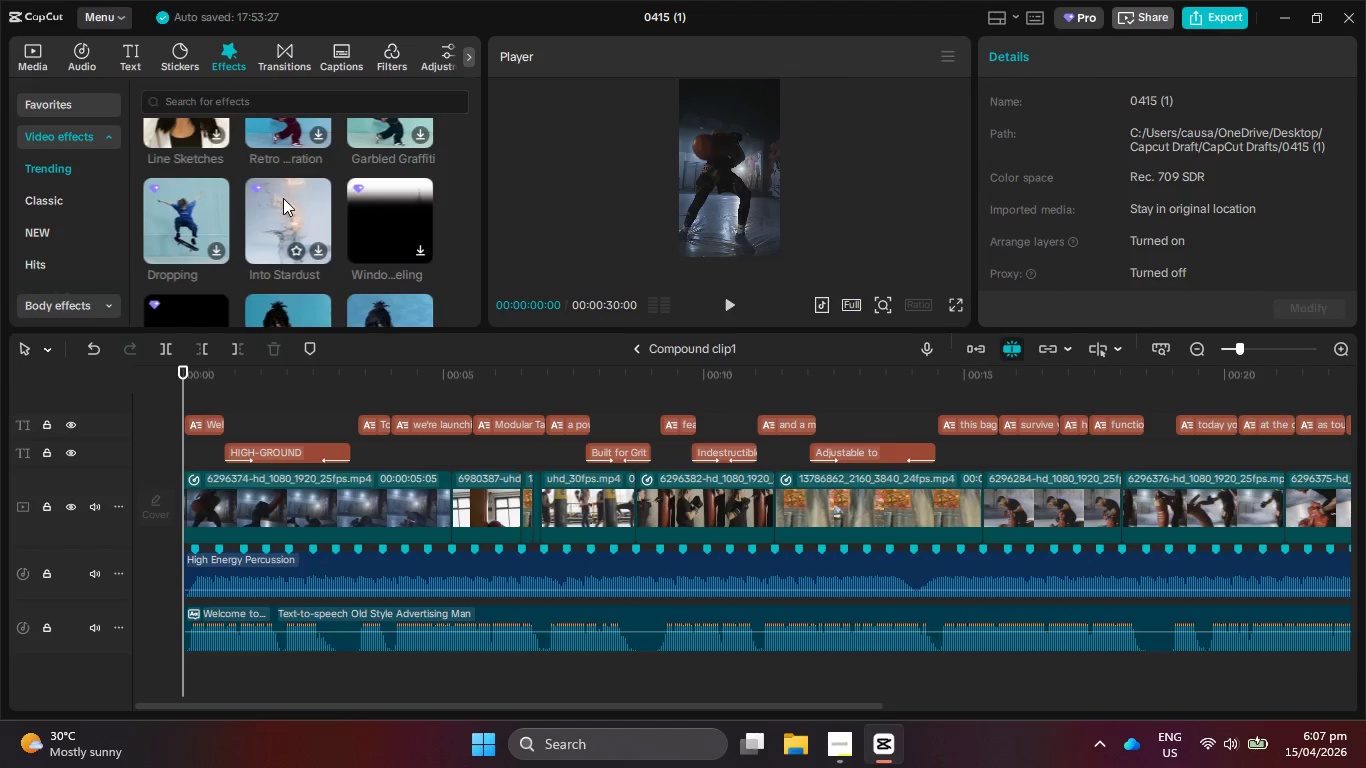 
scroll: coordinate [398, 254], scroll_direction: down, amount: 4.0
 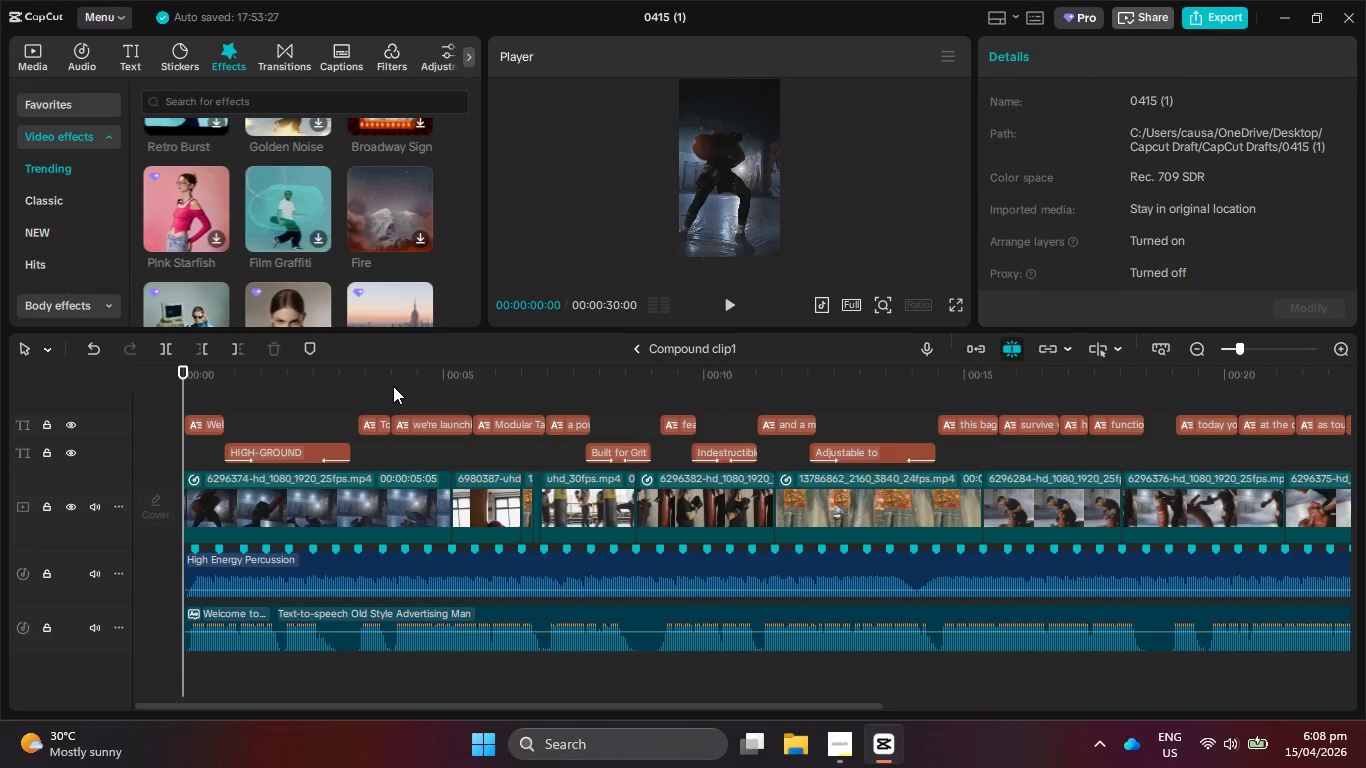 
wait(13.5)
 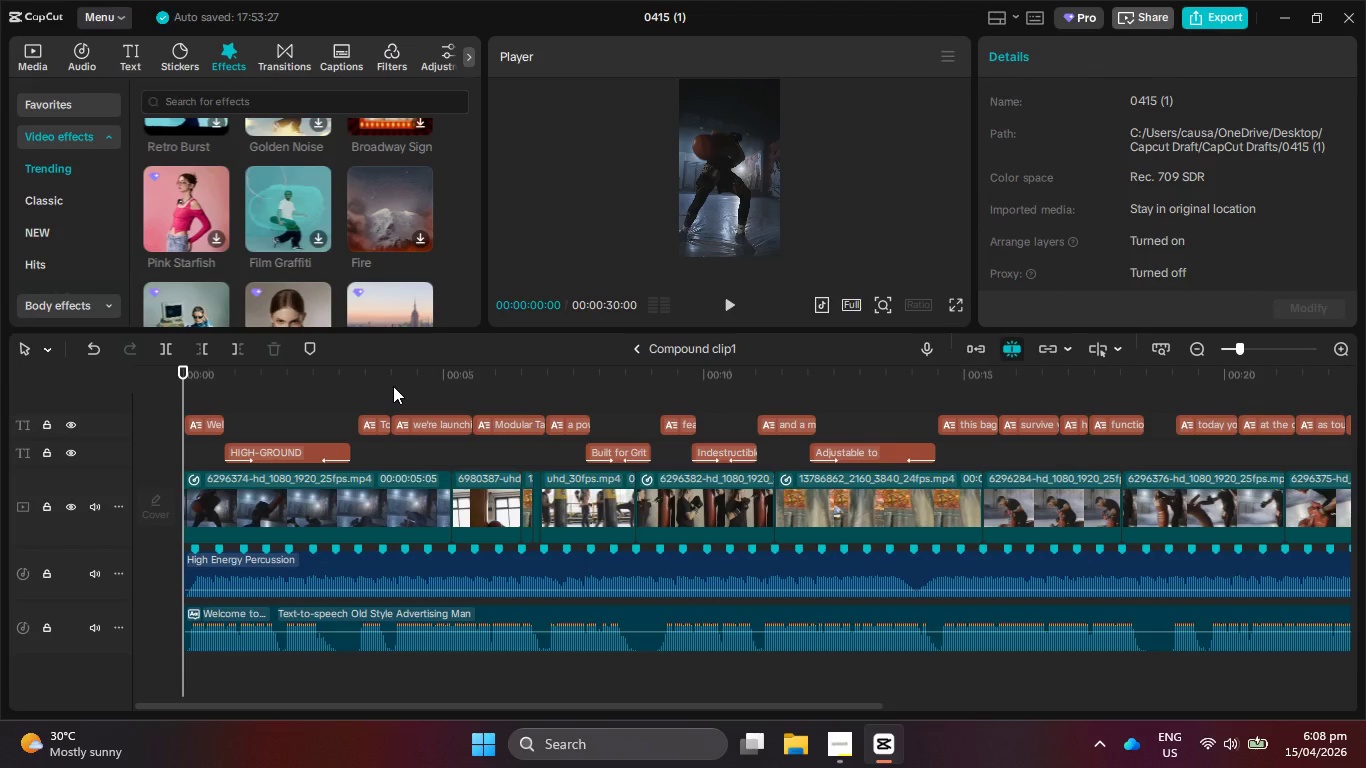 
scroll: coordinate [343, 249], scroll_direction: down, amount: 5.0
 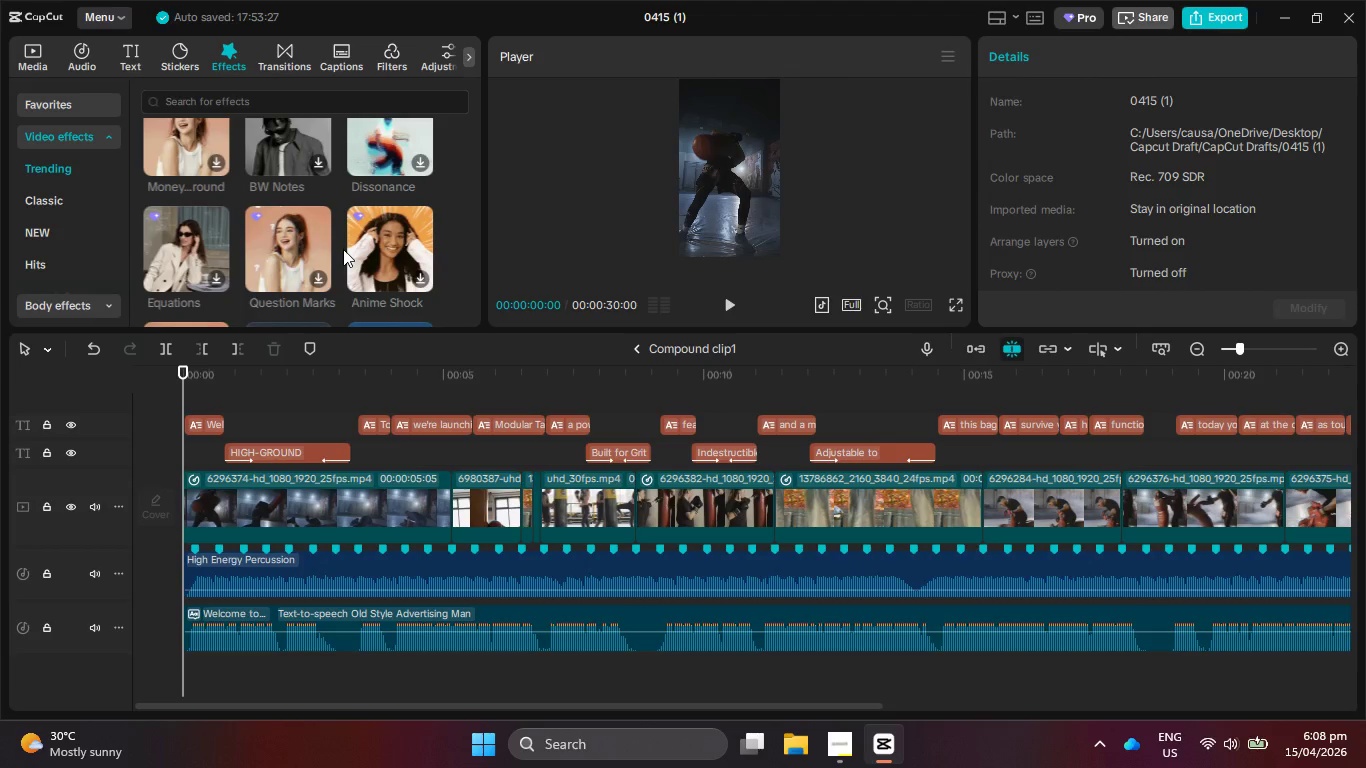 
scroll: coordinate [343, 249], scroll_direction: down, amount: 3.0
 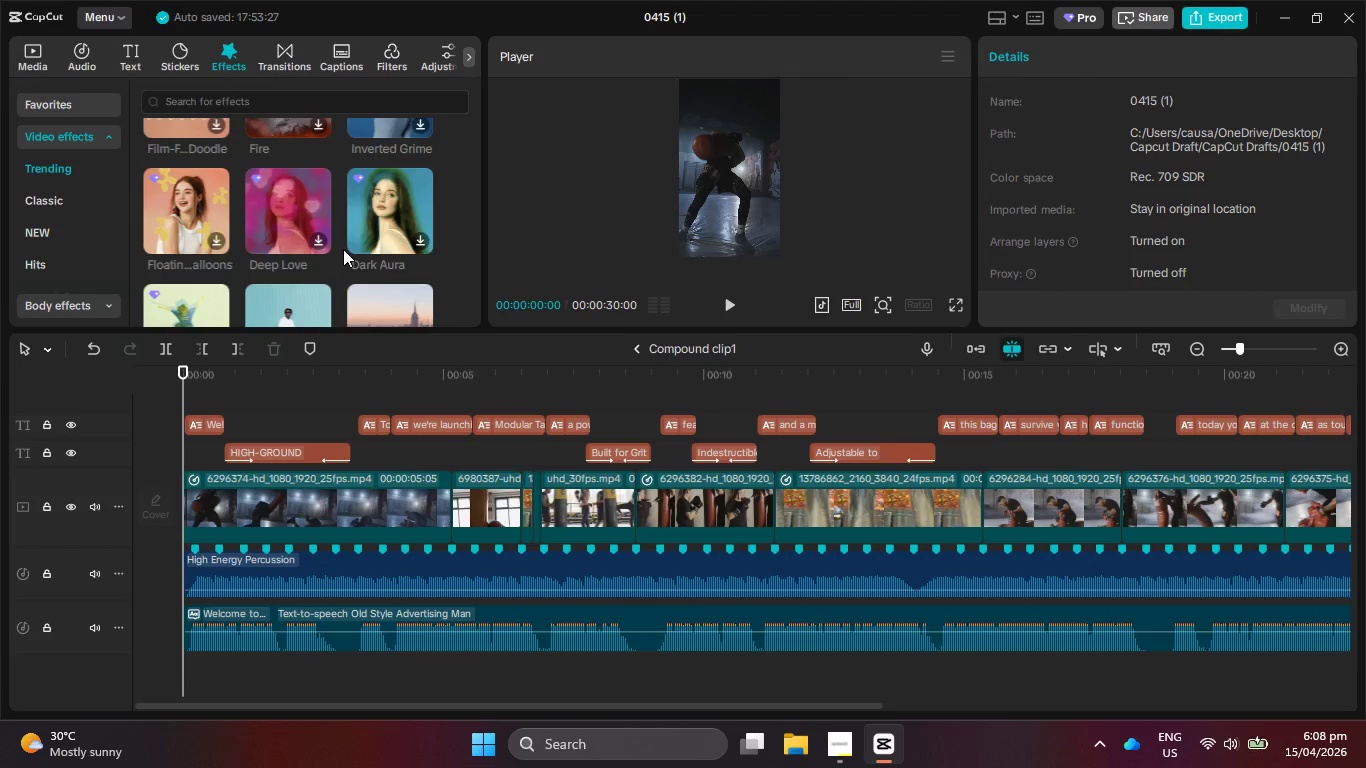 
wait(7.0)
 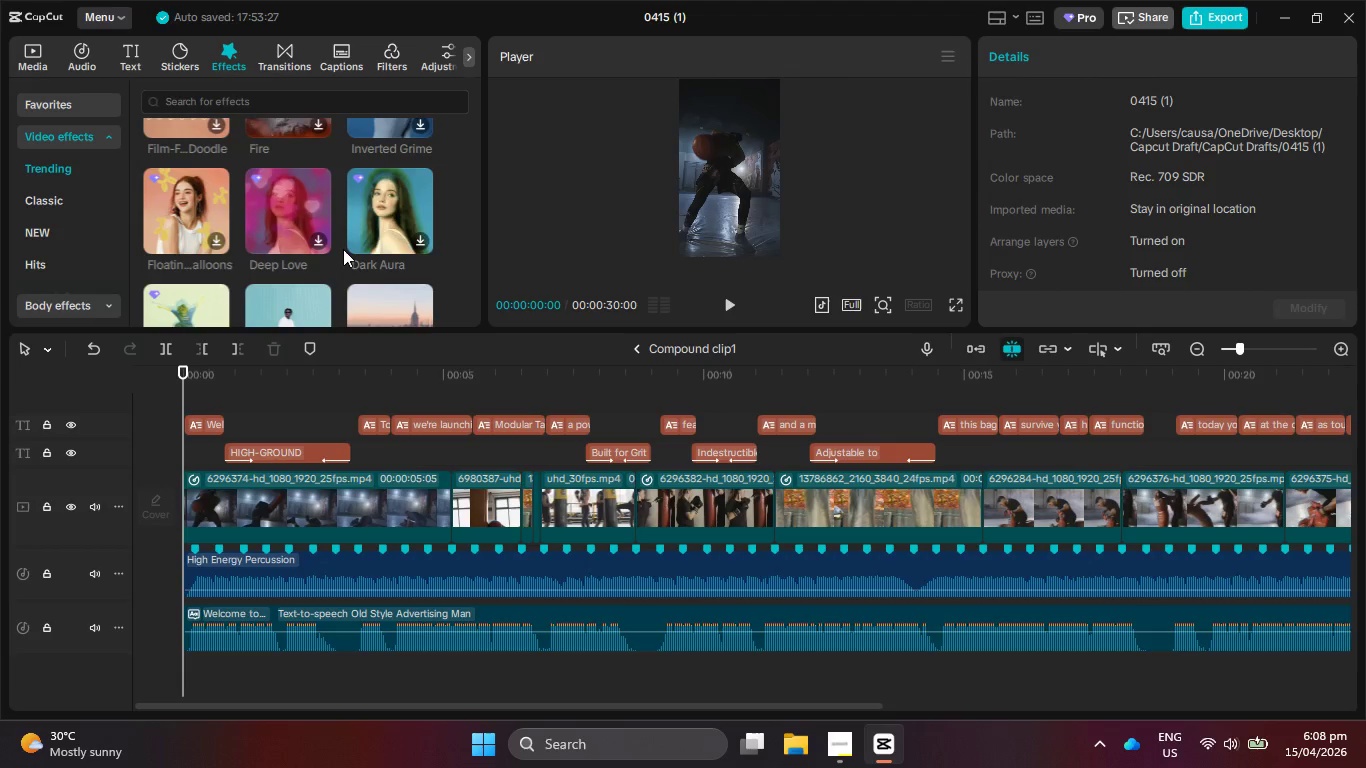 
scroll: coordinate [343, 249], scroll_direction: down, amount: 3.0
 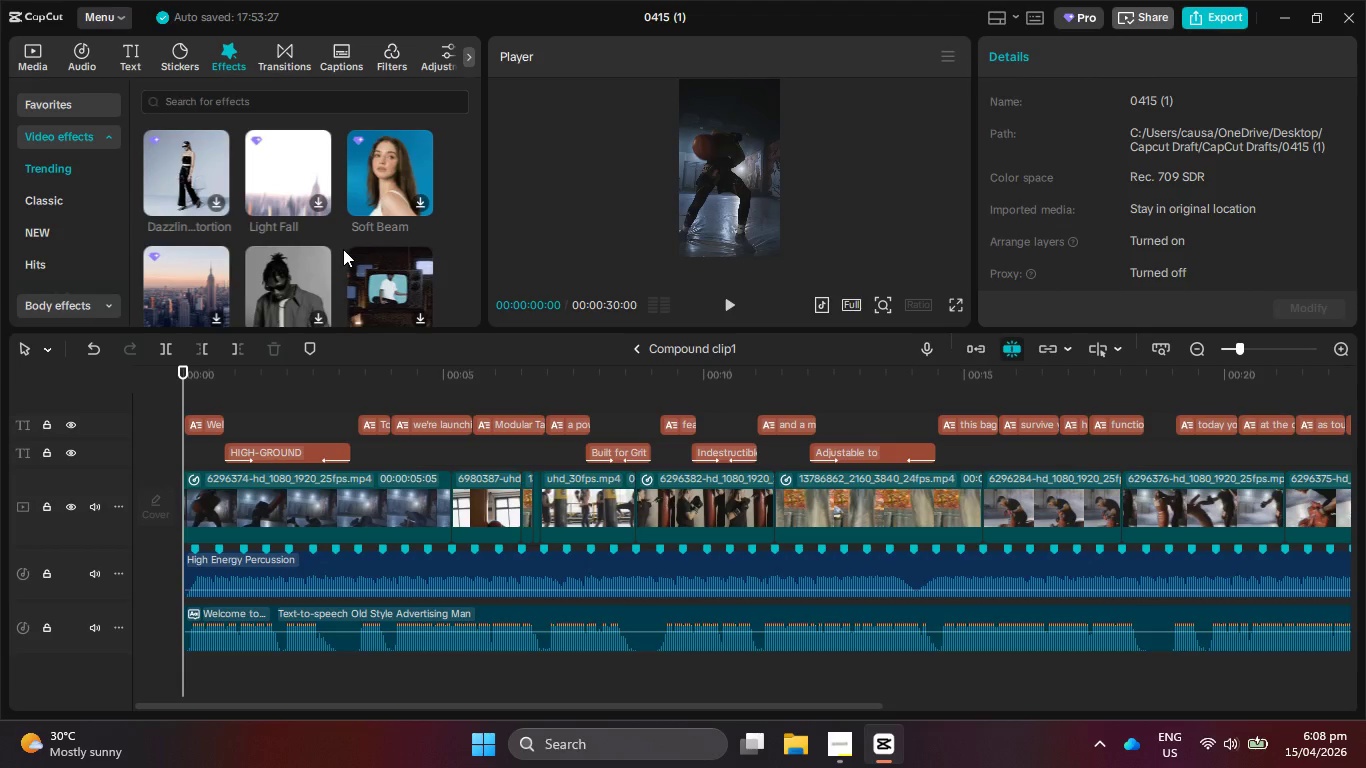 
wait(5.71)
 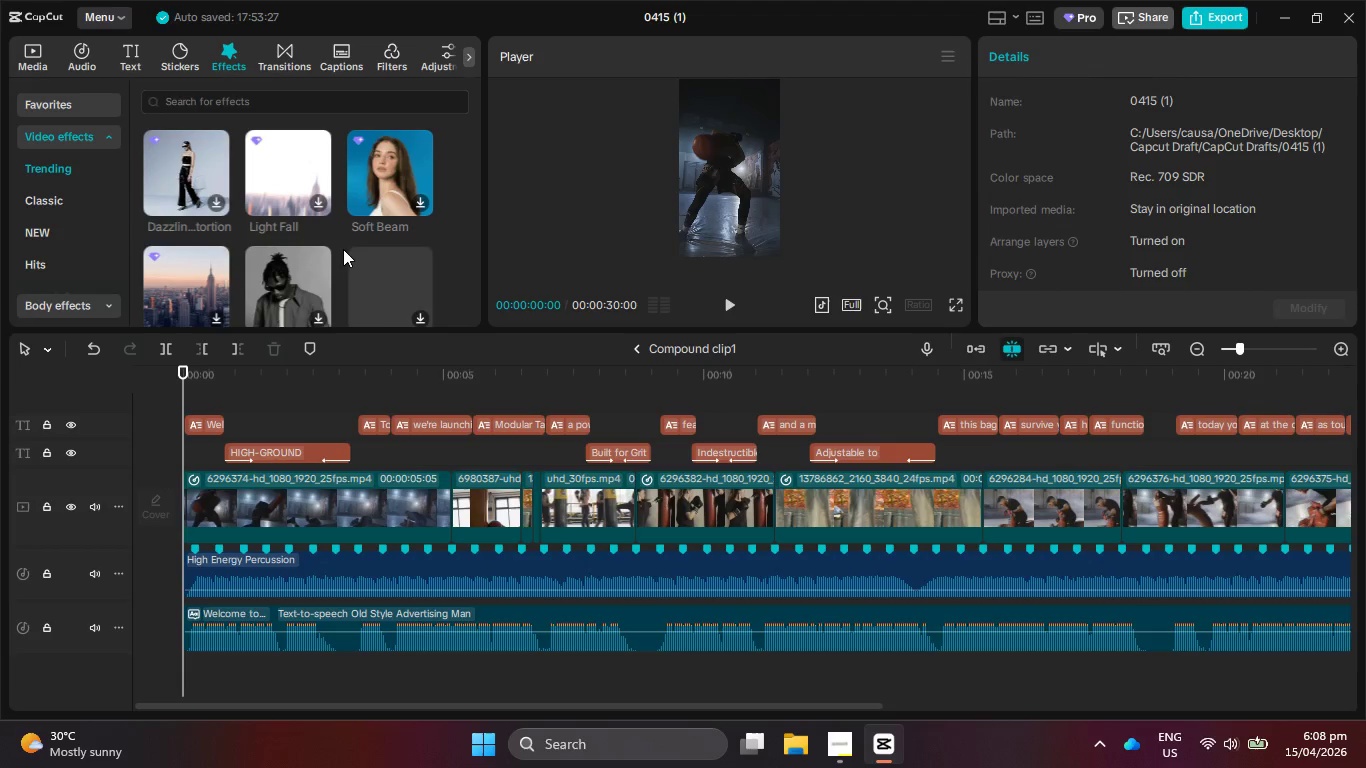 
scroll: coordinate [343, 249], scroll_direction: down, amount: 6.0
 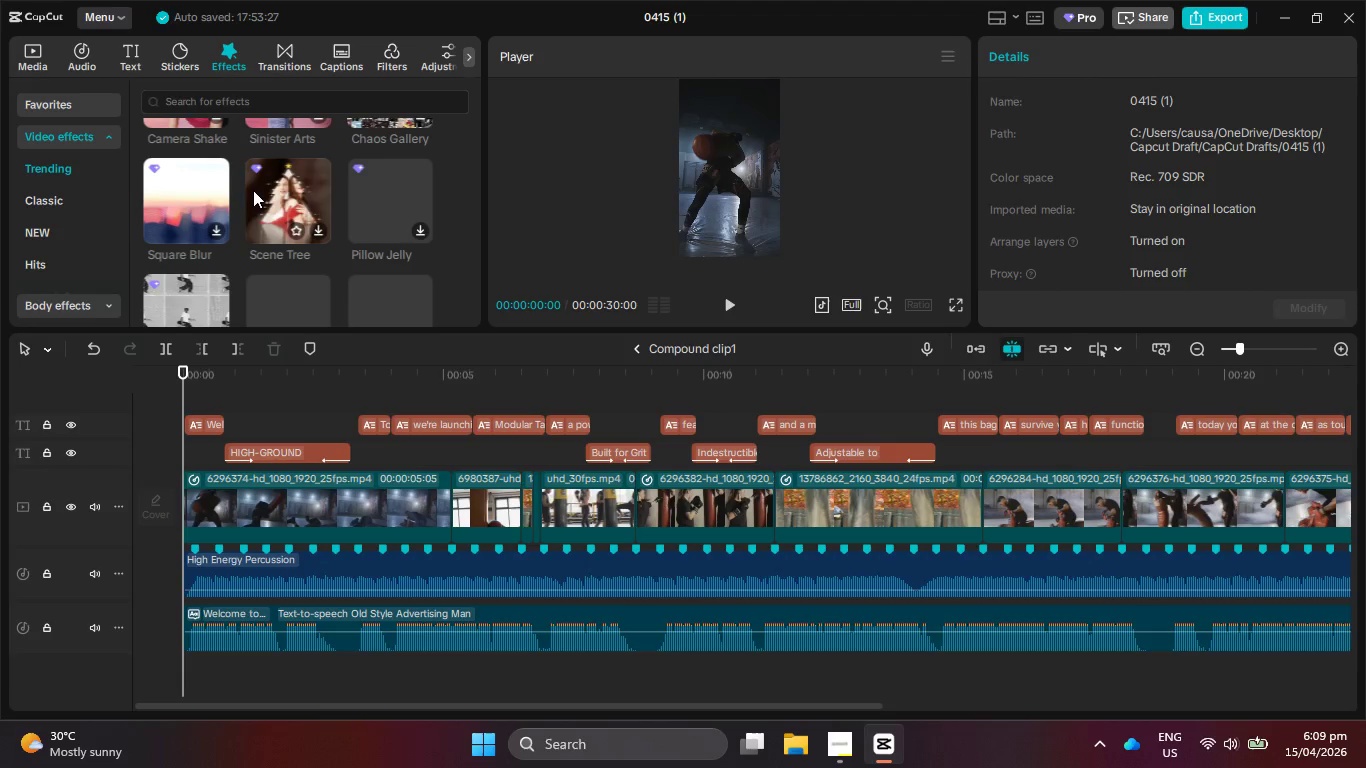 
scroll: coordinate [366, 310], scroll_direction: down, amount: 3.0
 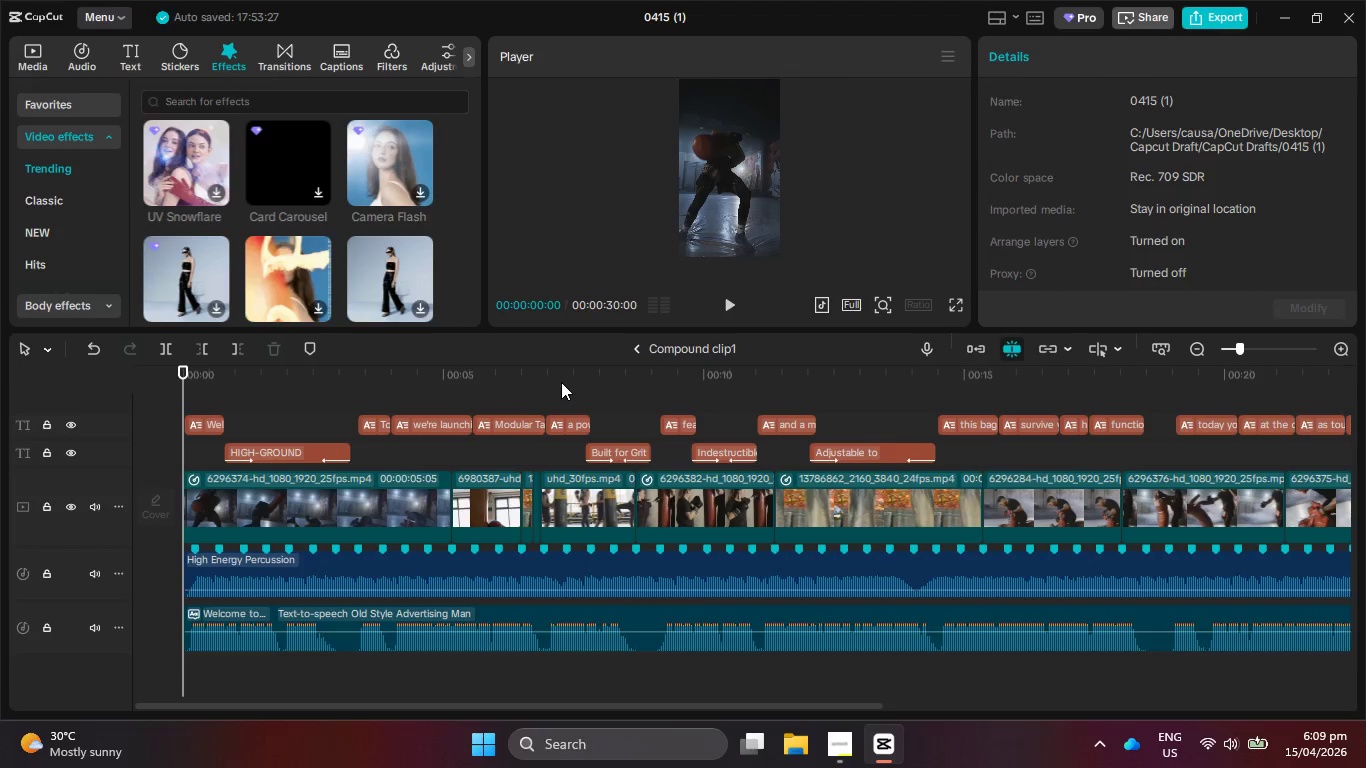 
left_click_drag(start_coordinate=[554, 378], to_coordinate=[489, 478])
 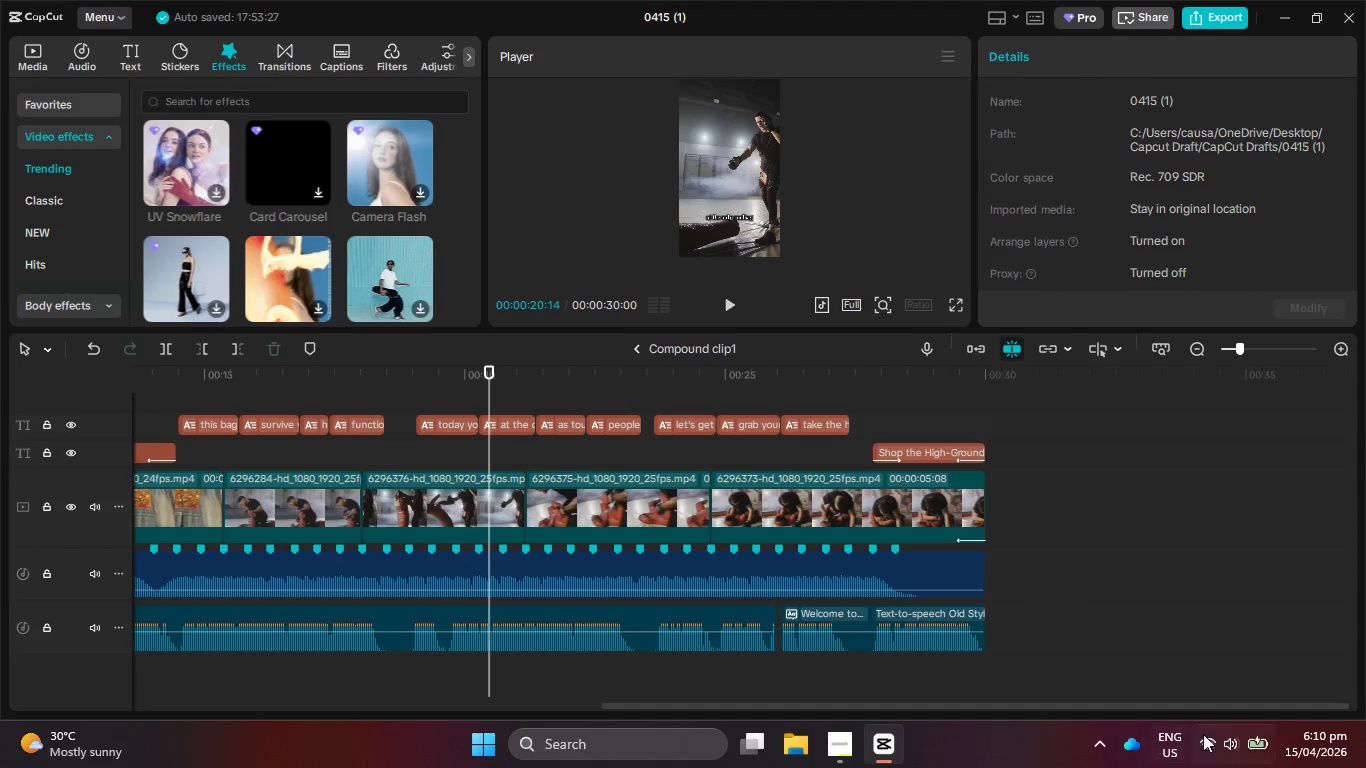 
left_click([1229, 749])
 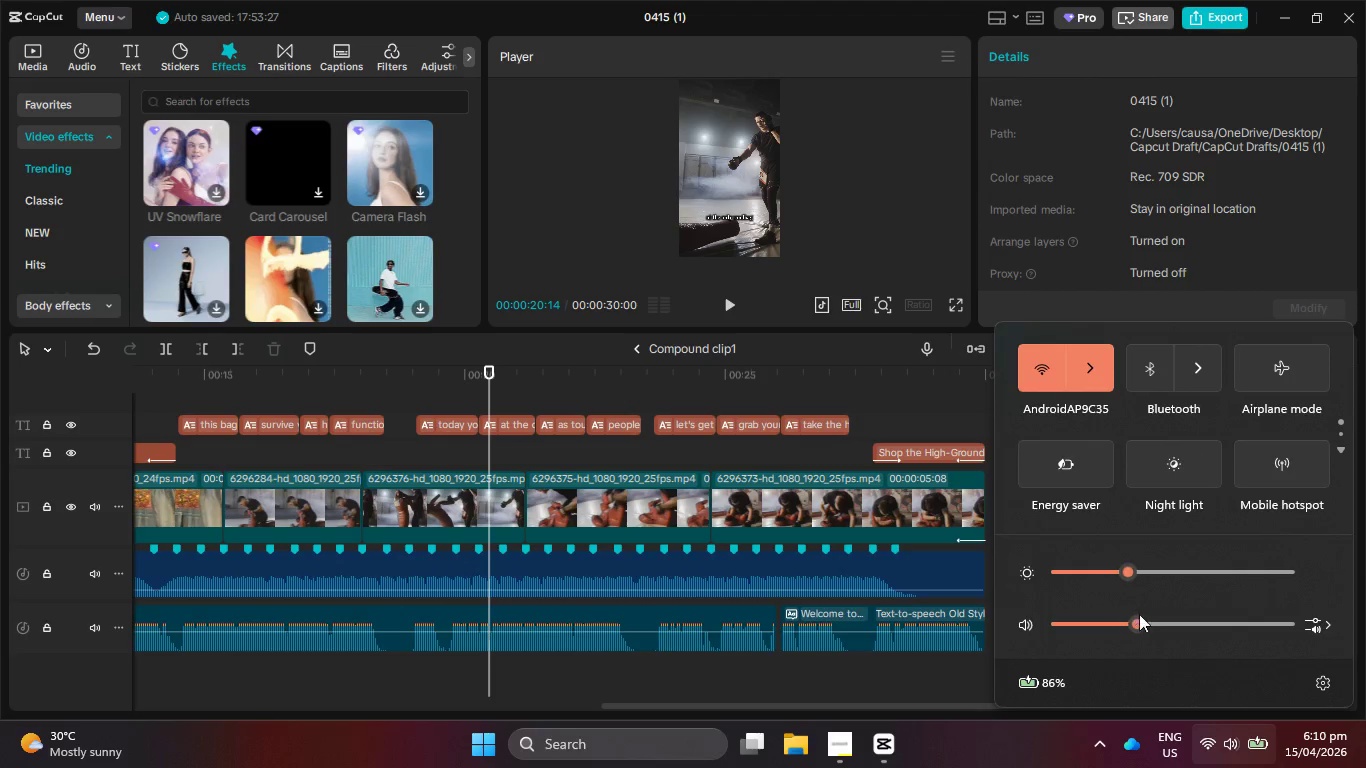 
left_click_drag(start_coordinate=[1141, 625], to_coordinate=[1082, 623])
 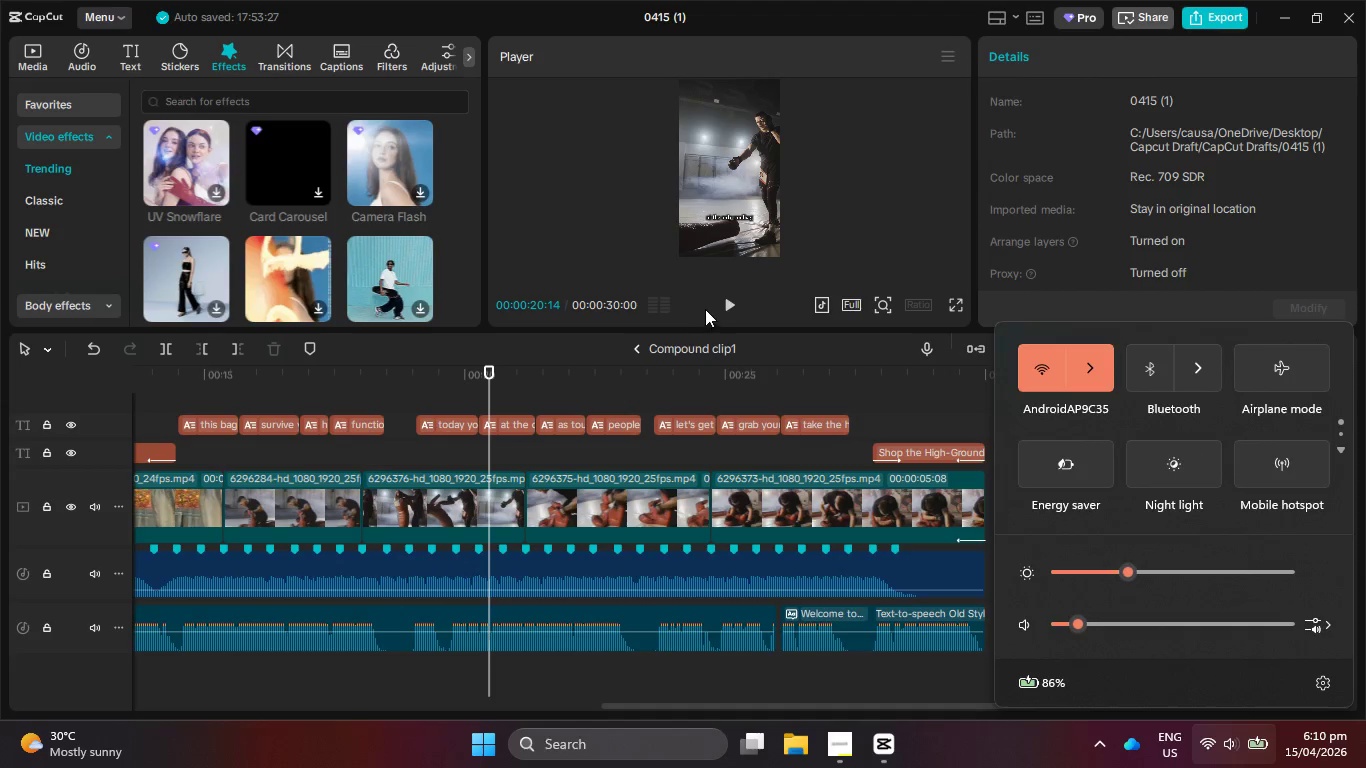 
left_click([747, 308])
 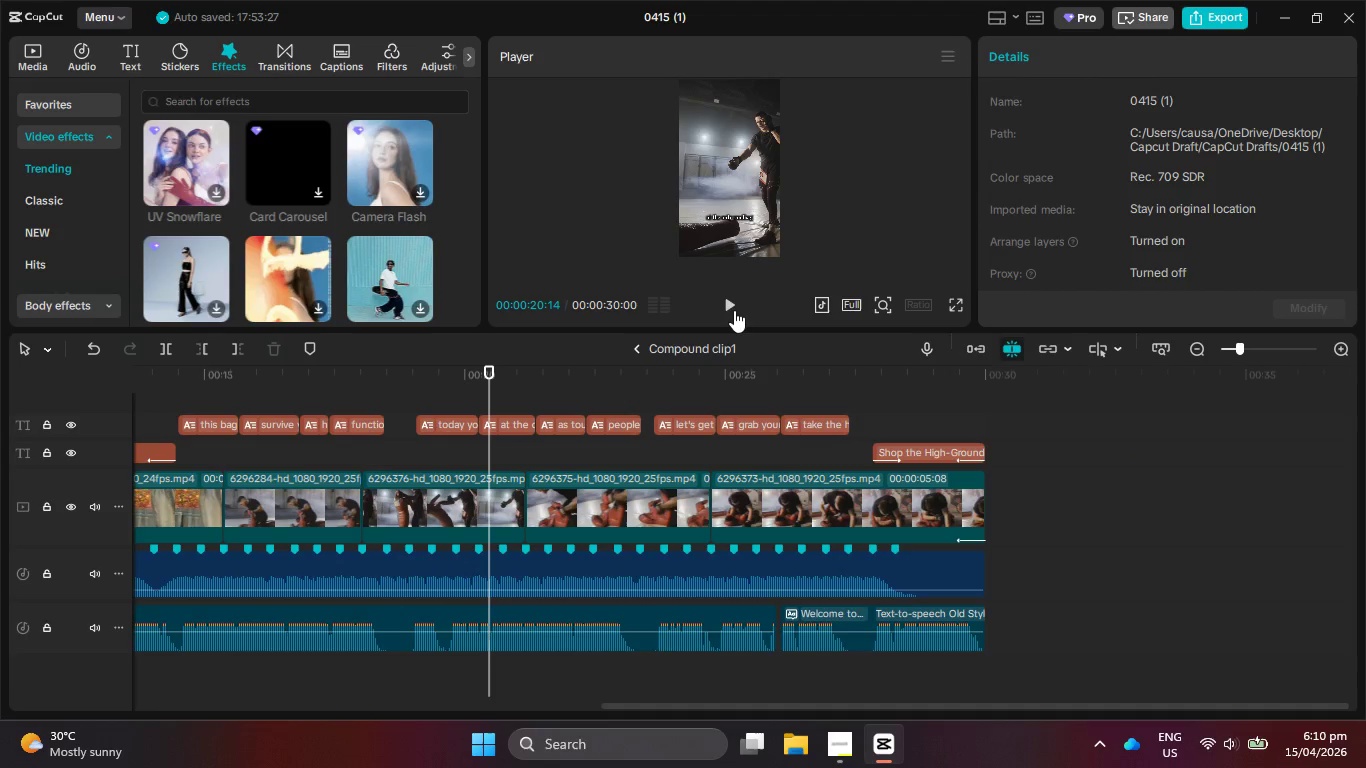 
left_click([734, 310])
 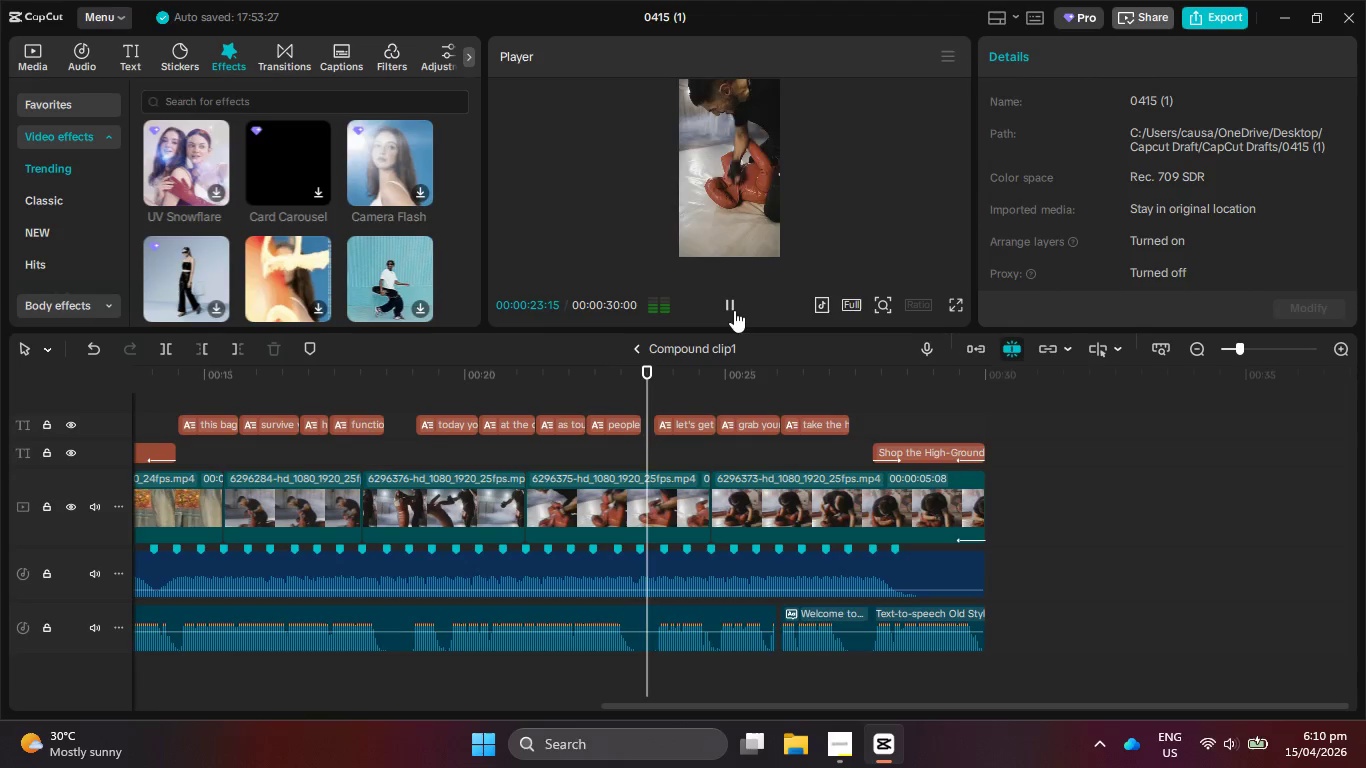 
wait(8.19)
 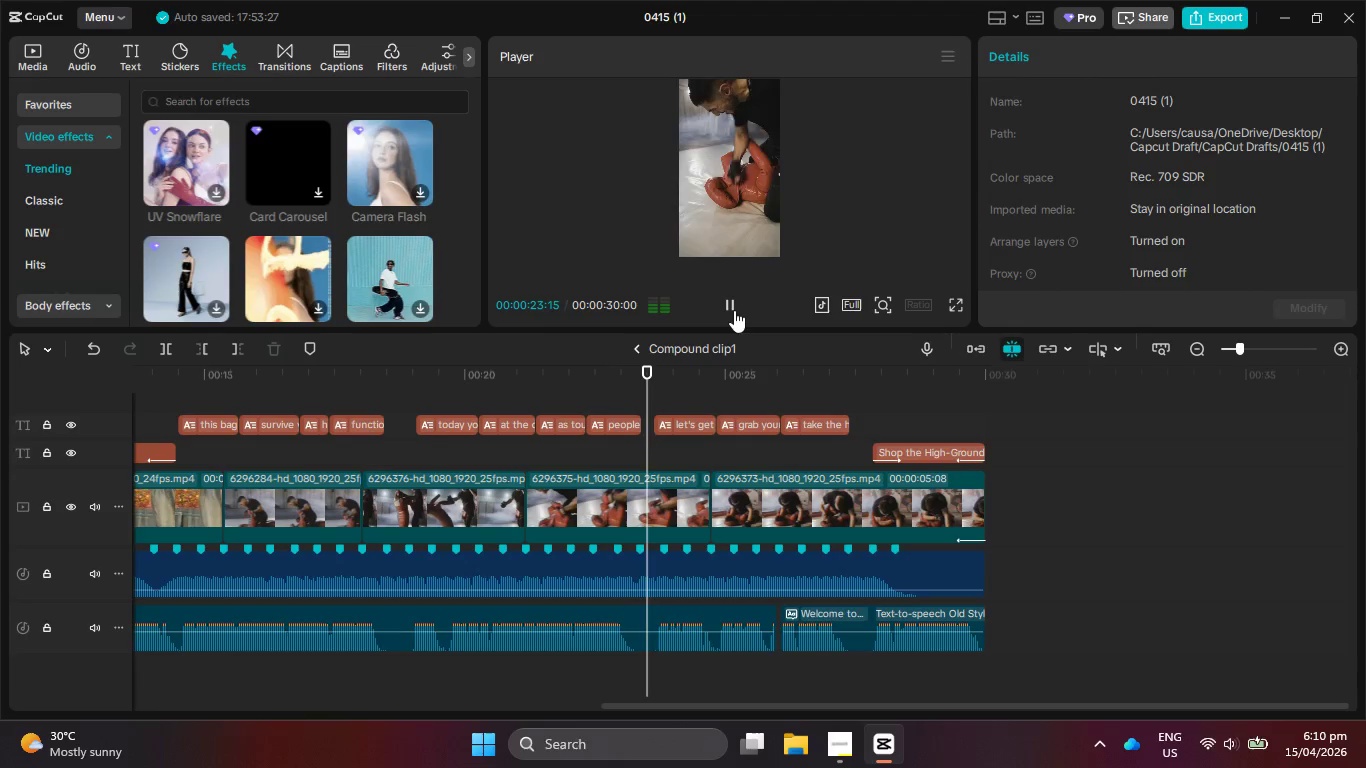 
scroll: coordinate [420, 230], scroll_direction: down, amount: 1.0
 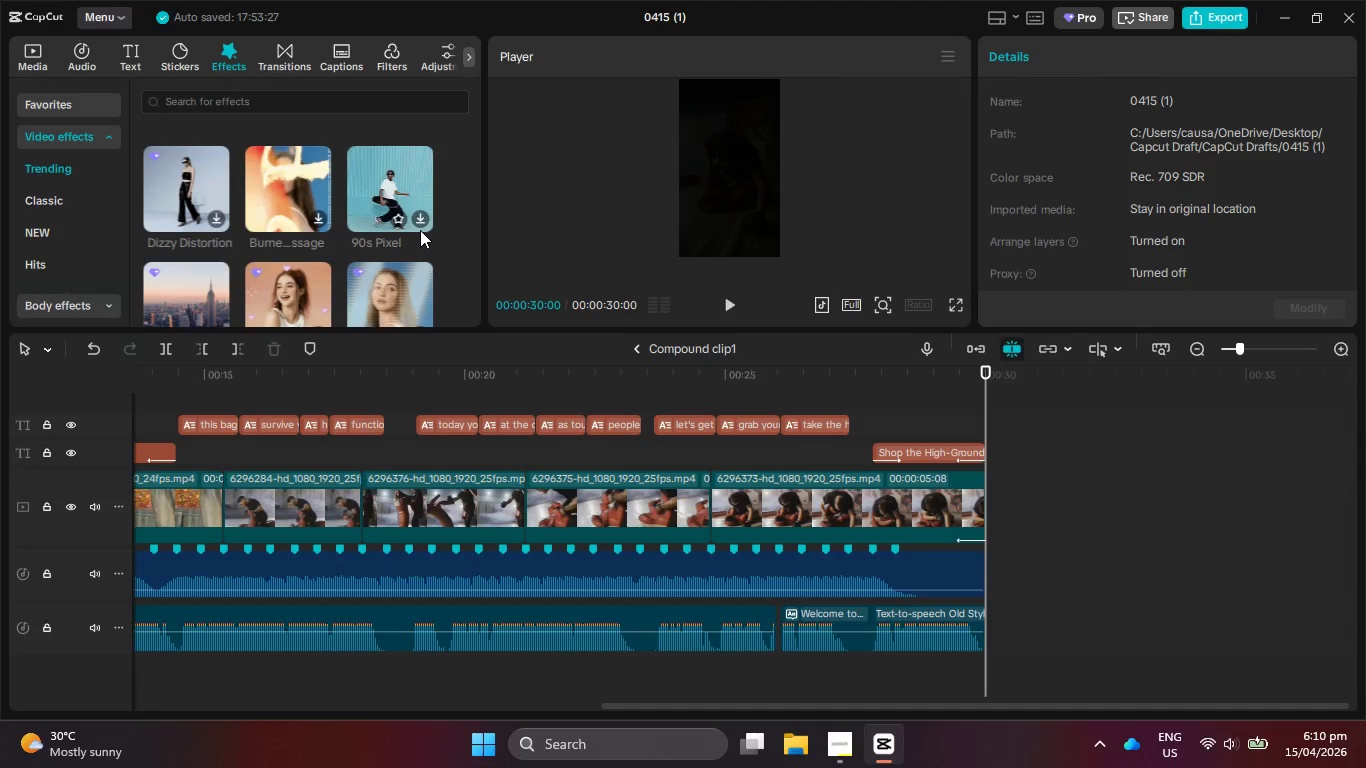 
wait(5.17)
 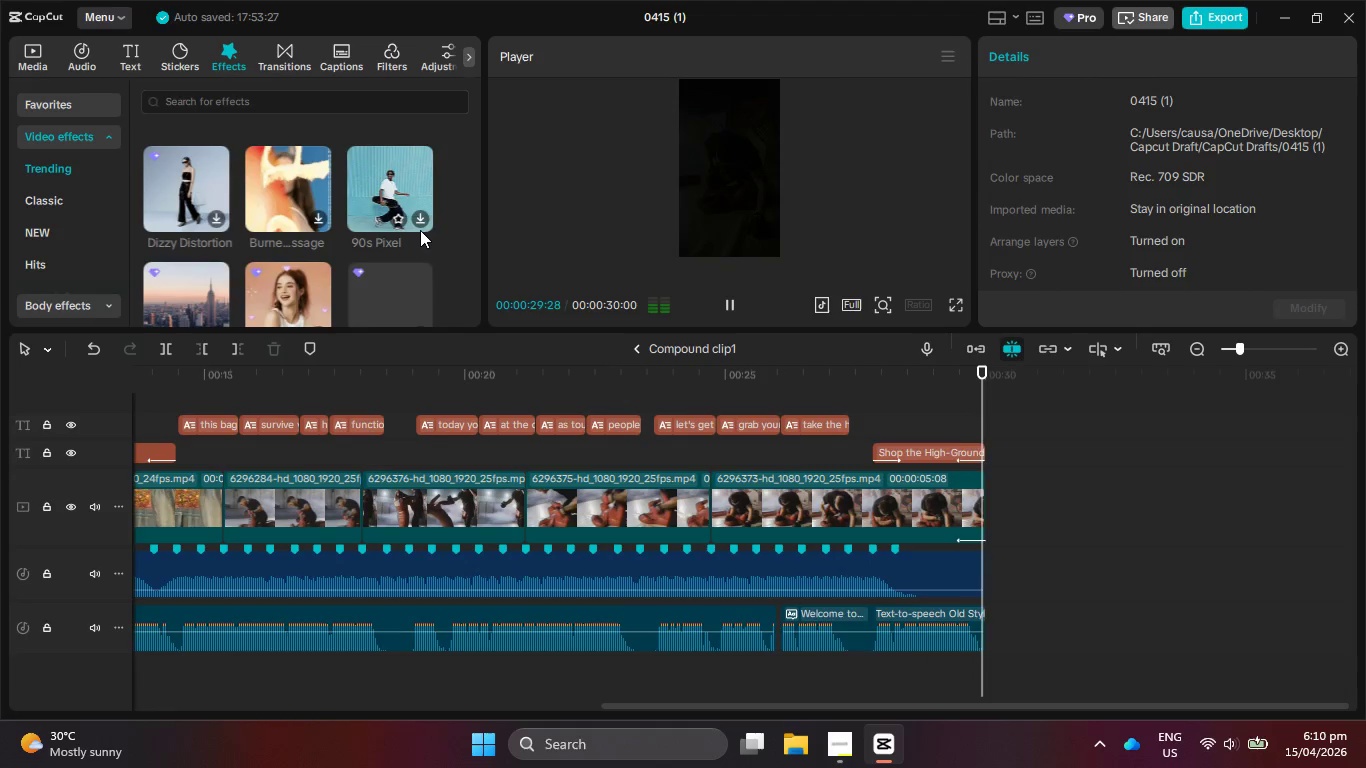 
scroll: coordinate [420, 230], scroll_direction: down, amount: 7.0
 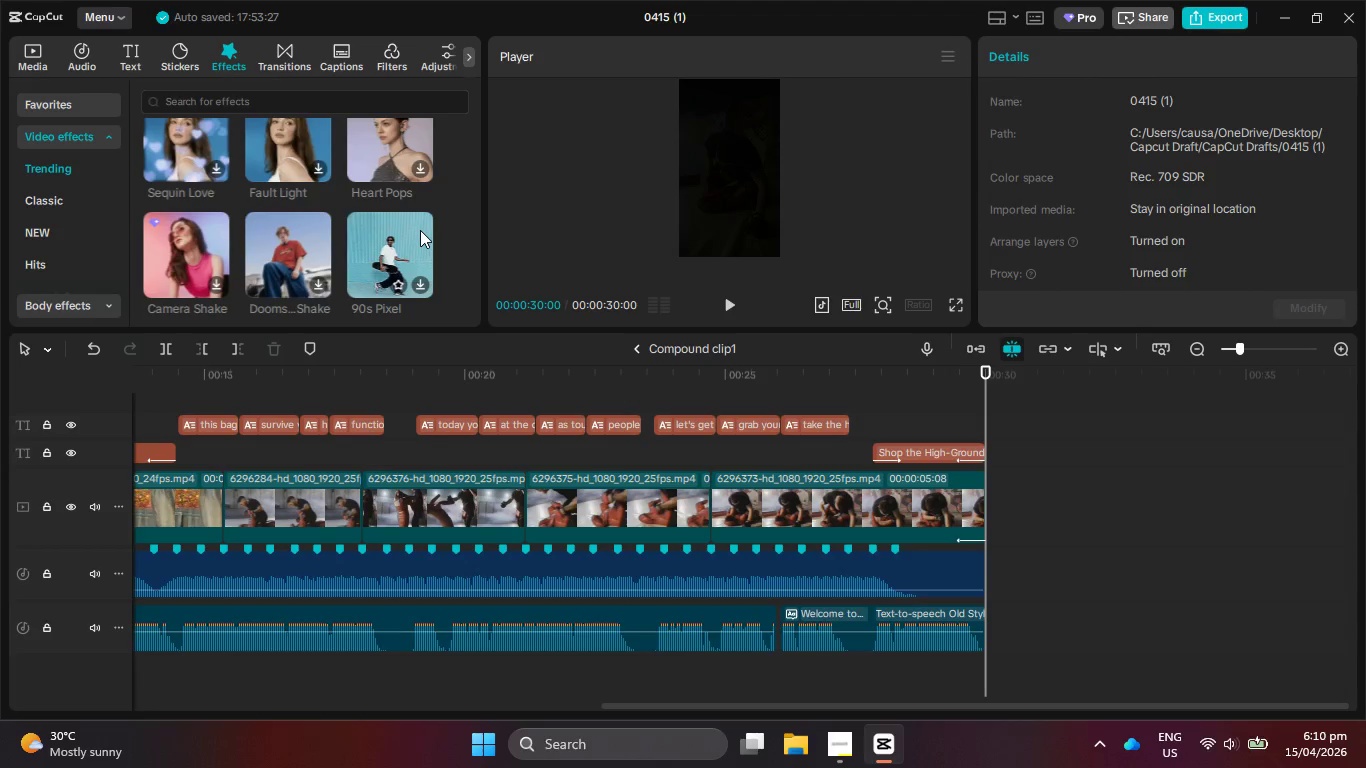 
scroll: coordinate [420, 230], scroll_direction: down, amount: 3.0
 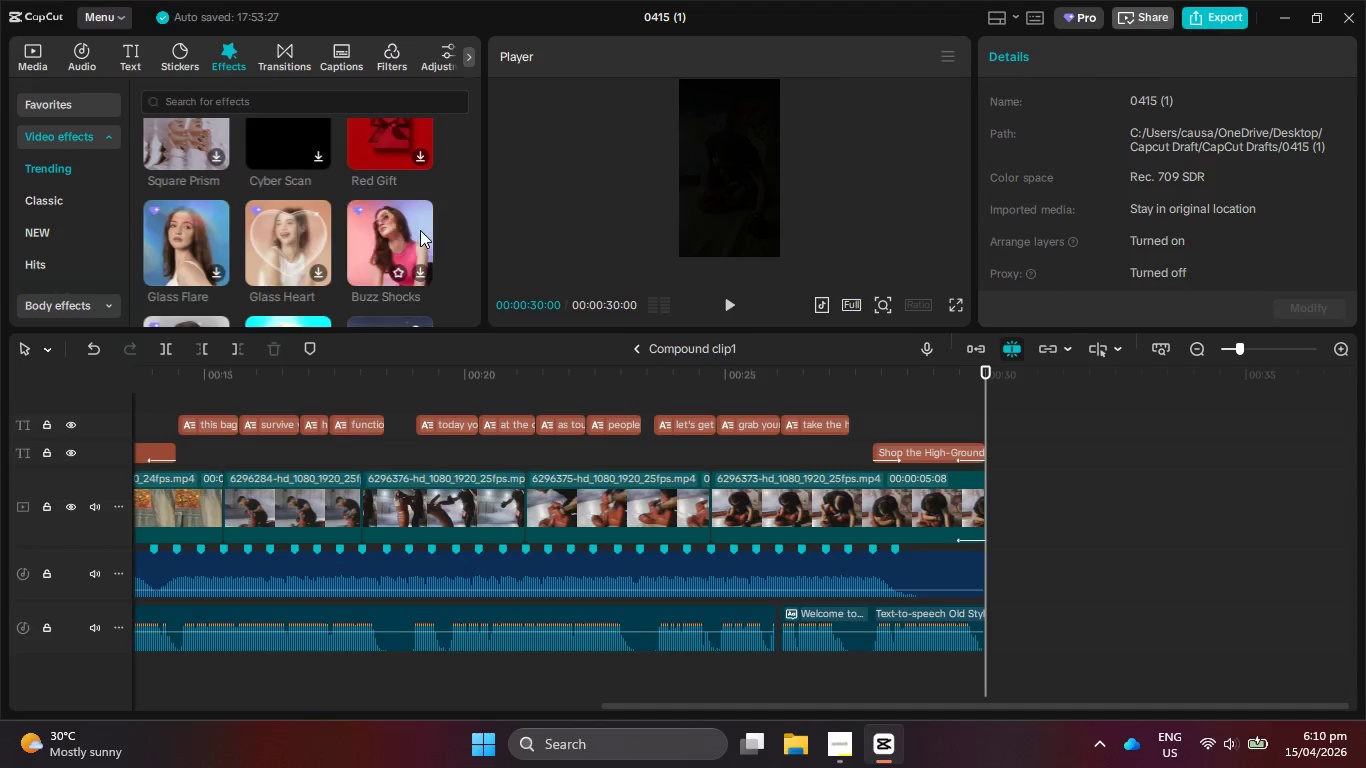 
wait(5.41)
 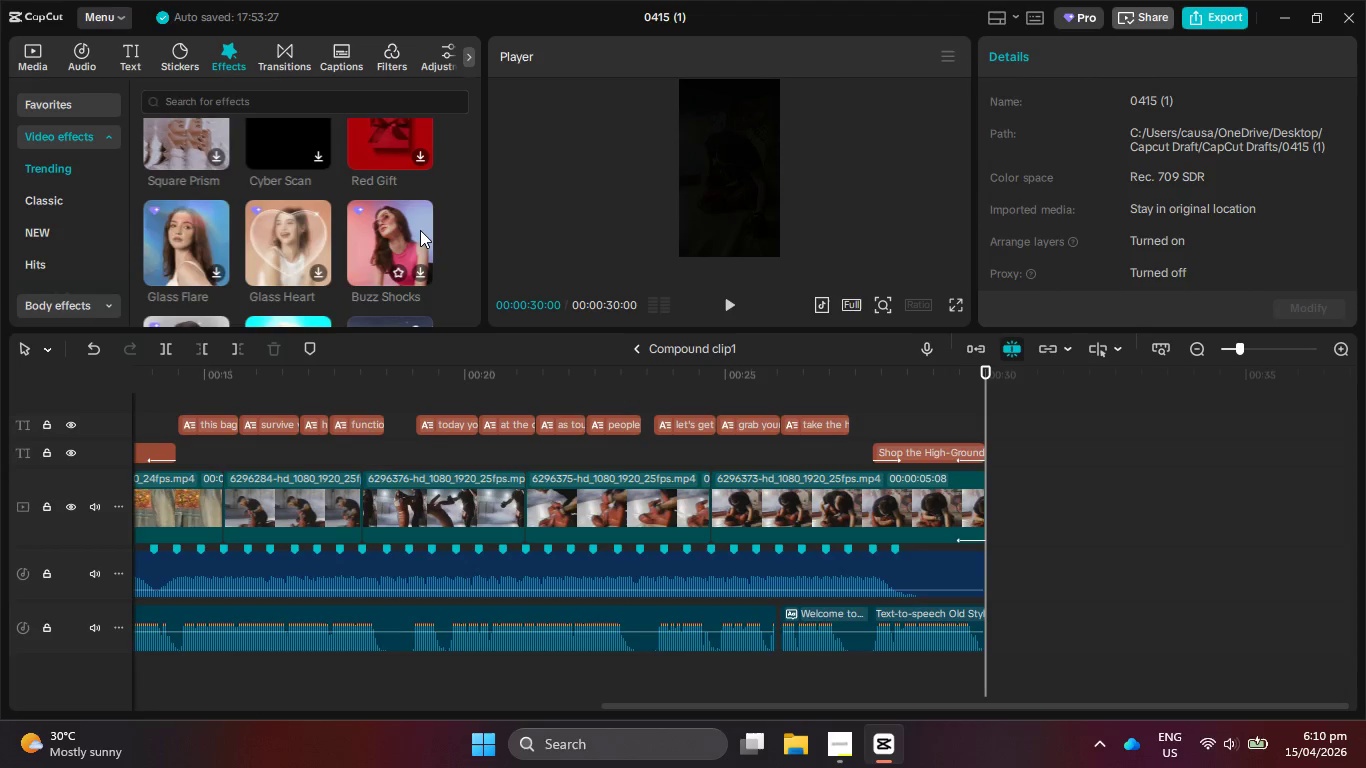 
scroll: coordinate [420, 230], scroll_direction: down, amount: 3.0
 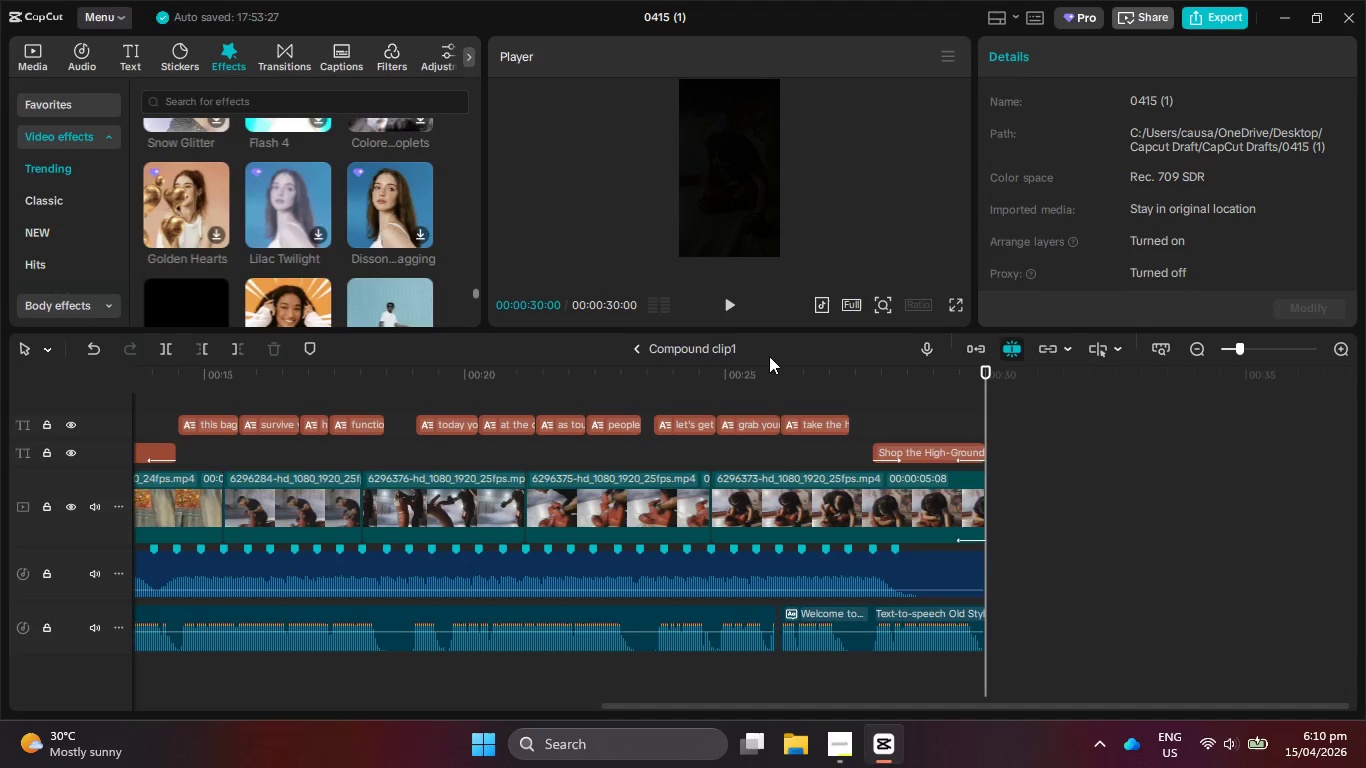 
left_click_drag(start_coordinate=[767, 370], to_coordinate=[111, 460])
 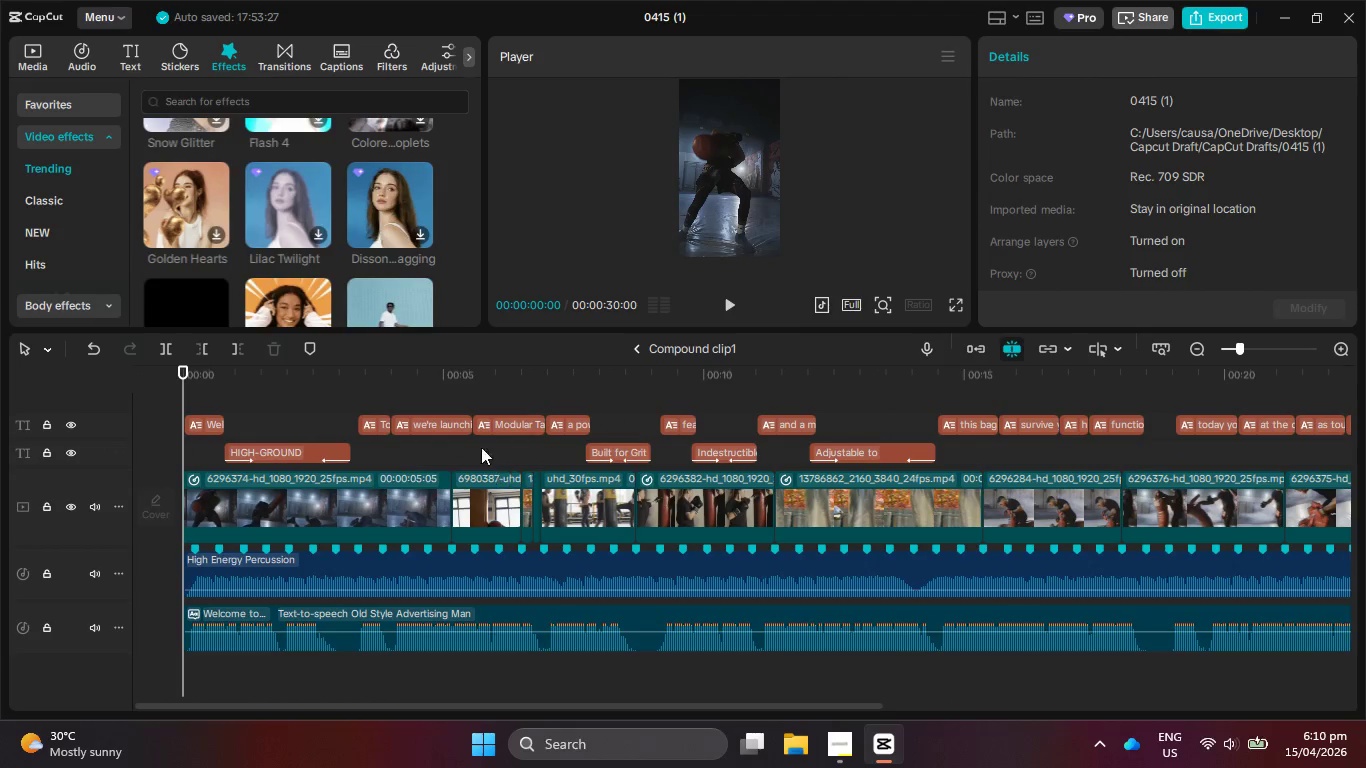 
scroll: coordinate [324, 269], scroll_direction: down, amount: 3.0
 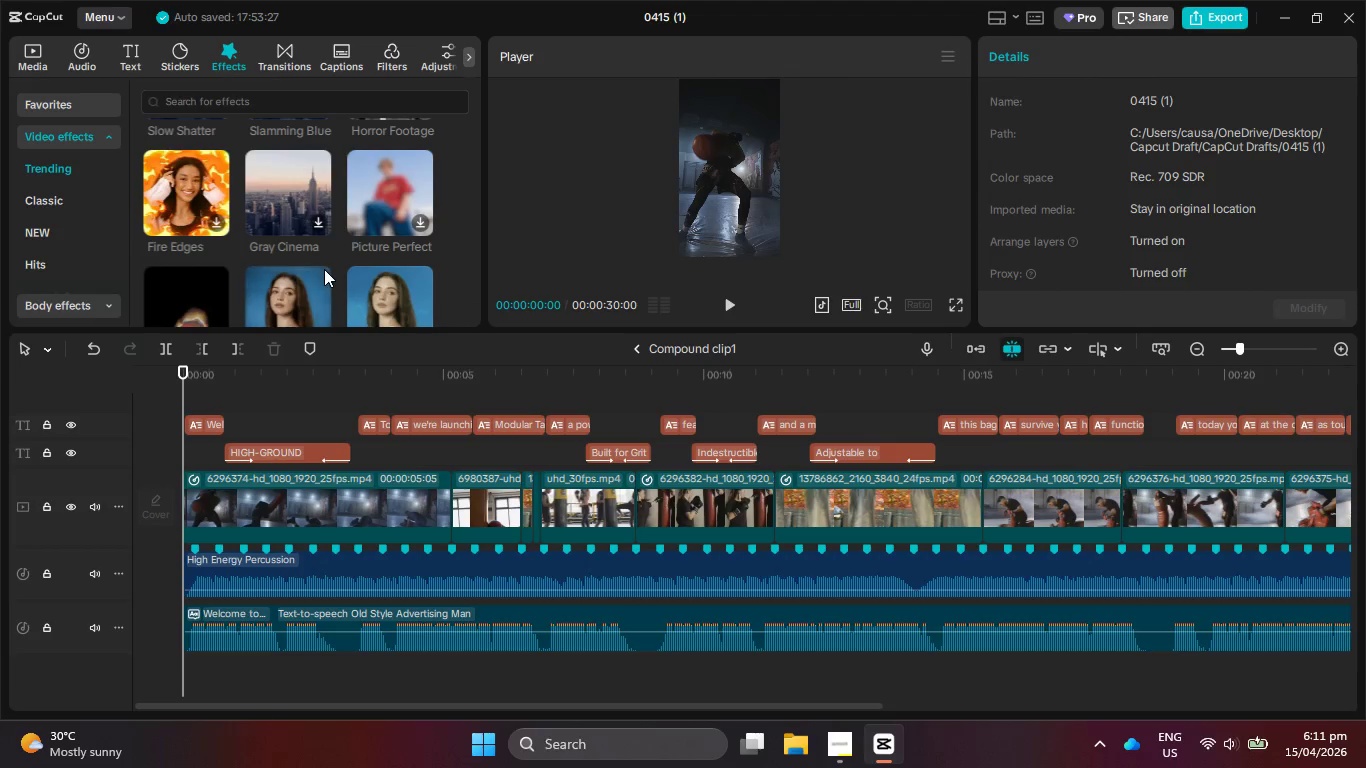 
wait(6.48)
 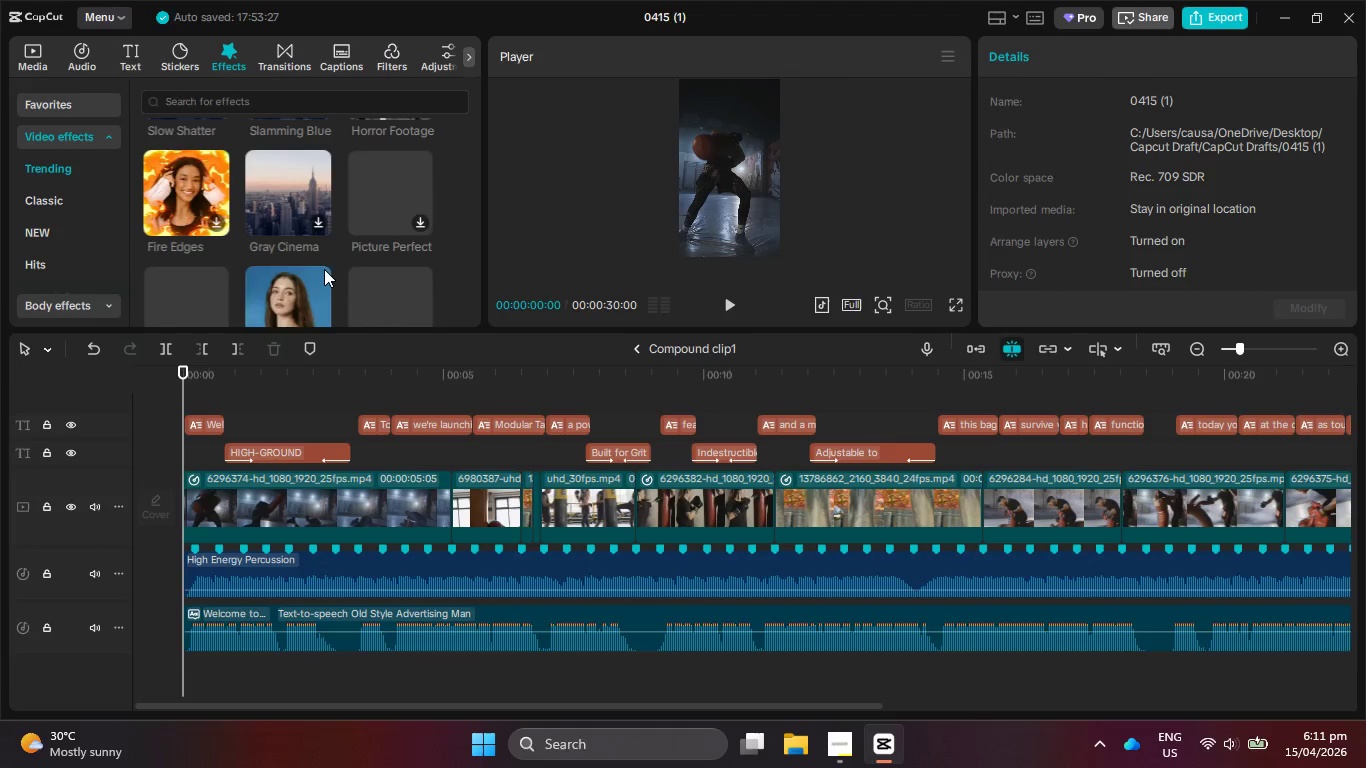 
scroll: coordinate [324, 269], scroll_direction: down, amount: 2.0
 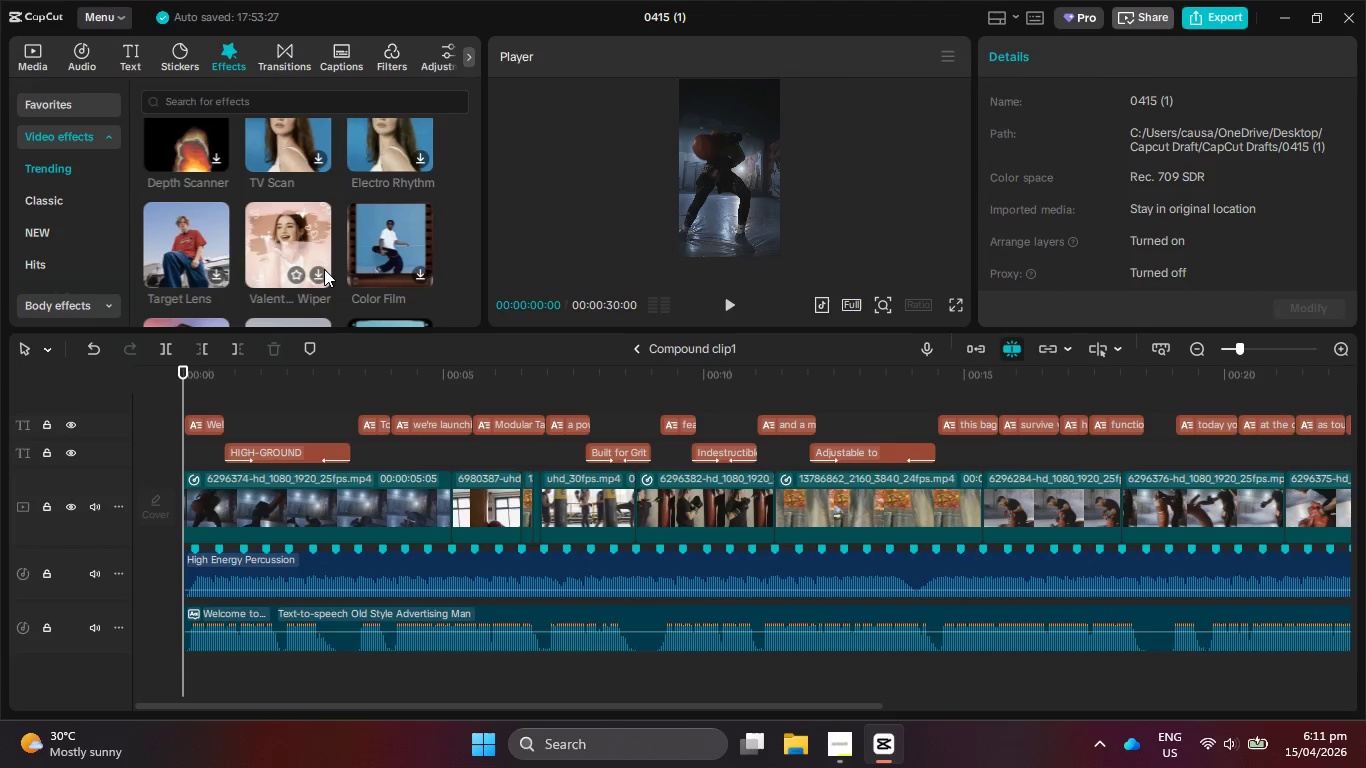 
wait(5.0)
 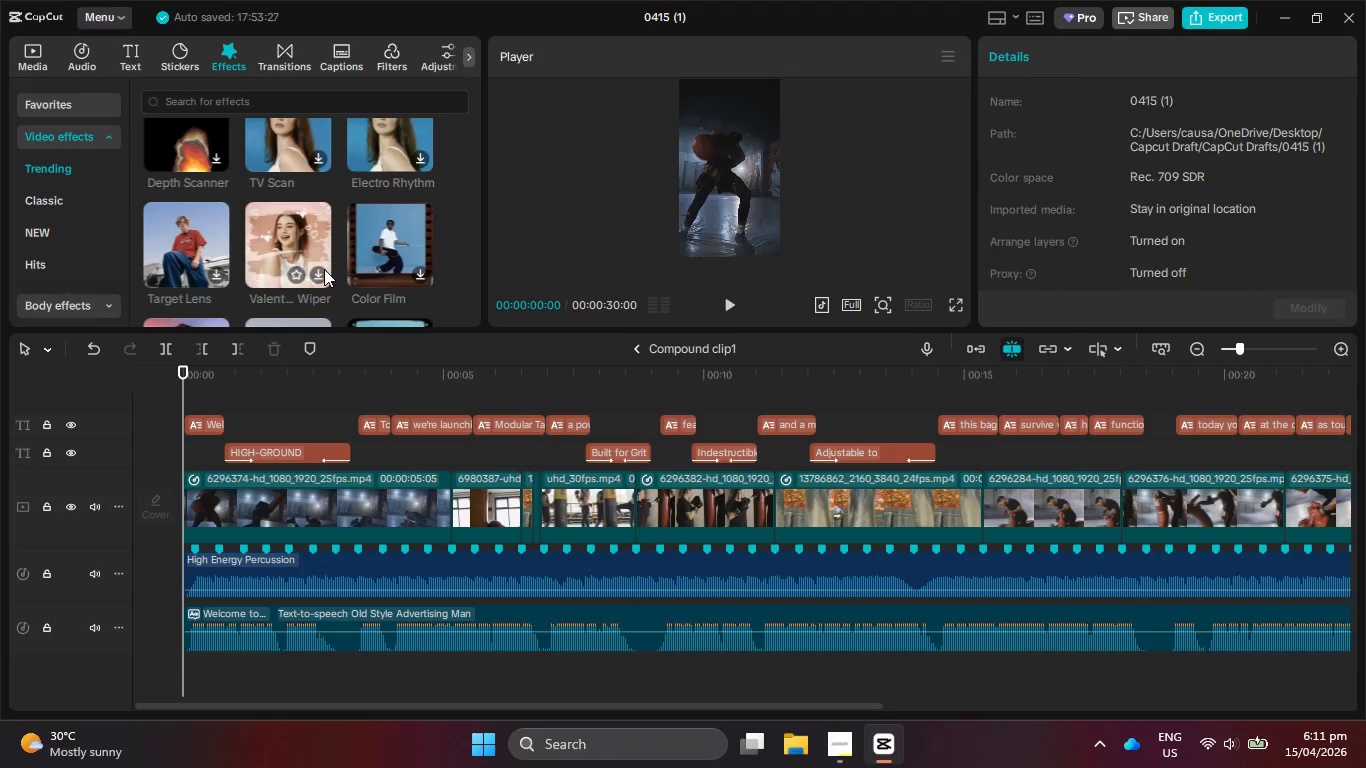 
scroll: coordinate [324, 269], scroll_direction: down, amount: 5.0
 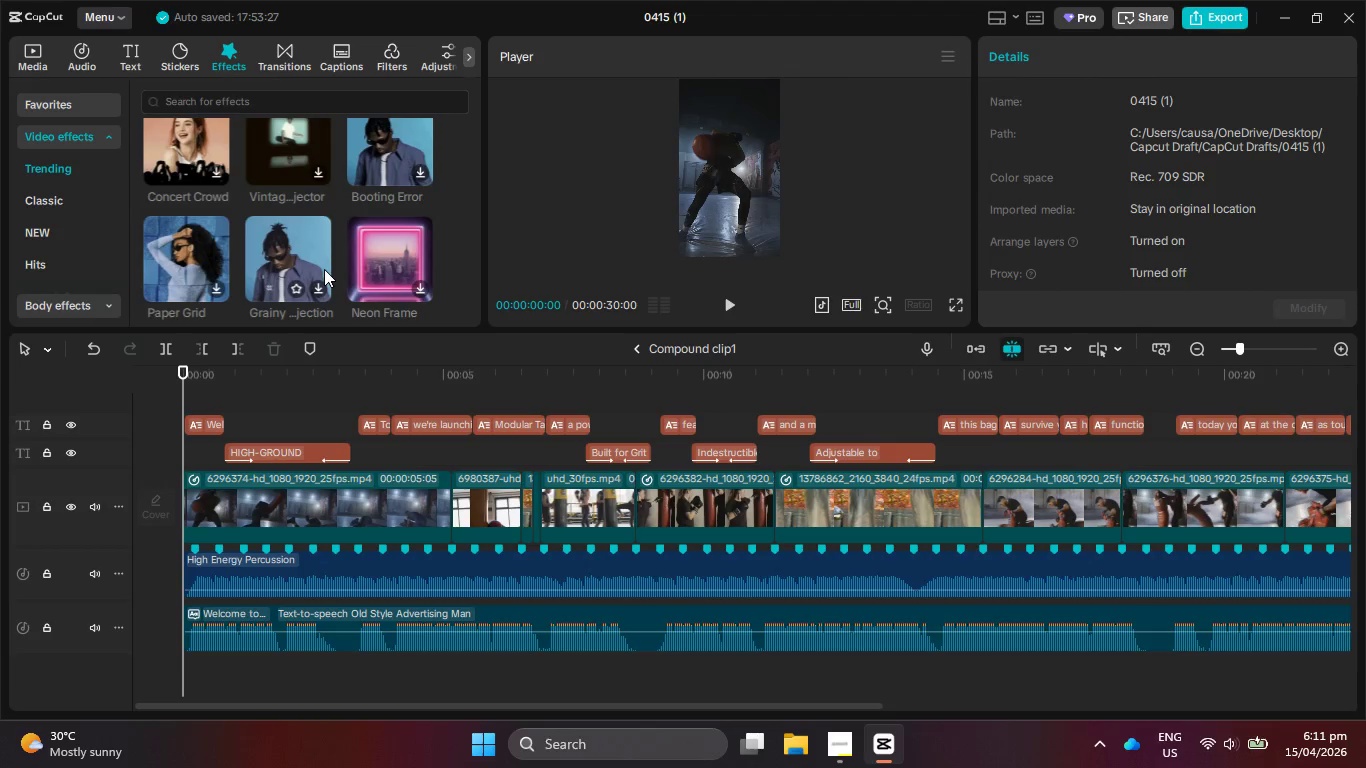 
scroll: coordinate [324, 269], scroll_direction: down, amount: 3.0
 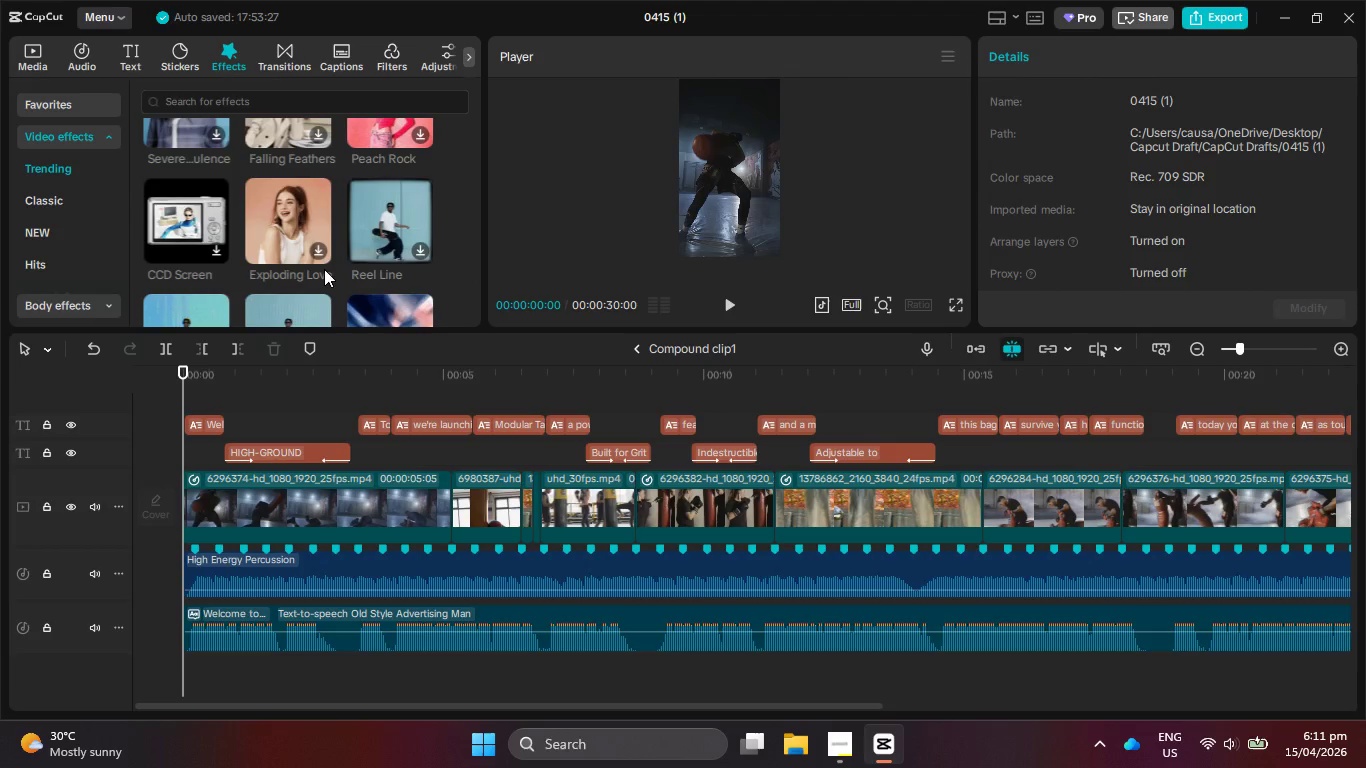 
wait(6.32)
 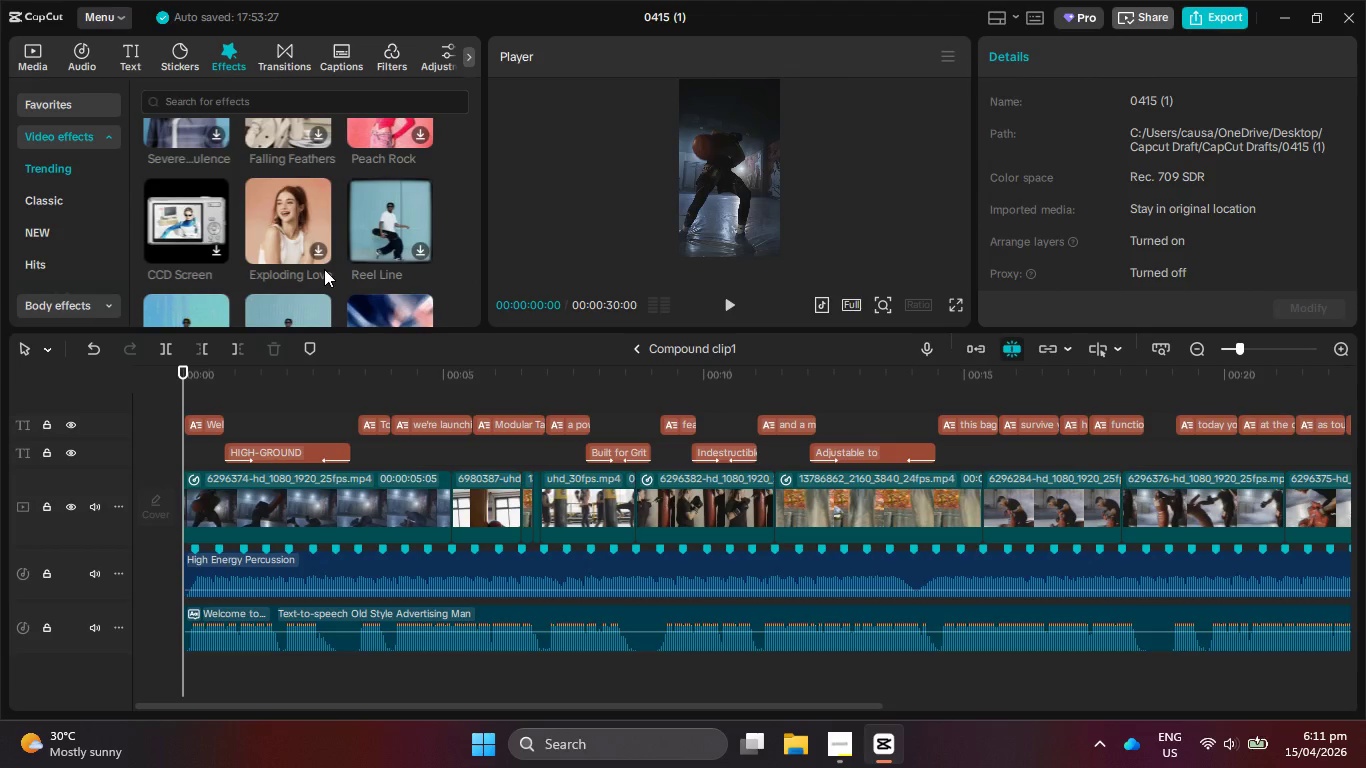 
scroll: coordinate [324, 269], scroll_direction: down, amount: 6.0
 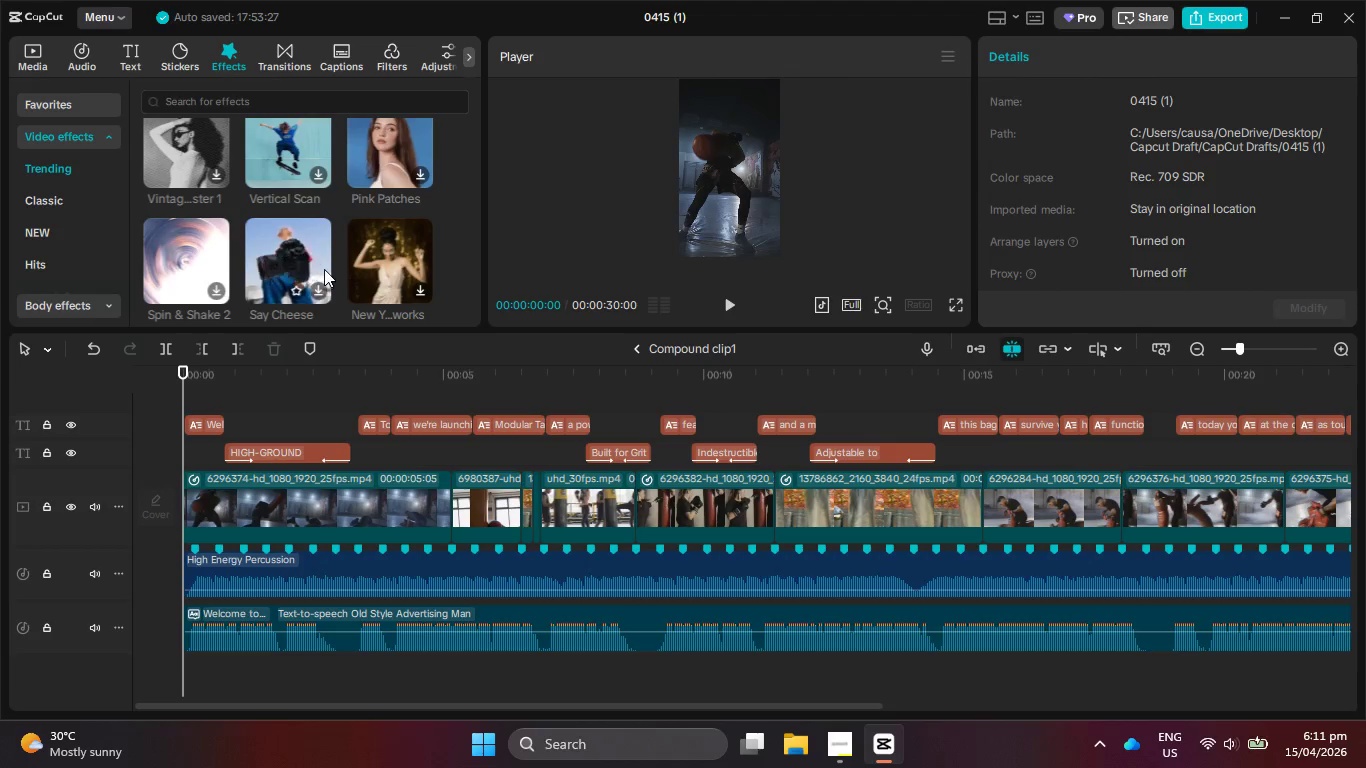 
wait(5.36)
 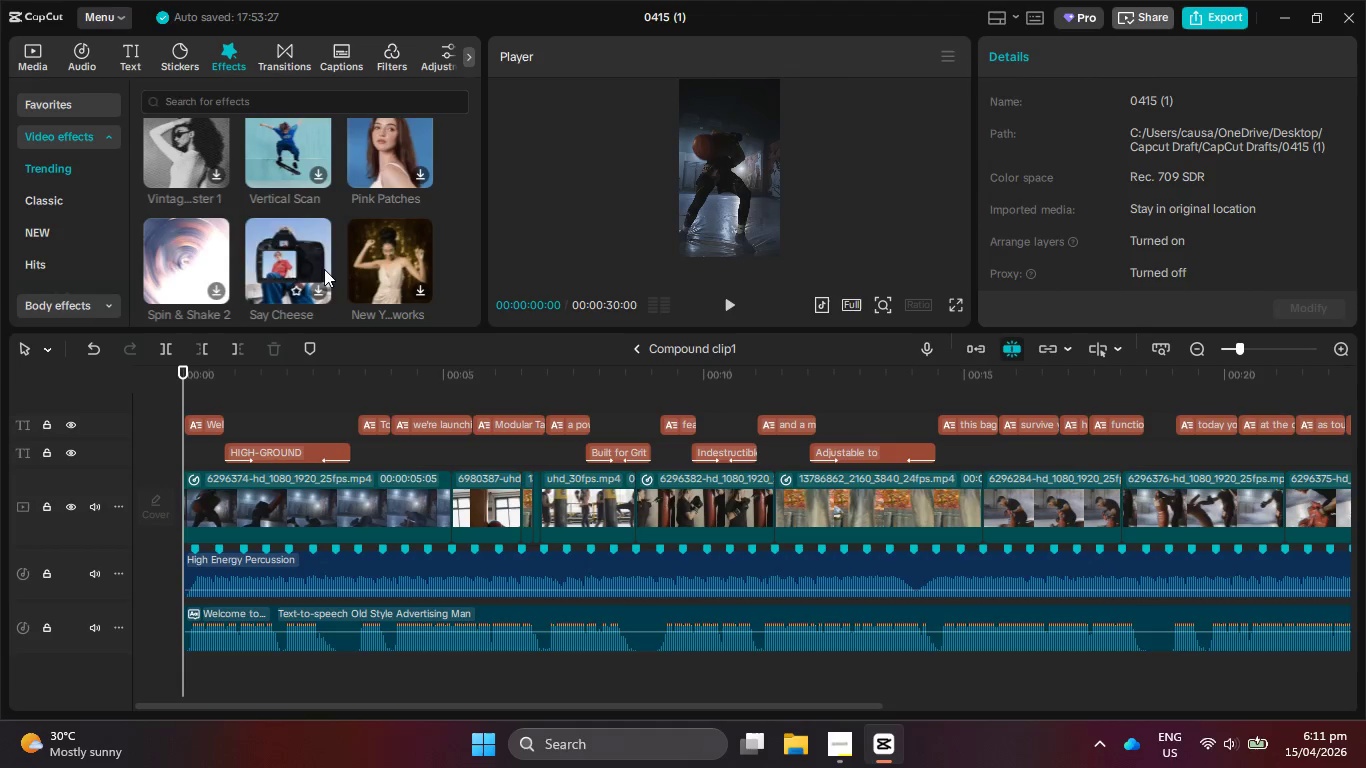 
scroll: coordinate [324, 269], scroll_direction: down, amount: 6.0
 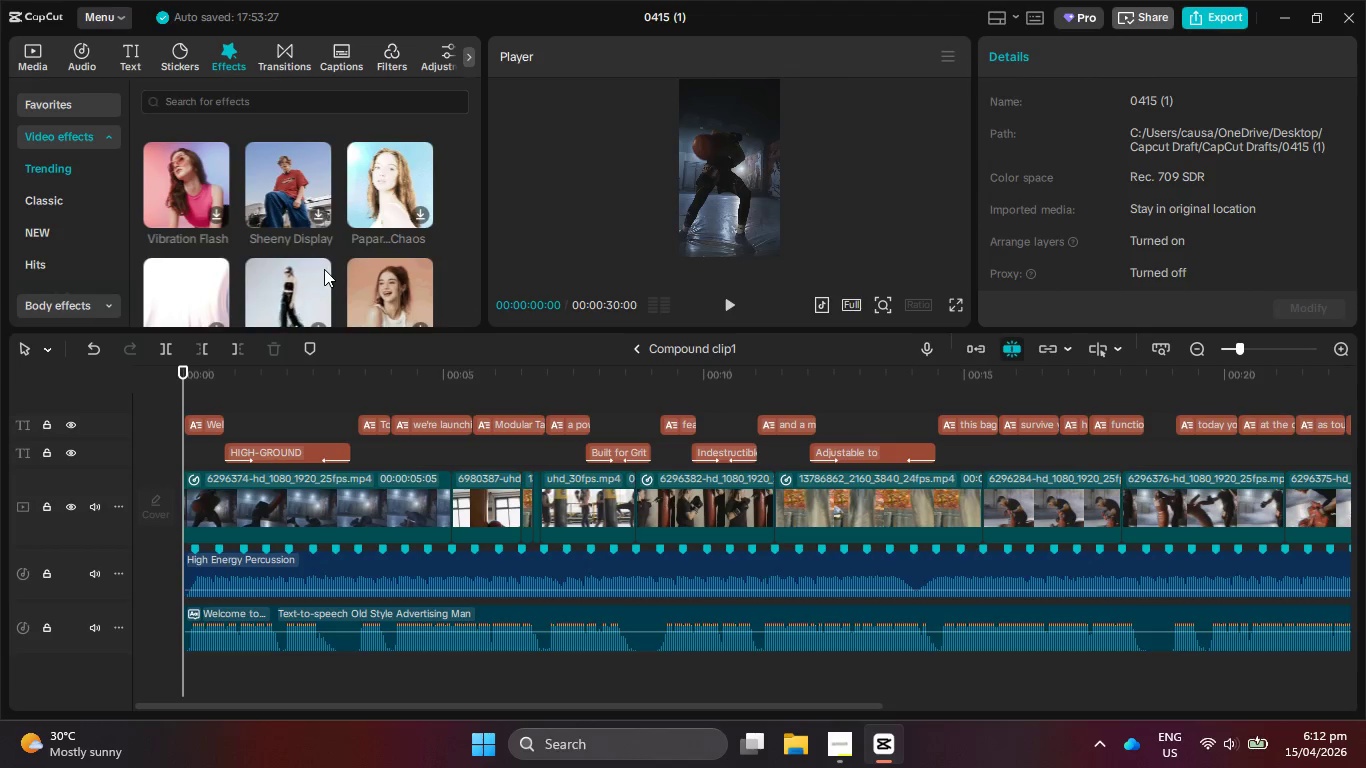 
scroll: coordinate [324, 269], scroll_direction: down, amount: 8.0
 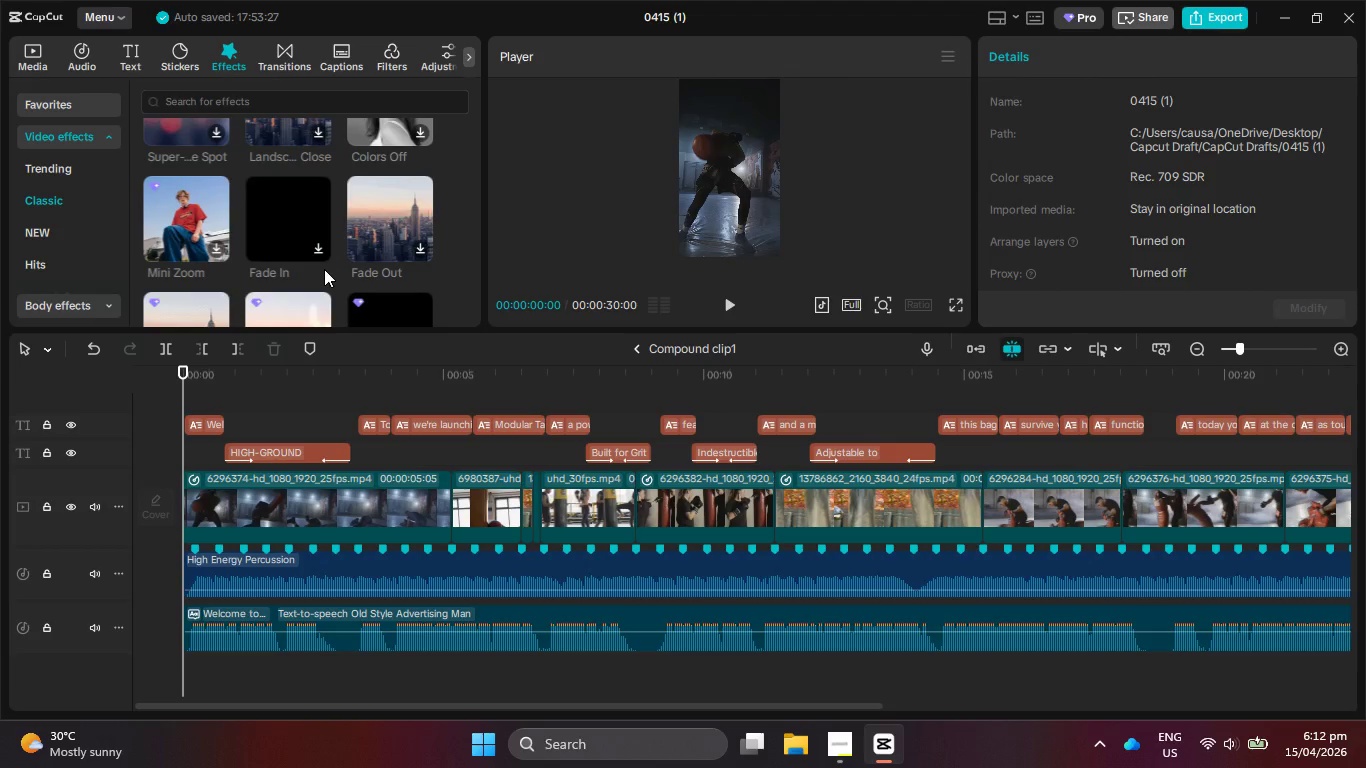 
scroll: coordinate [324, 269], scroll_direction: down, amount: 11.0
 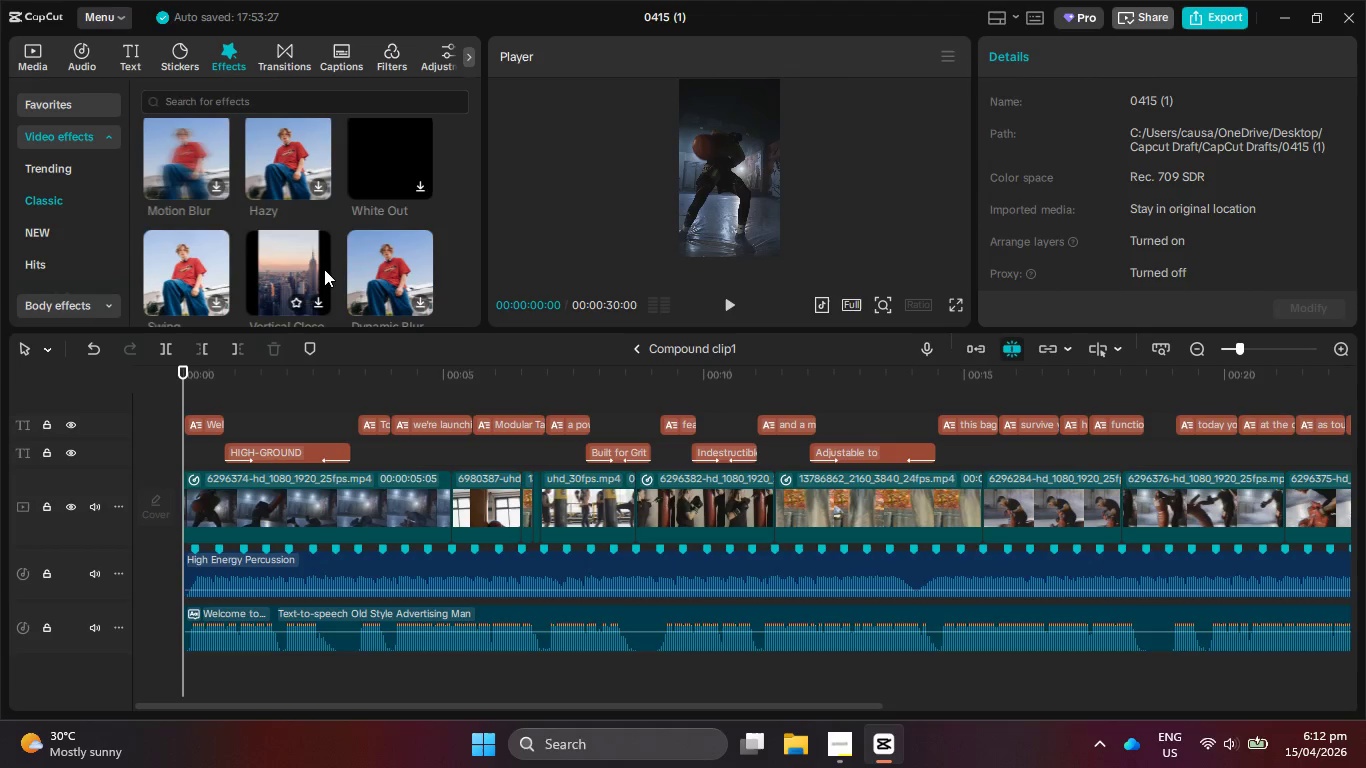 
scroll: coordinate [324, 269], scroll_direction: down, amount: 3.0
 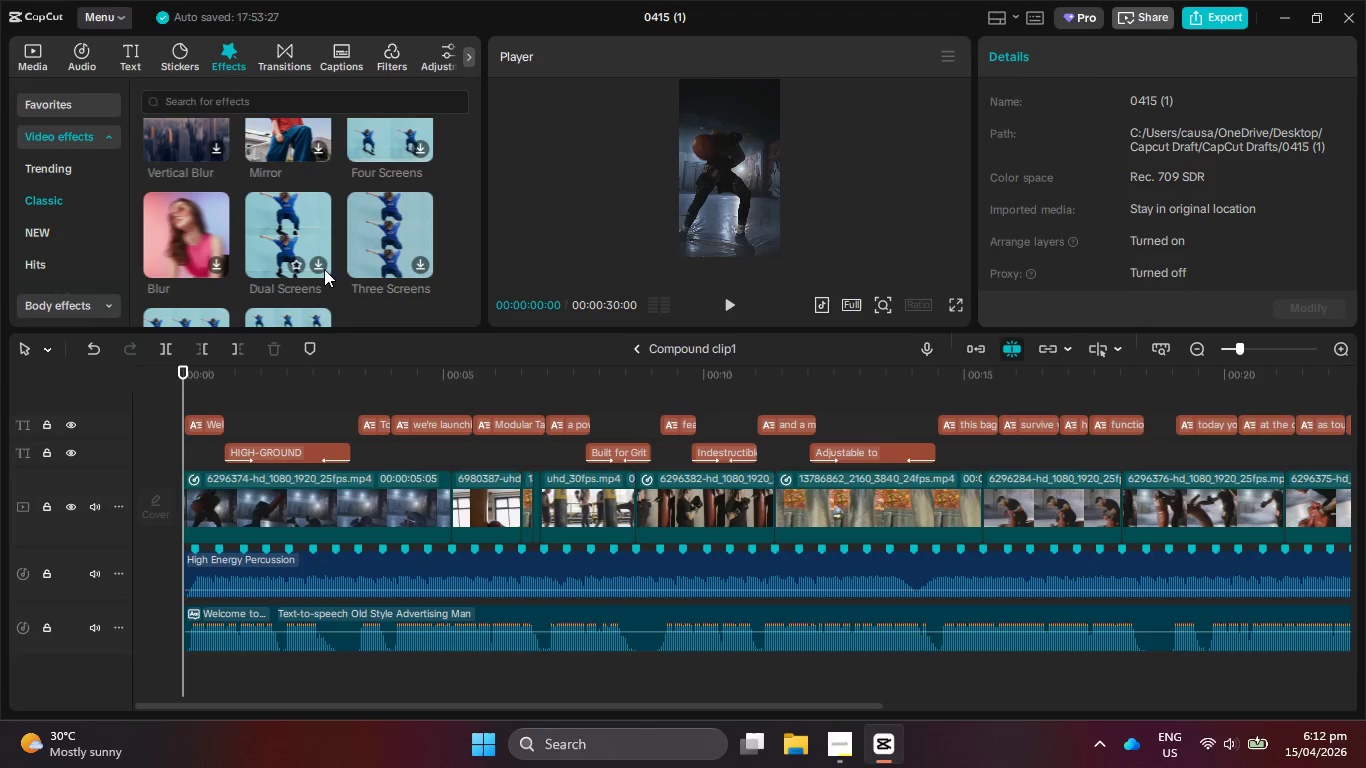 
wait(9.67)
 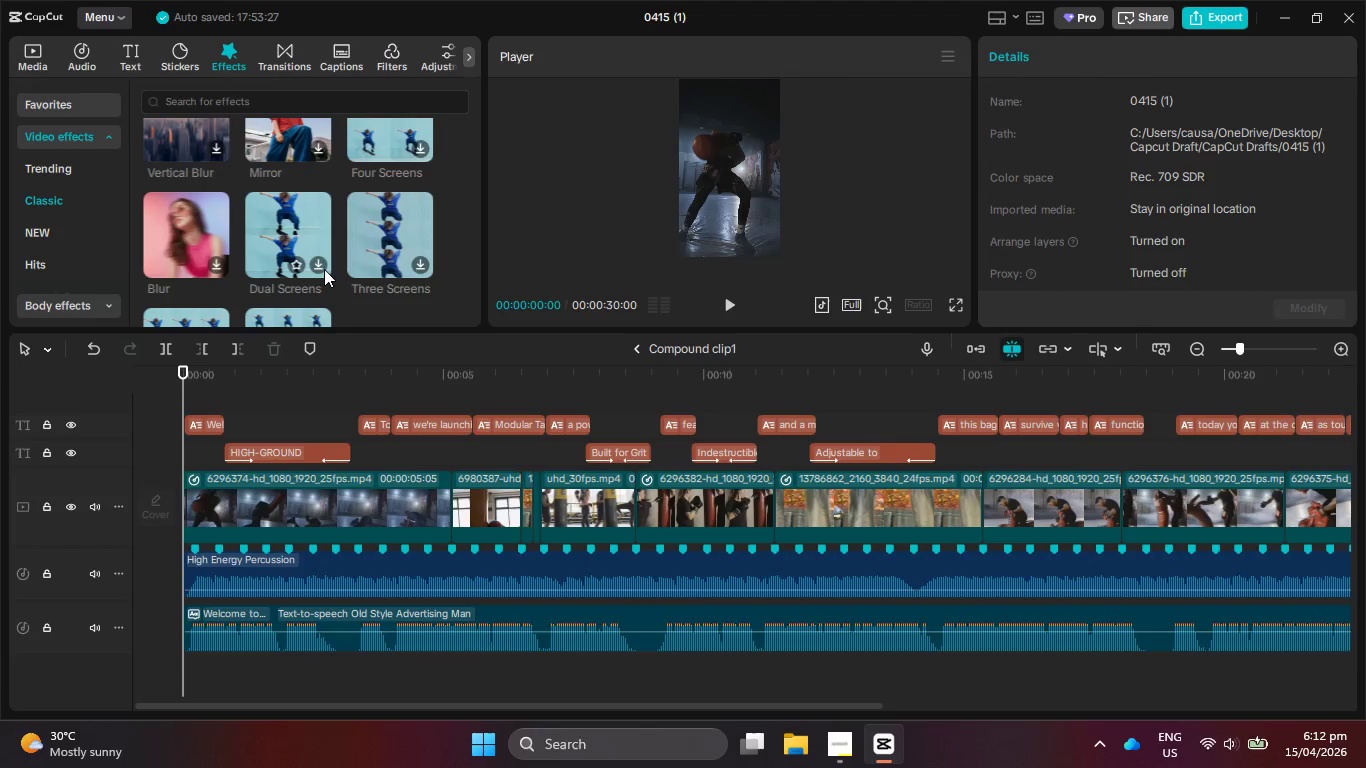 
scroll: coordinate [324, 269], scroll_direction: down, amount: 6.0
 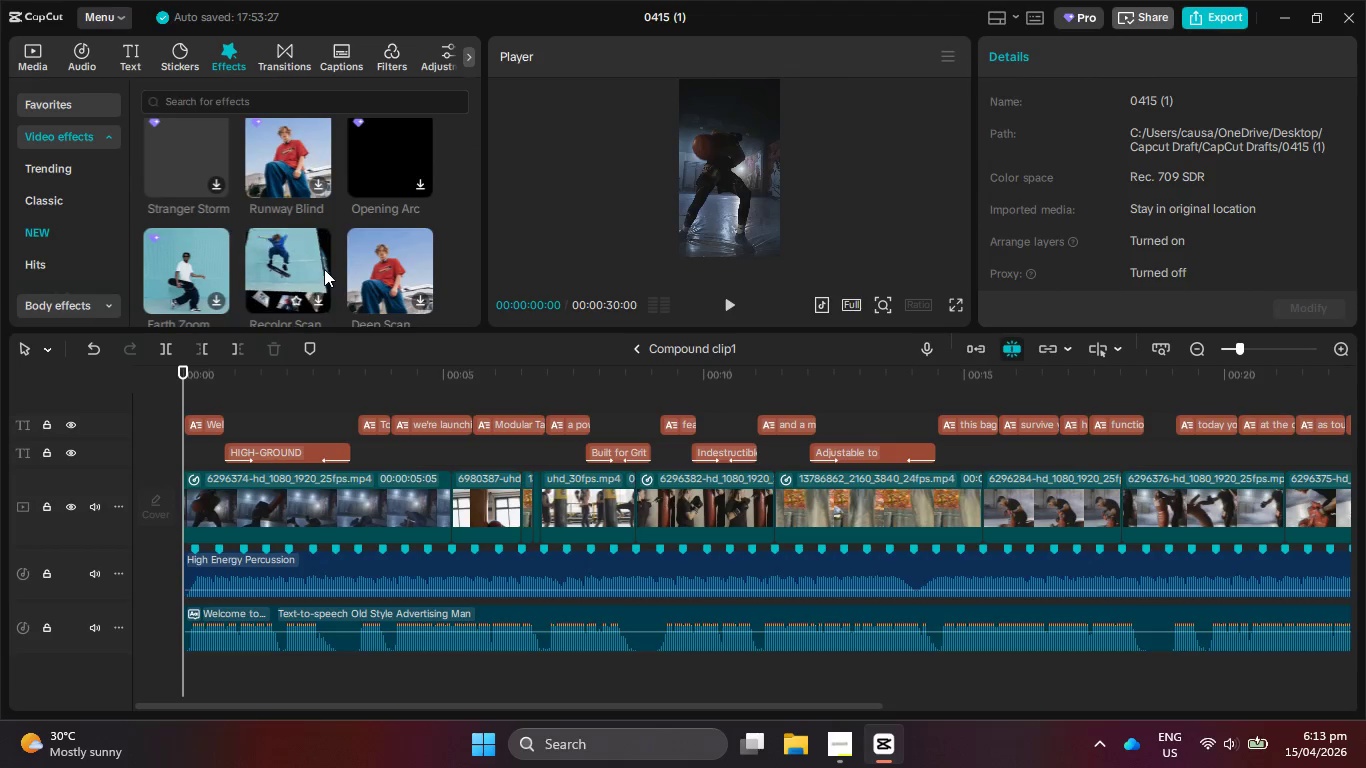 
scroll: coordinate [324, 269], scroll_direction: down, amount: 2.0
 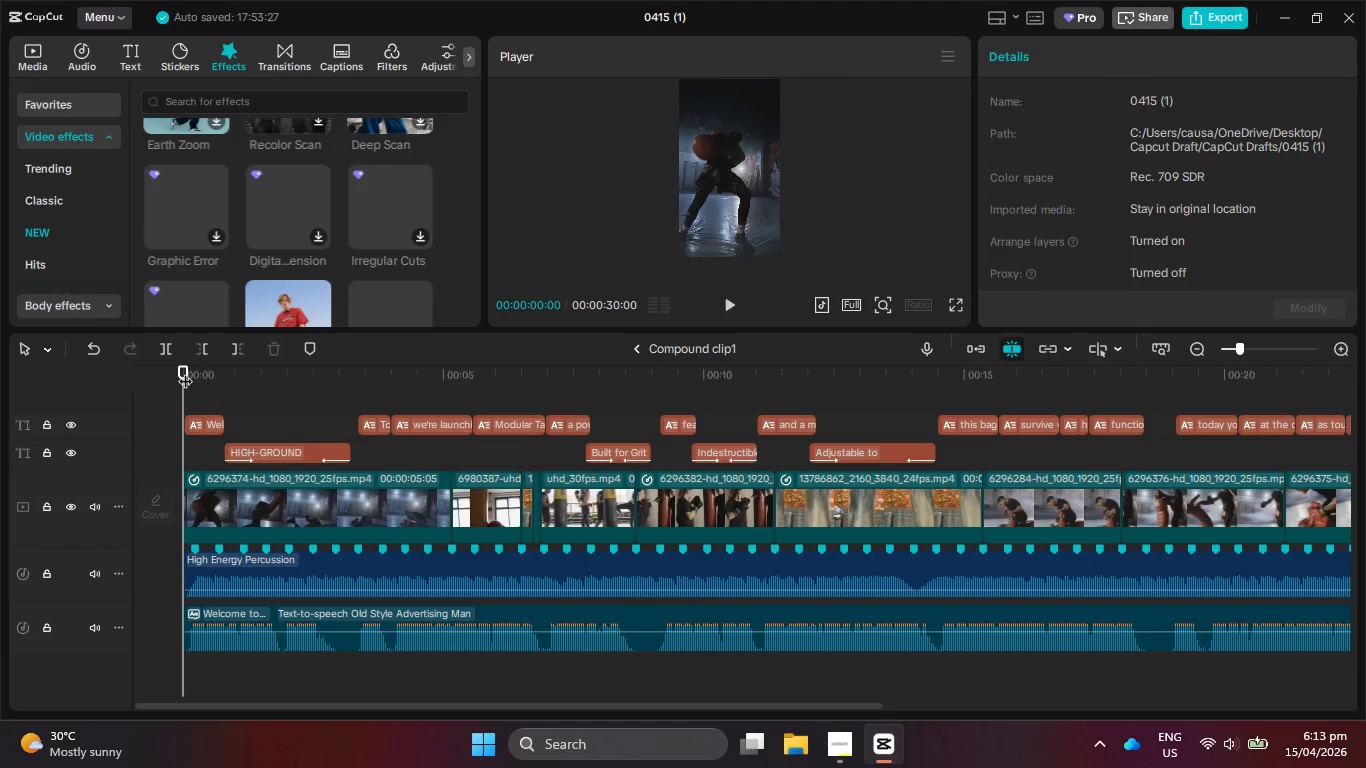 
left_click_drag(start_coordinate=[183, 371], to_coordinate=[508, 637])
 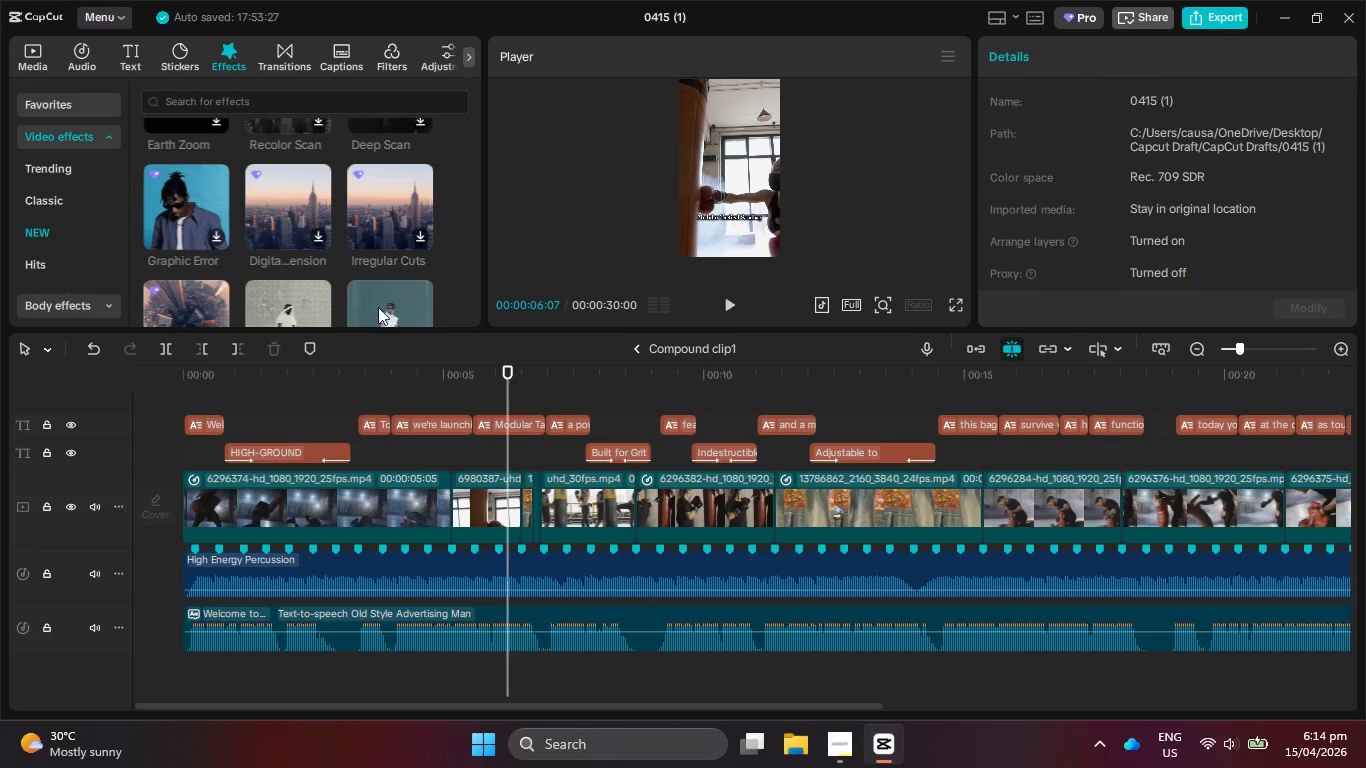 
wait(9.92)
 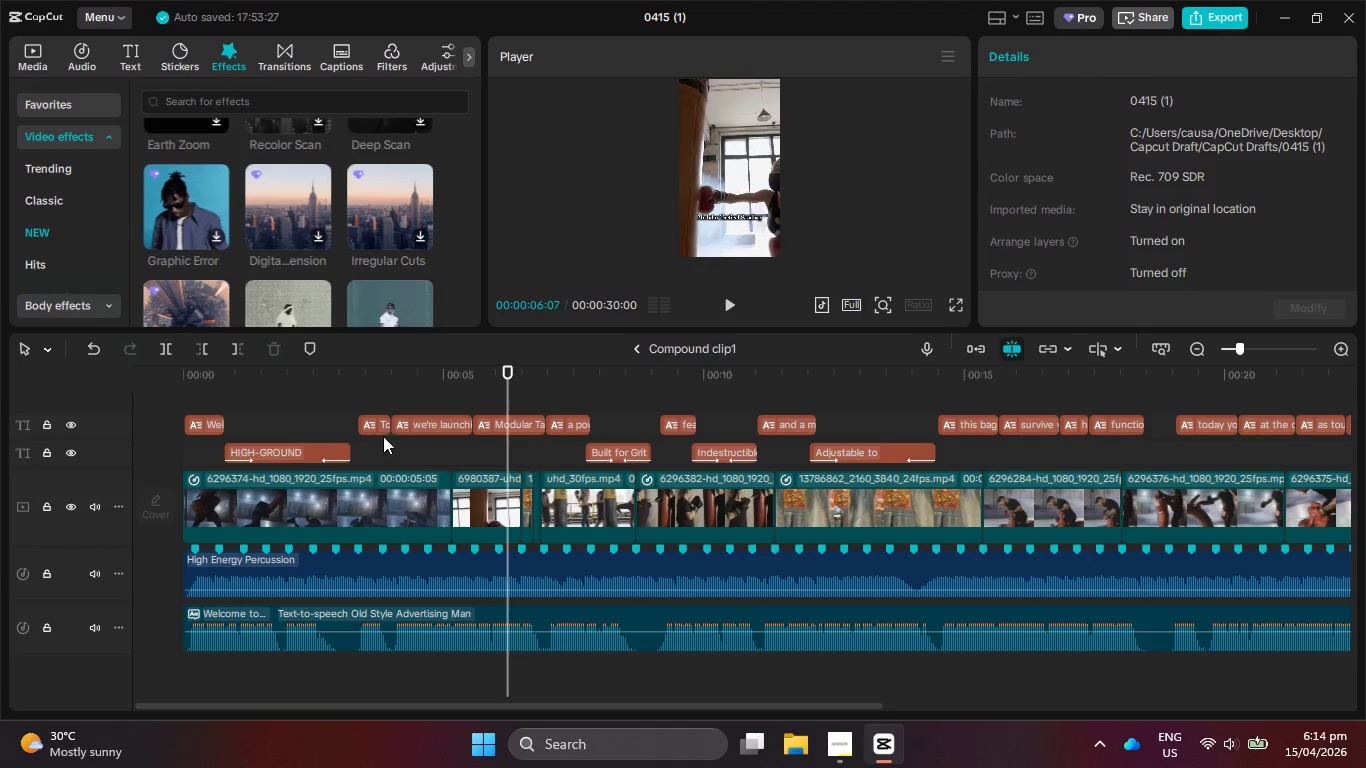 
scroll: coordinate [387, 272], scroll_direction: down, amount: 4.0
 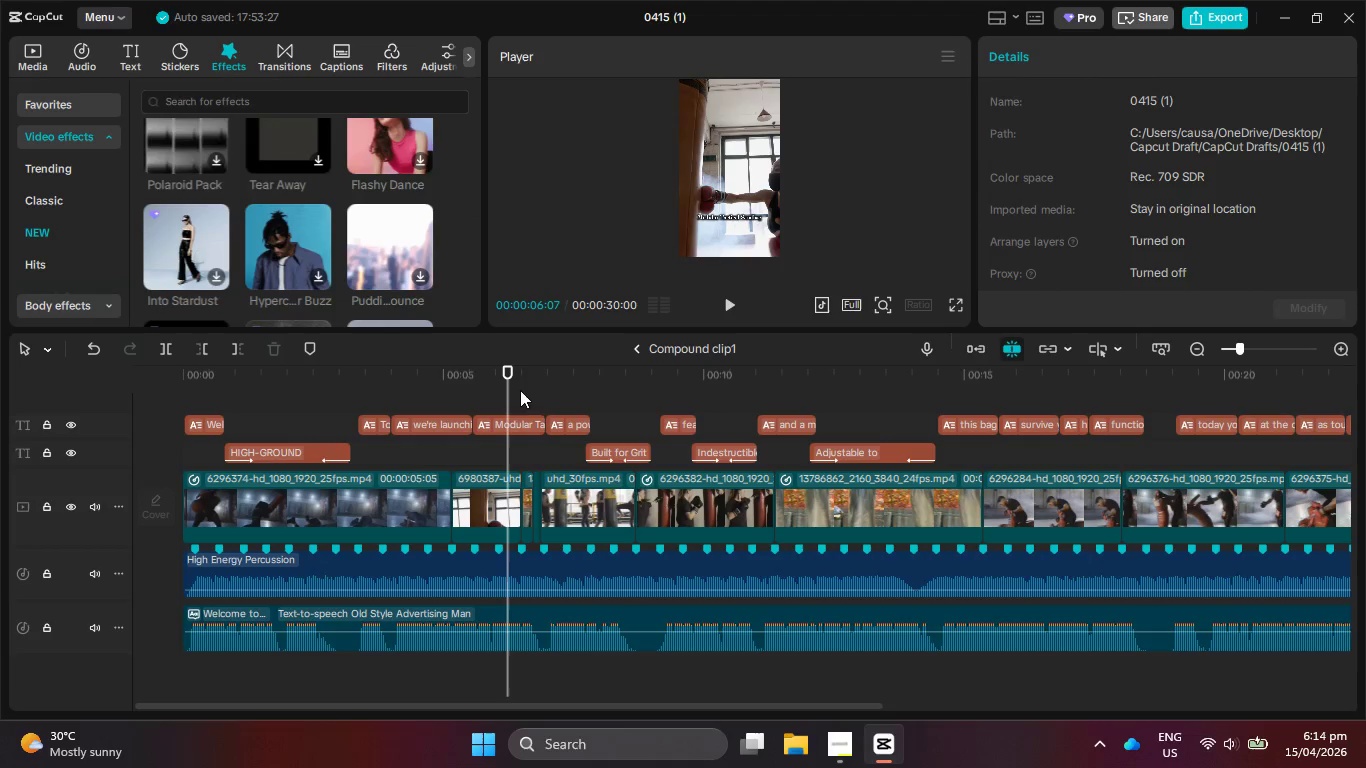 
double_click([596, 391])
 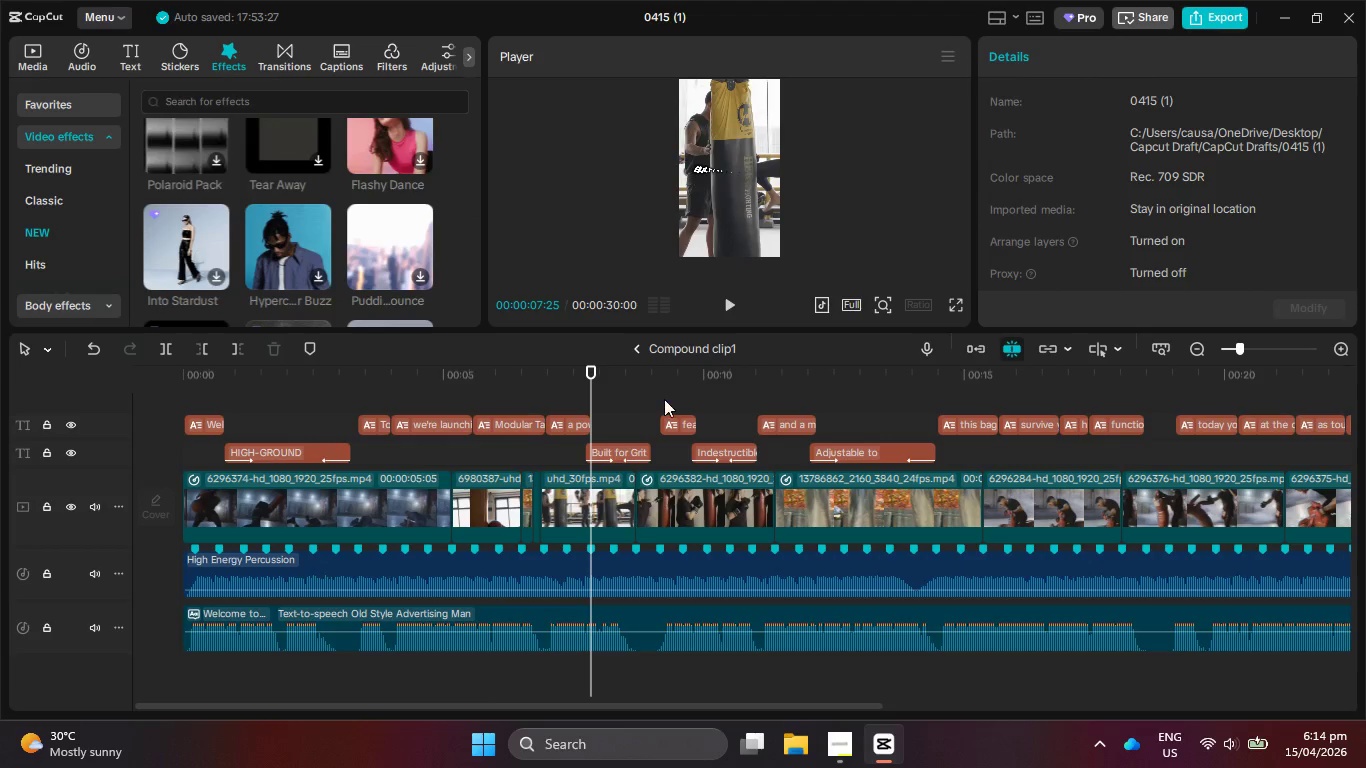 
left_click([665, 400])
 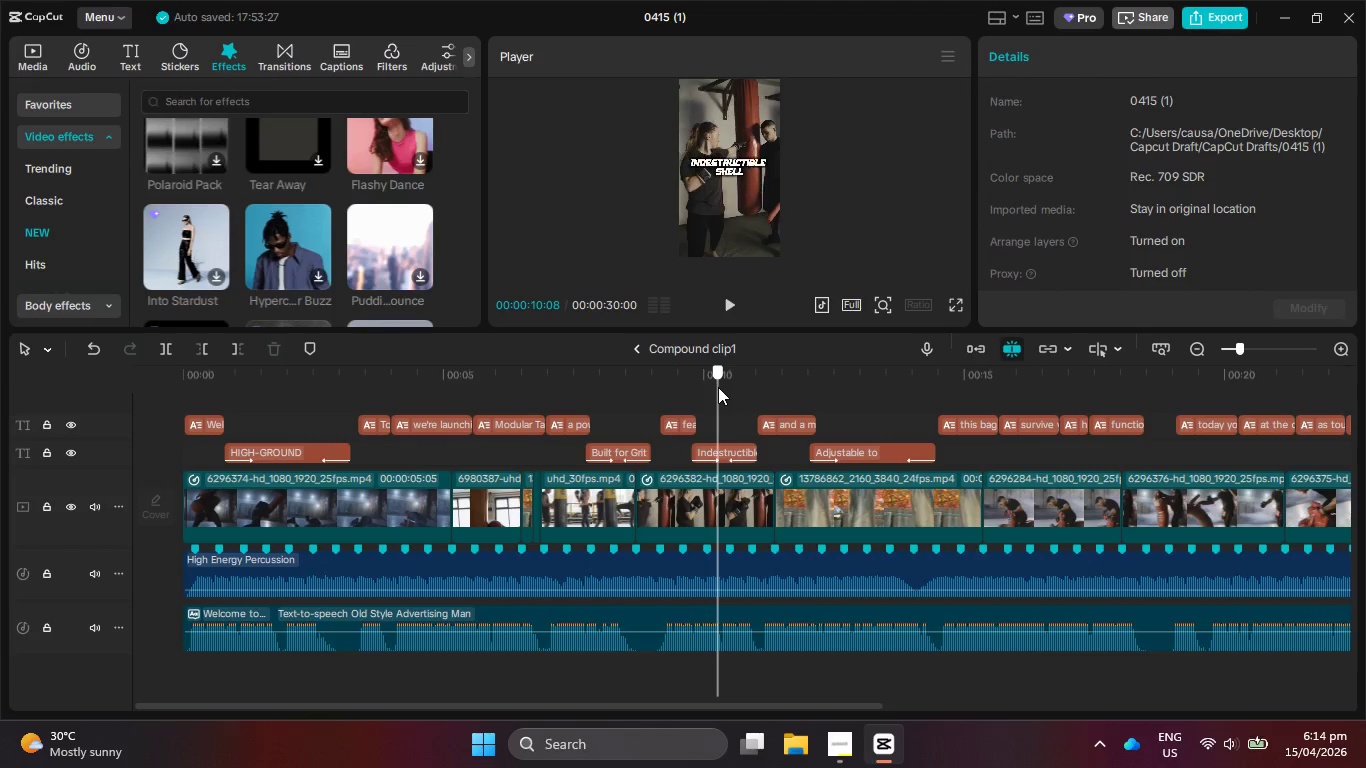 
double_click([784, 378])
 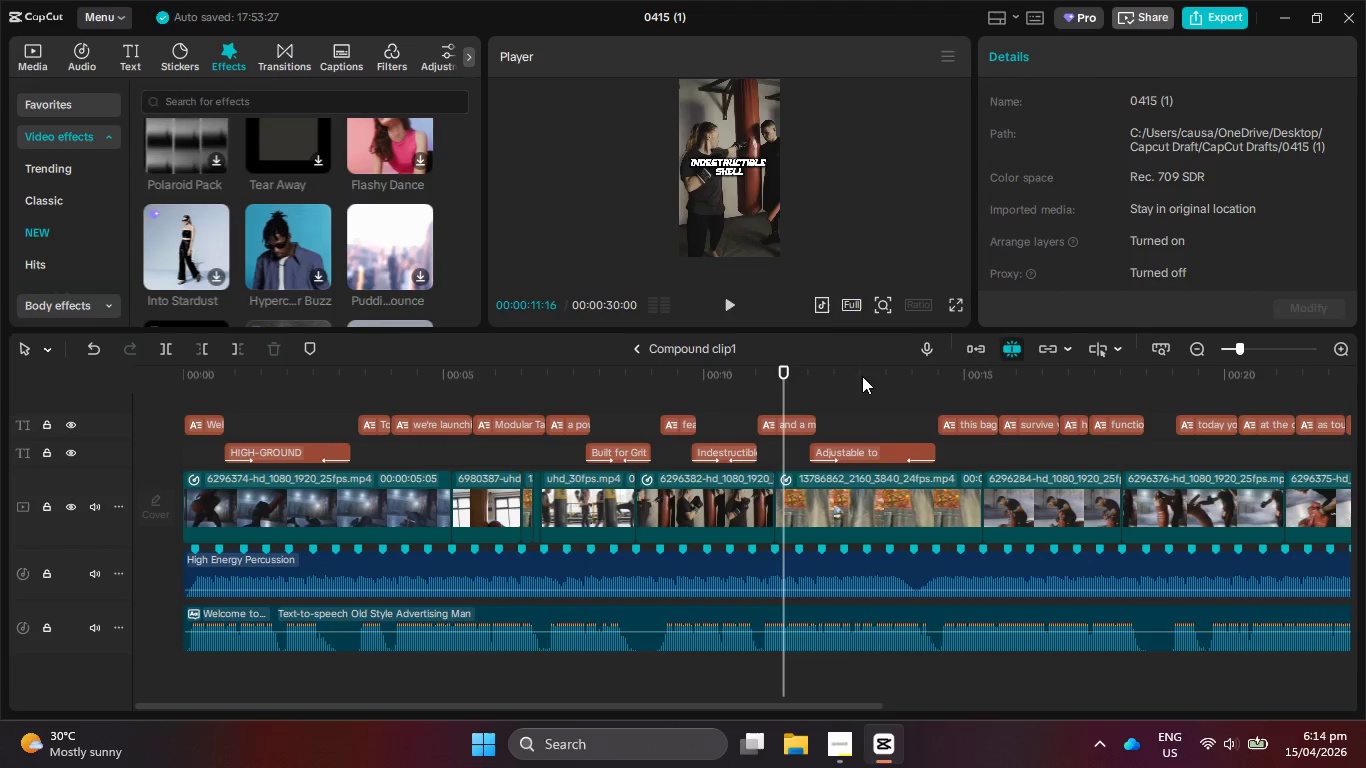 
triple_click([863, 376])
 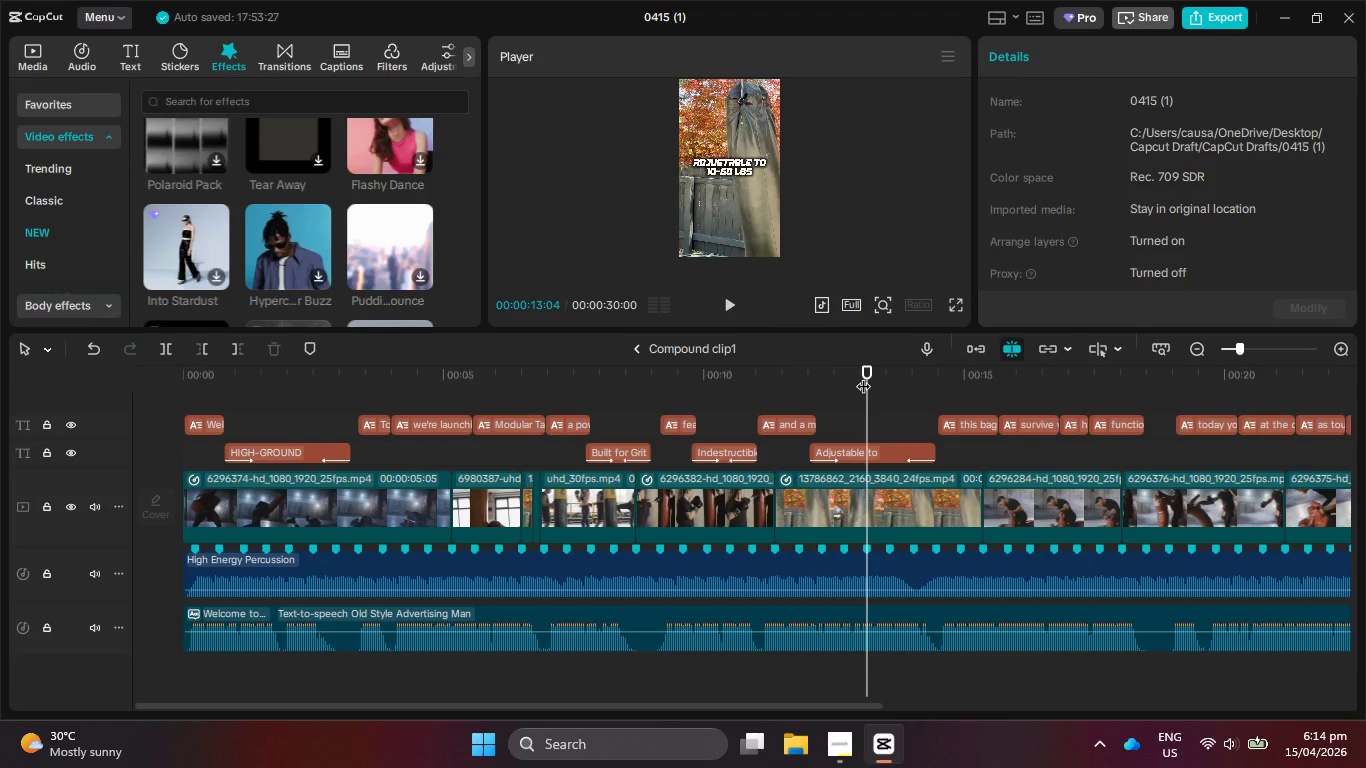 
left_click([909, 371])
 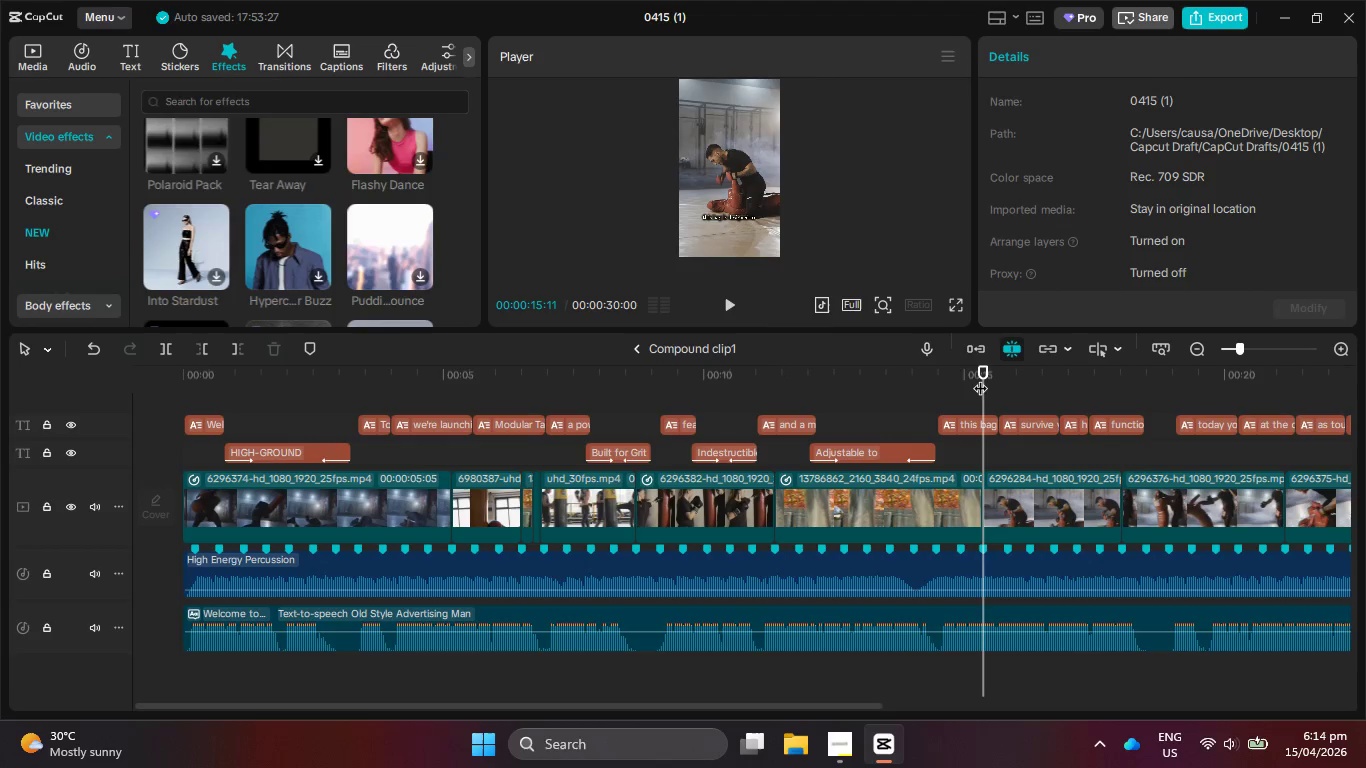 
double_click([930, 371])
 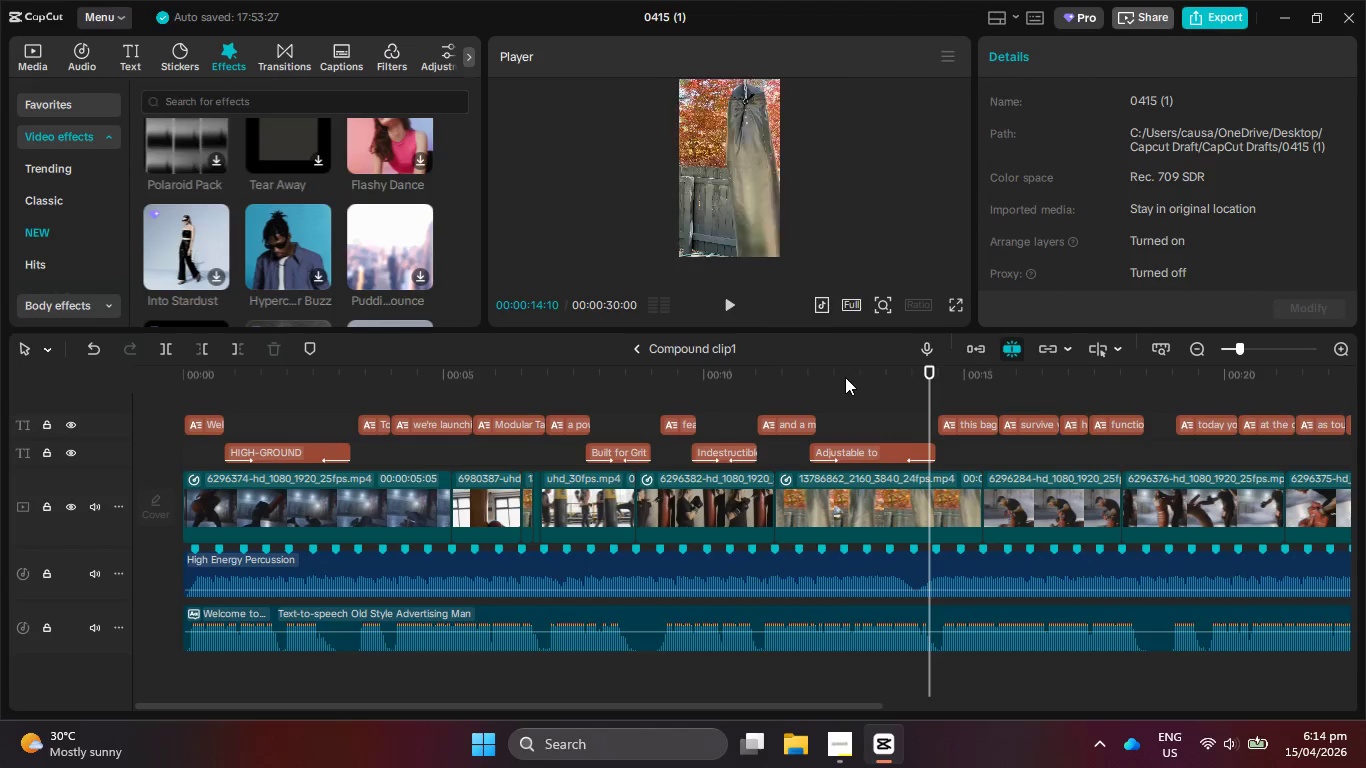 
triple_click([845, 377])
 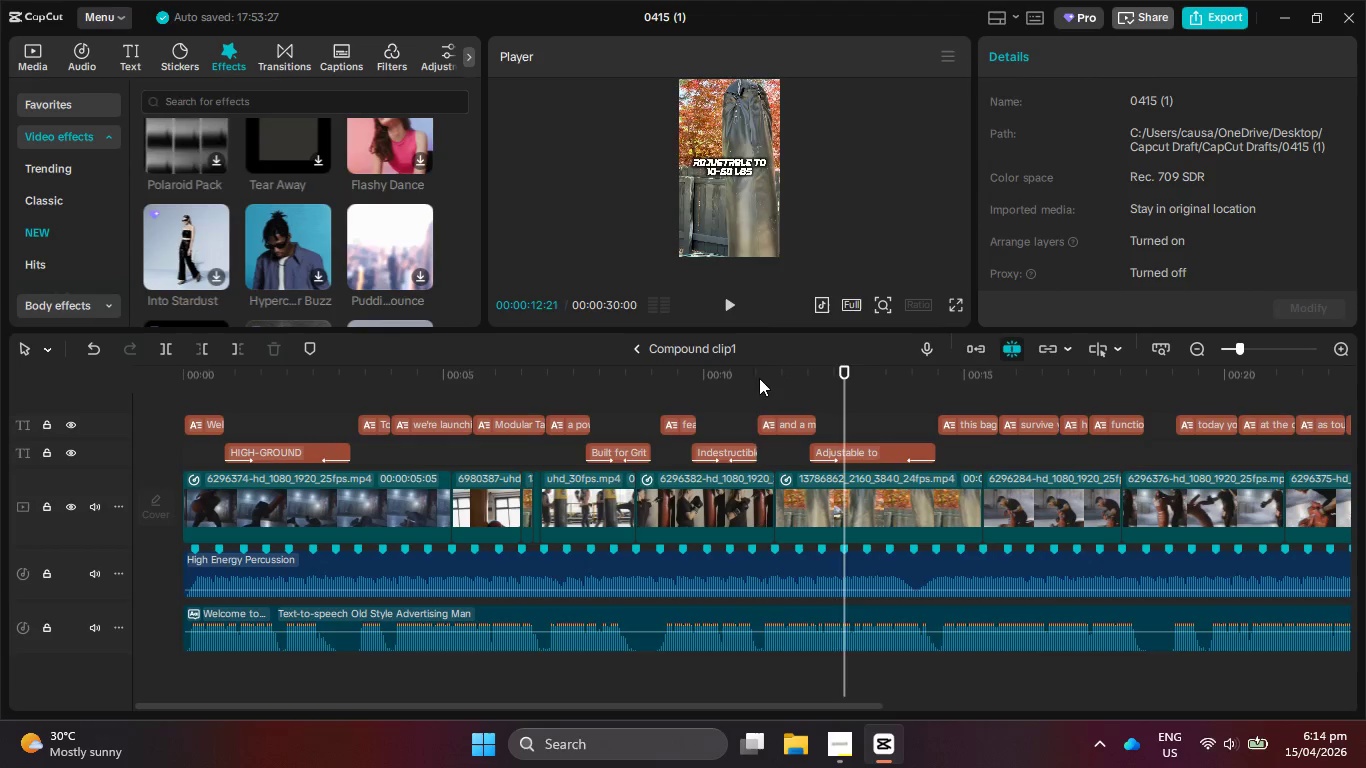 
triple_click([759, 378])
 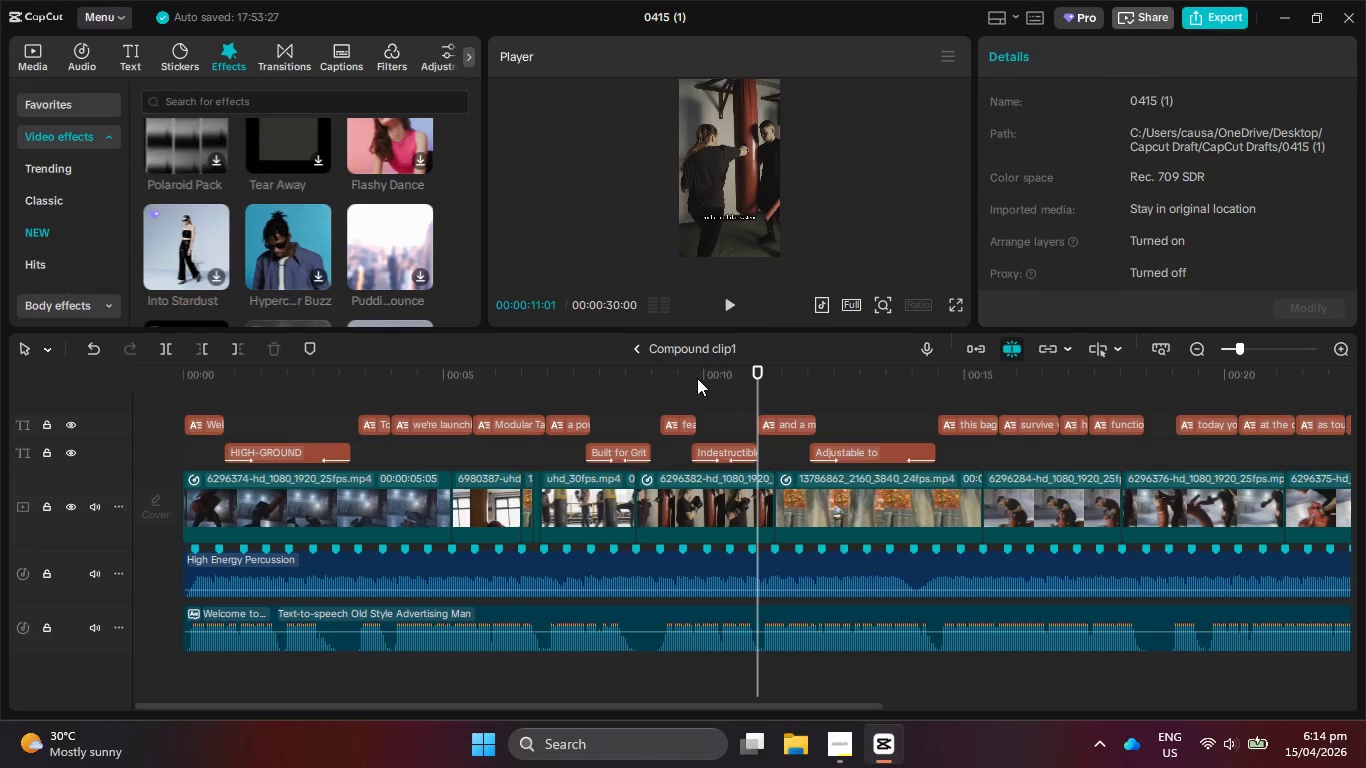 
triple_click([697, 378])
 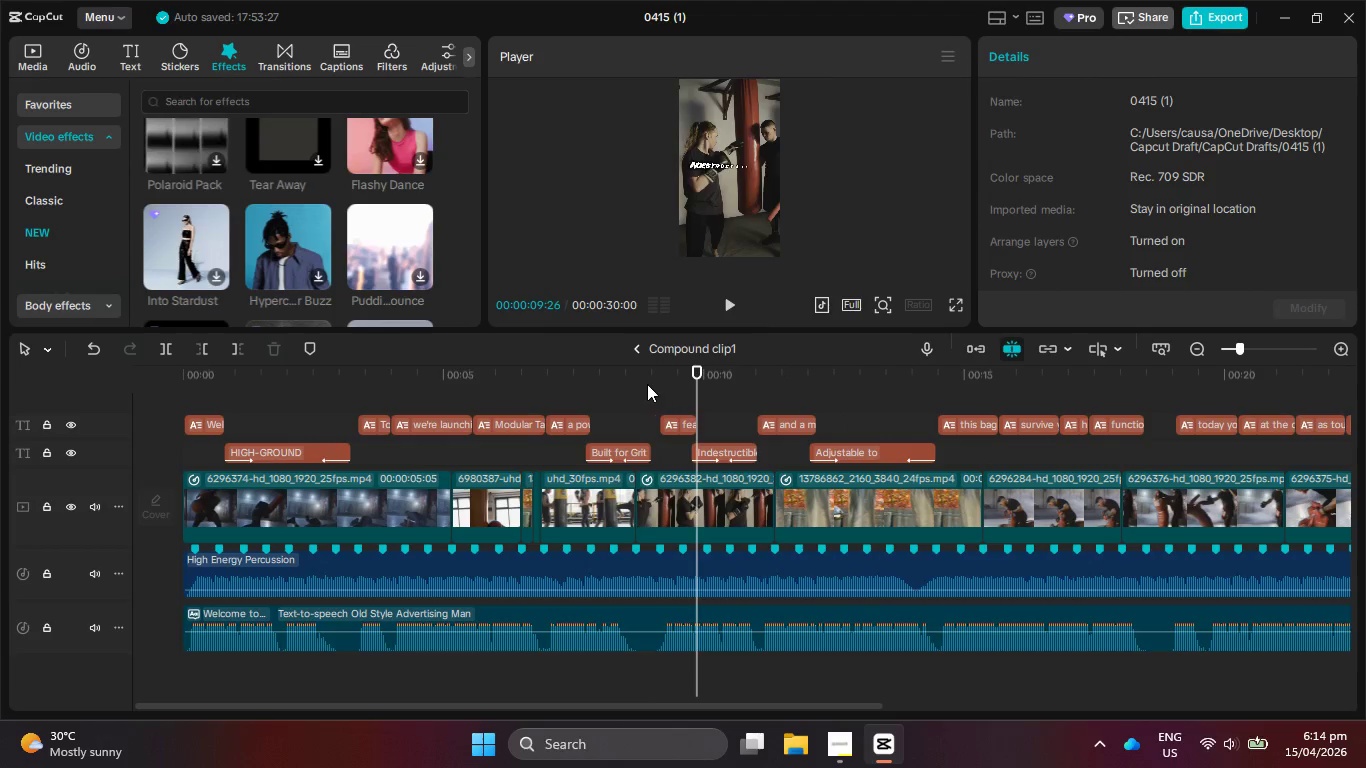 
triple_click([647, 384])
 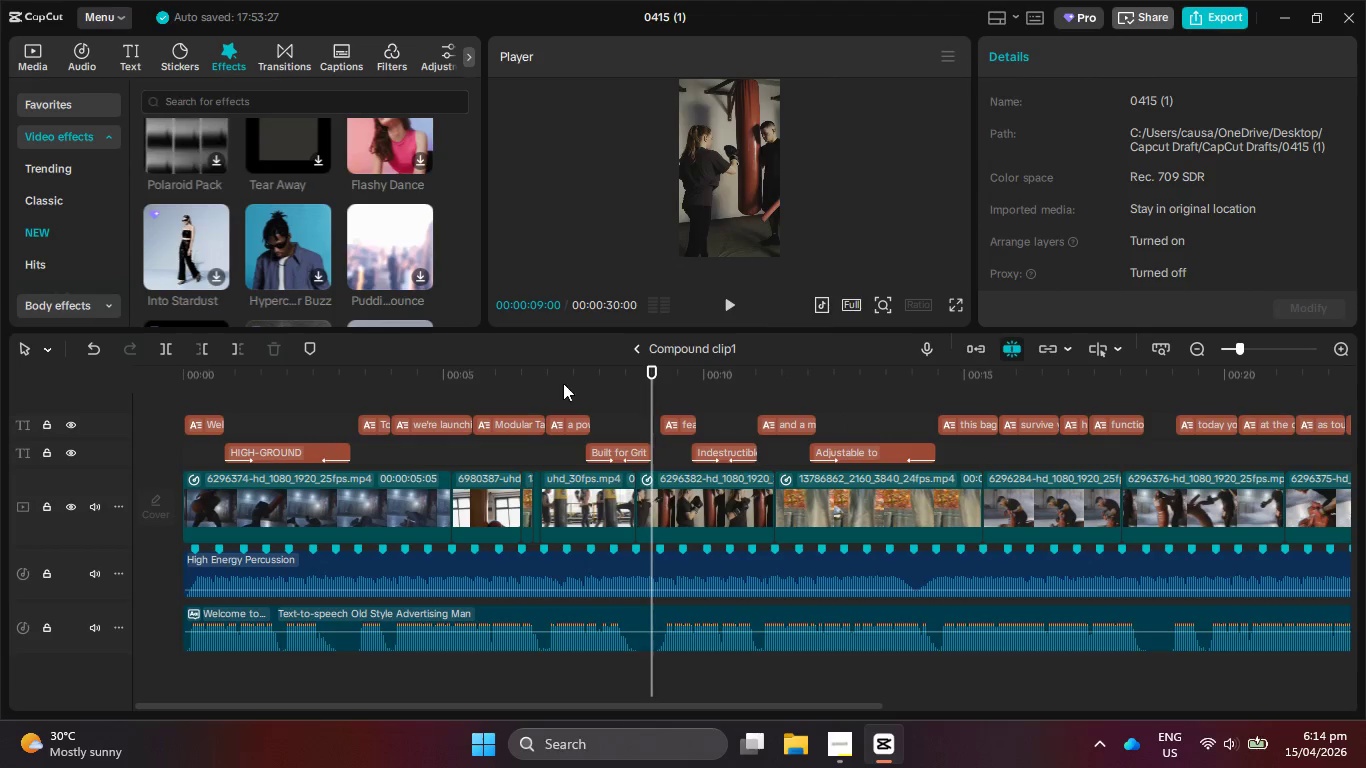 
triple_click([563, 383])
 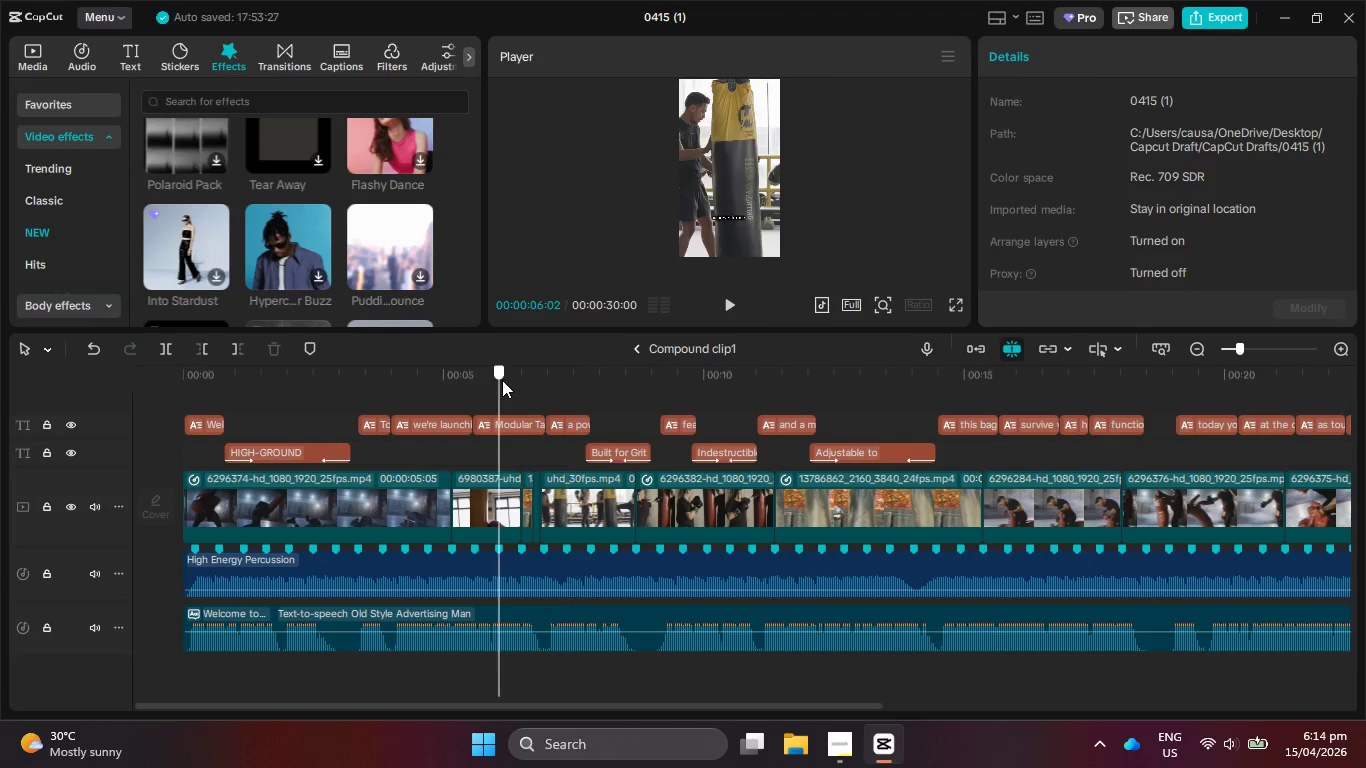 
triple_click([502, 380])
 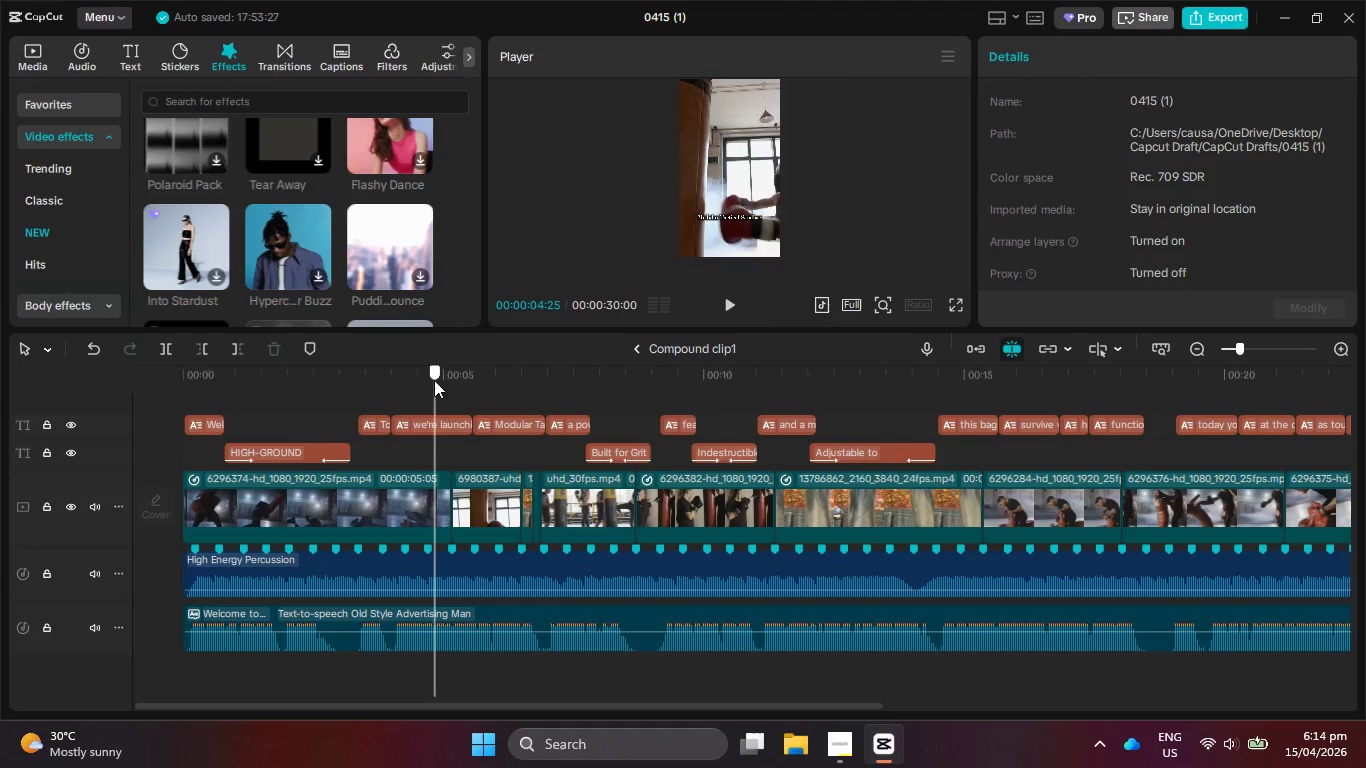 
triple_click([434, 380])
 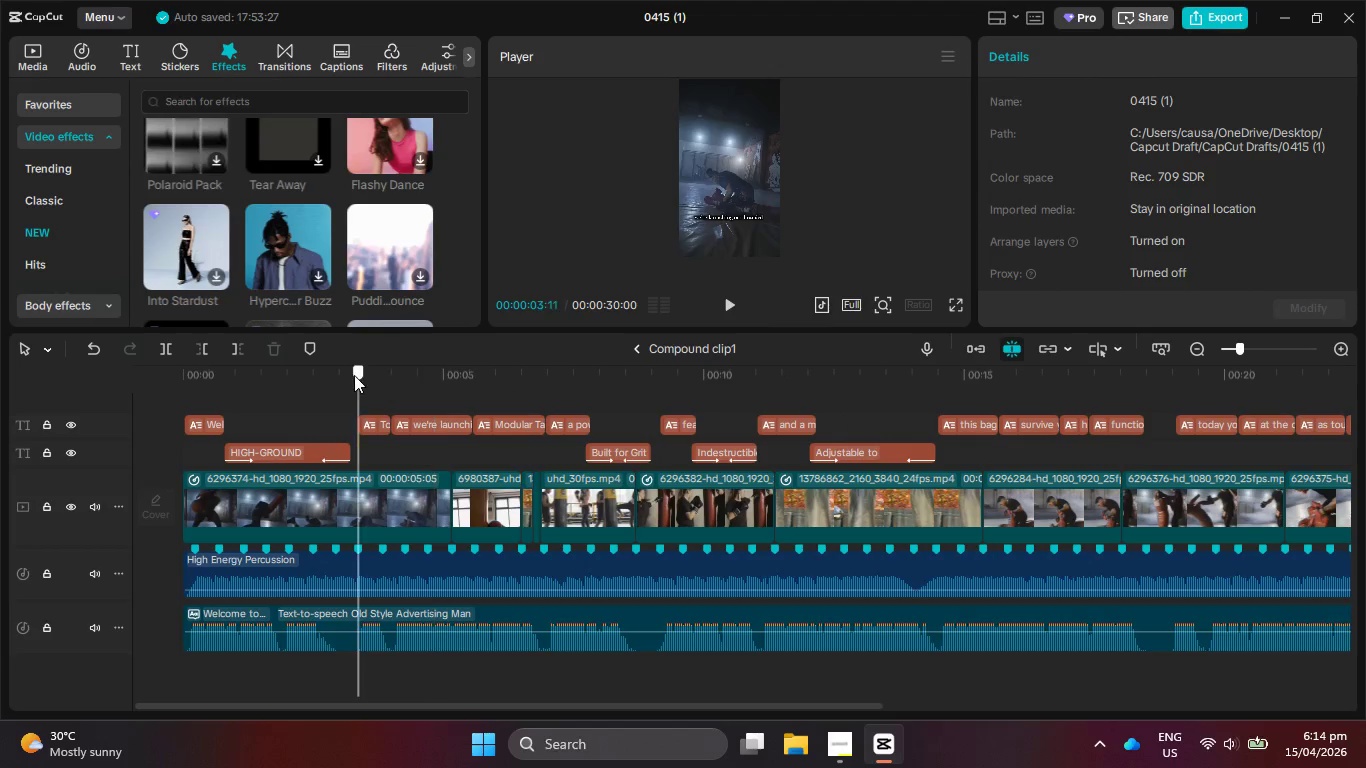 
triple_click([354, 375])
 